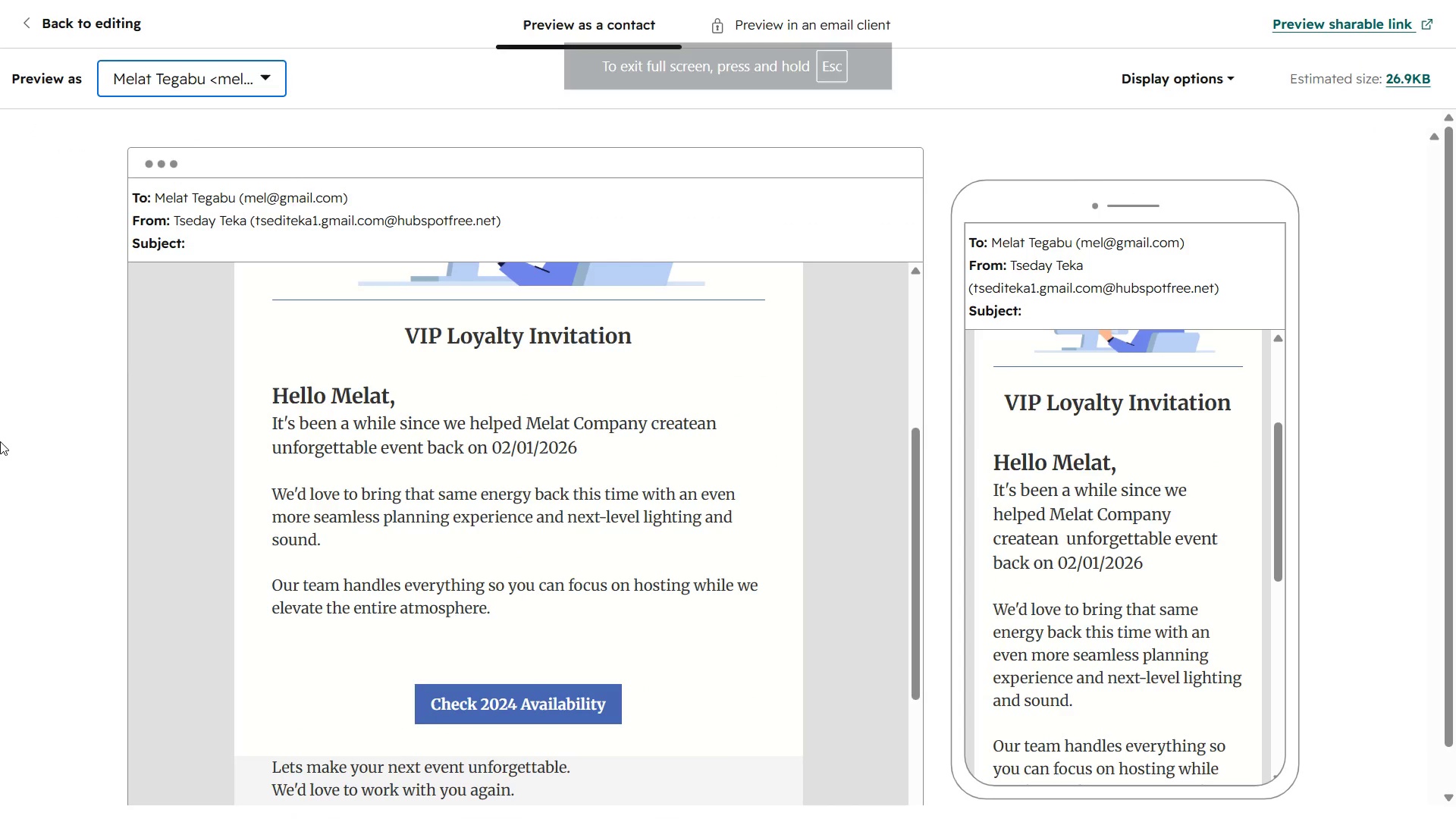 
wait(5.98)
 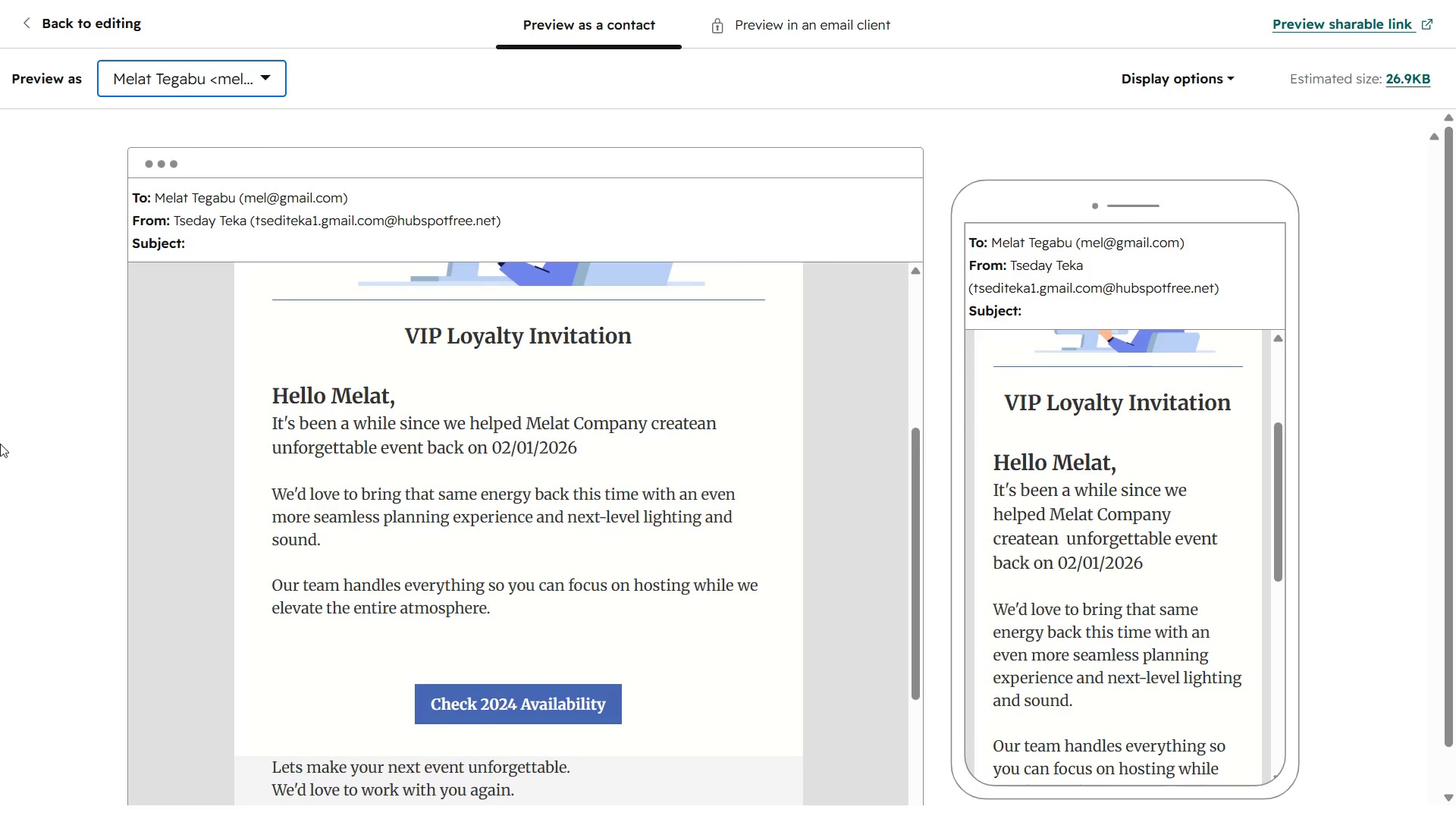 
key(Meta+Shift+S)
 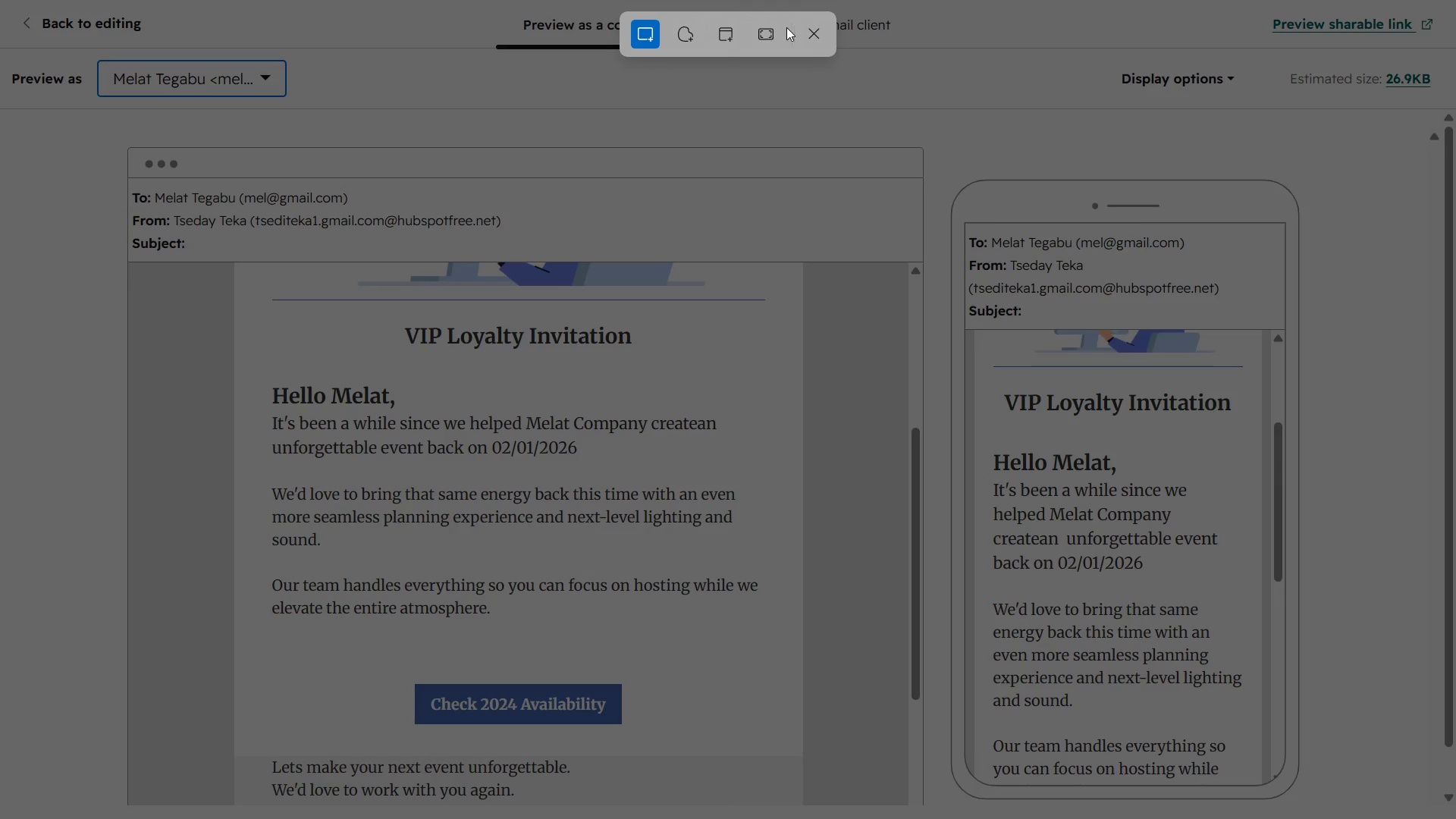 
left_click([772, 29])
 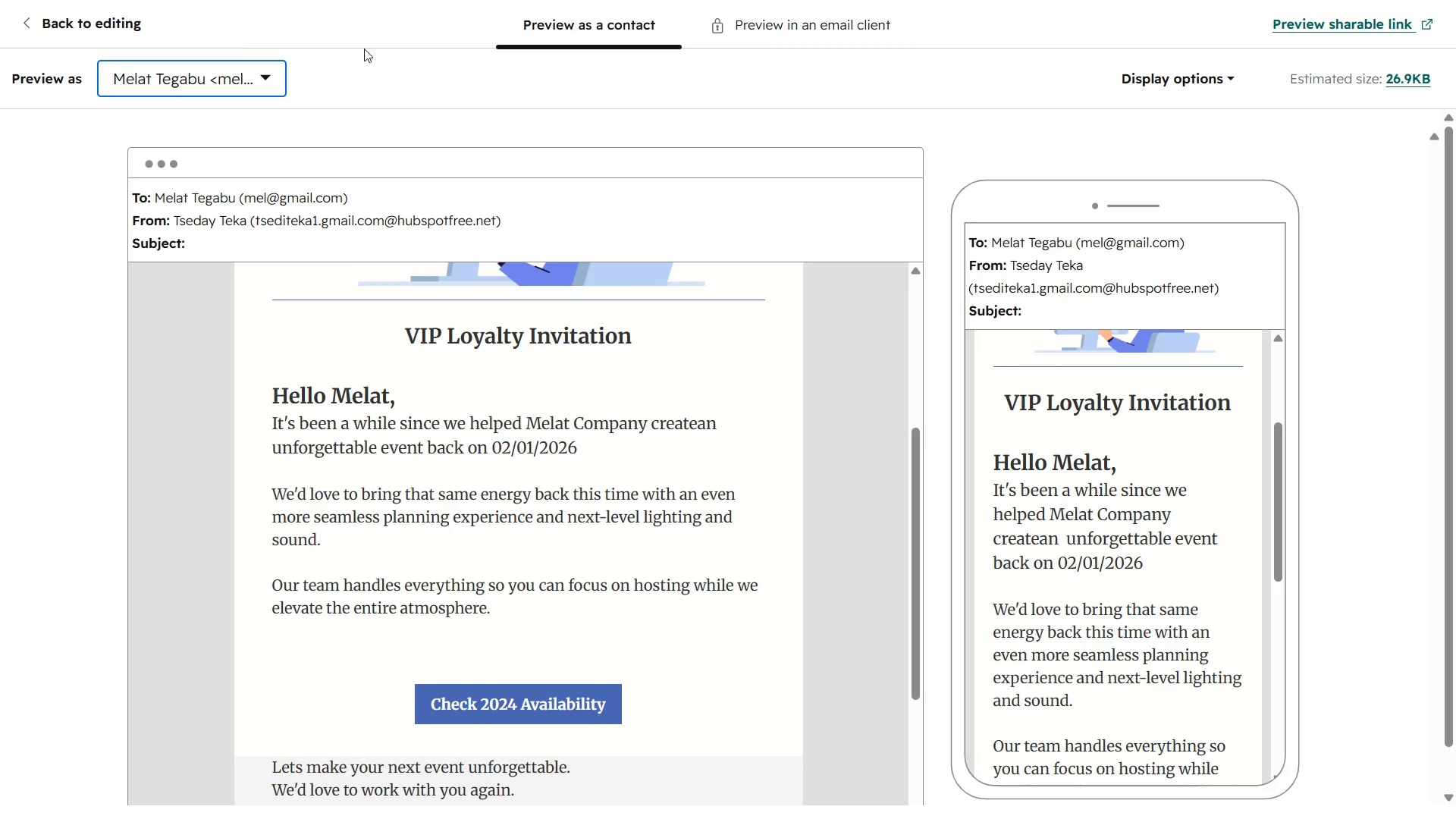 
left_click([208, 86])
 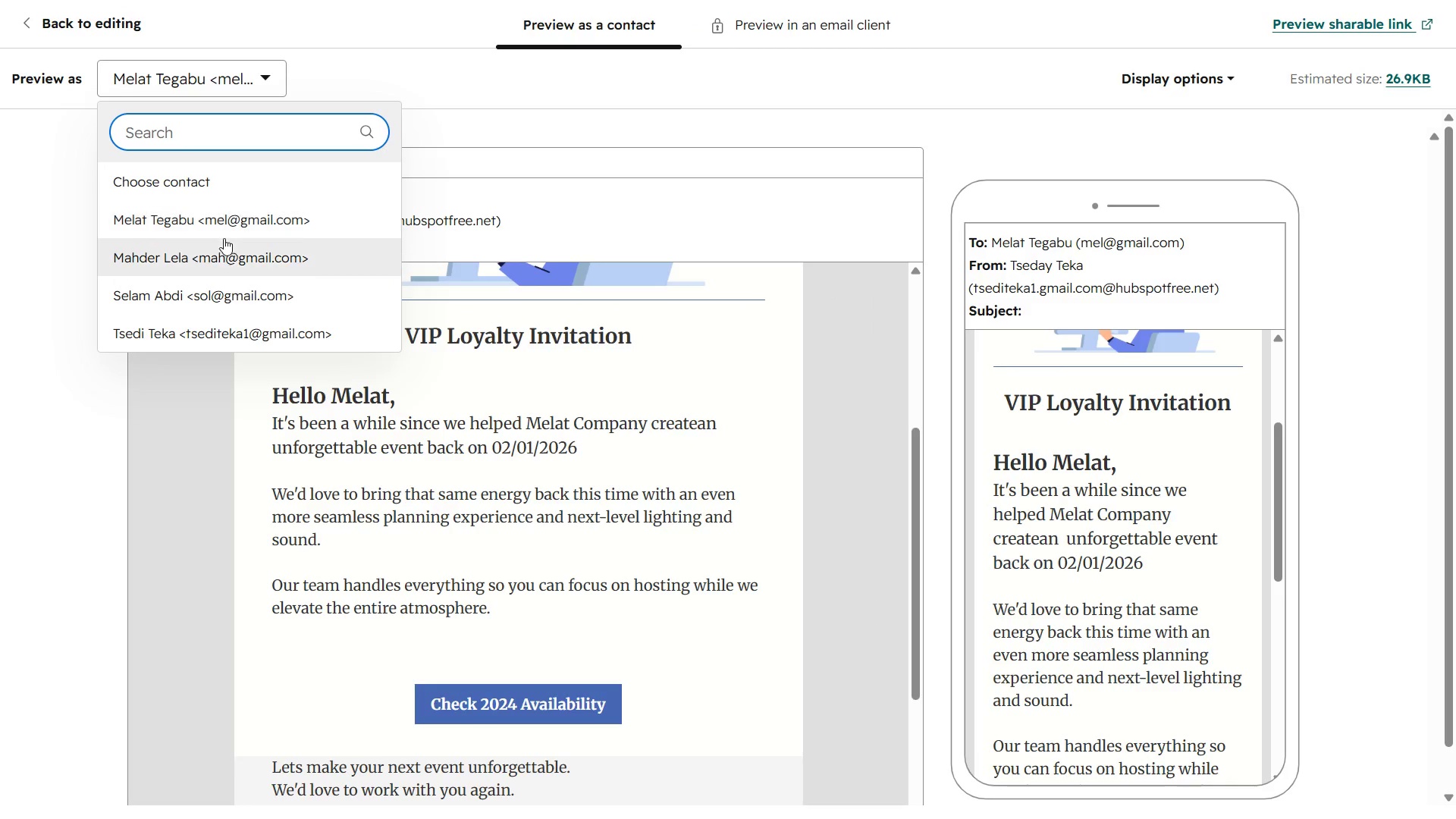 
left_click([220, 252])
 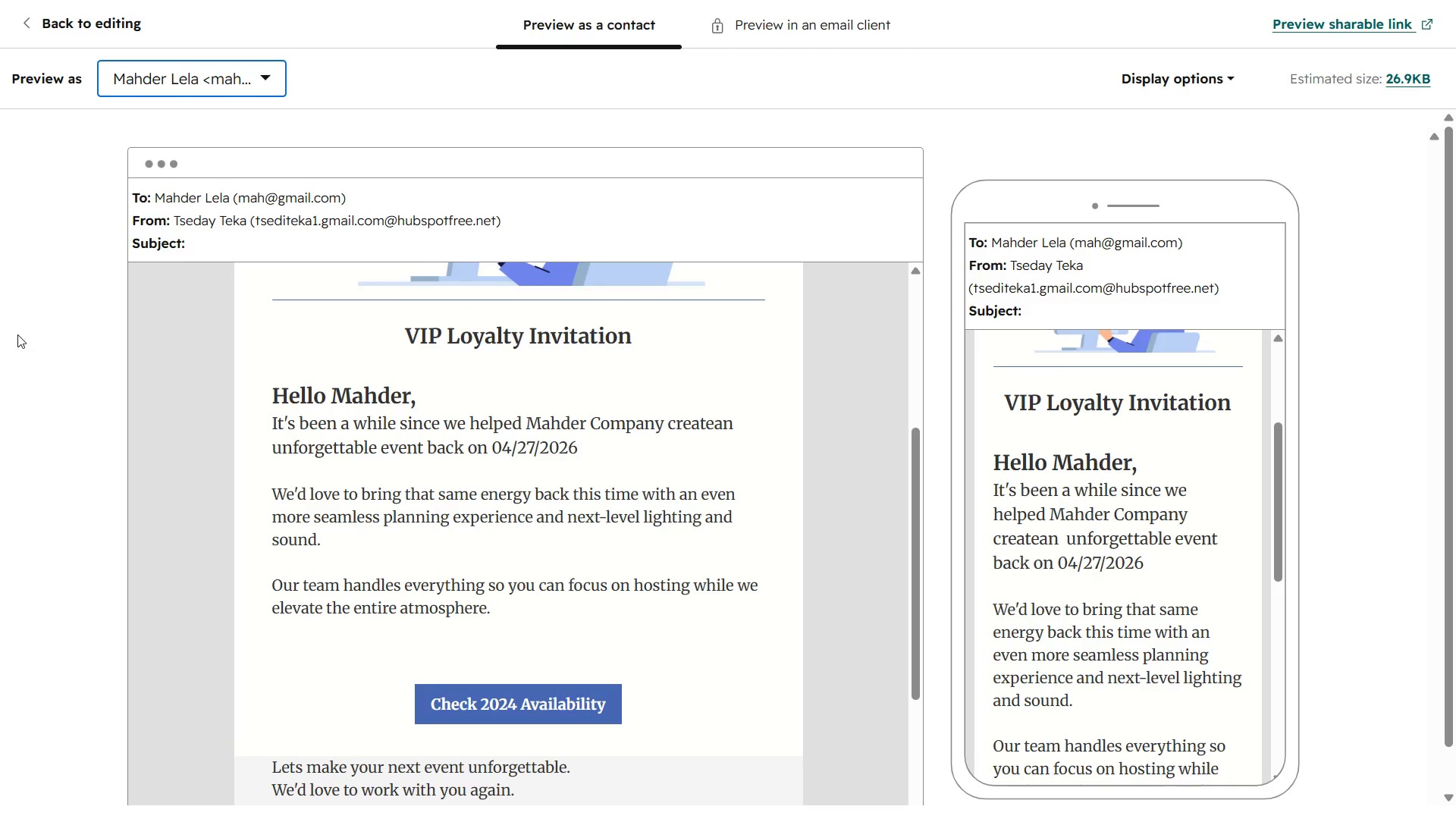 
key(Meta+Shift+ShiftLeft)
 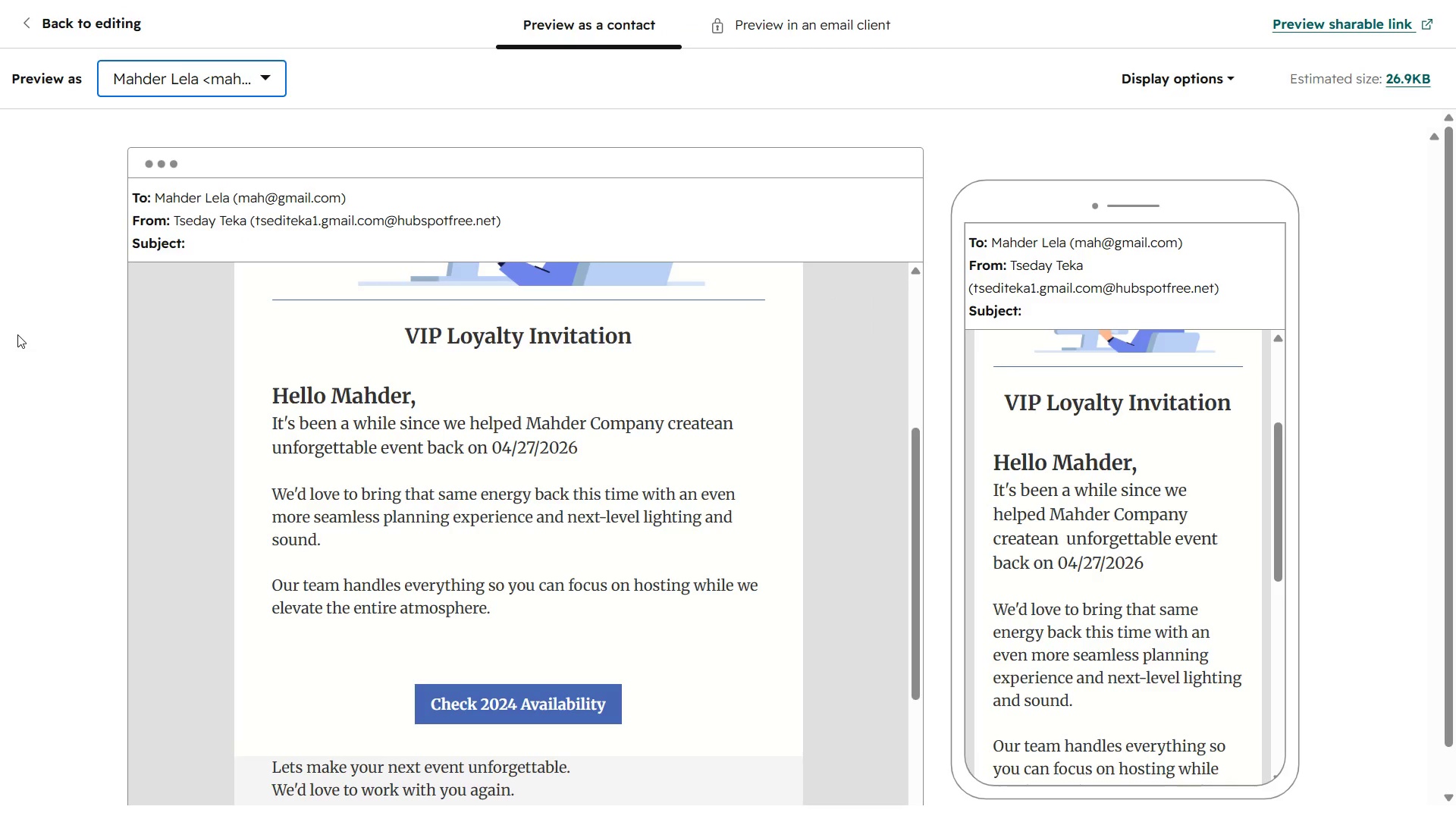 
key(Meta+Shift+S)
 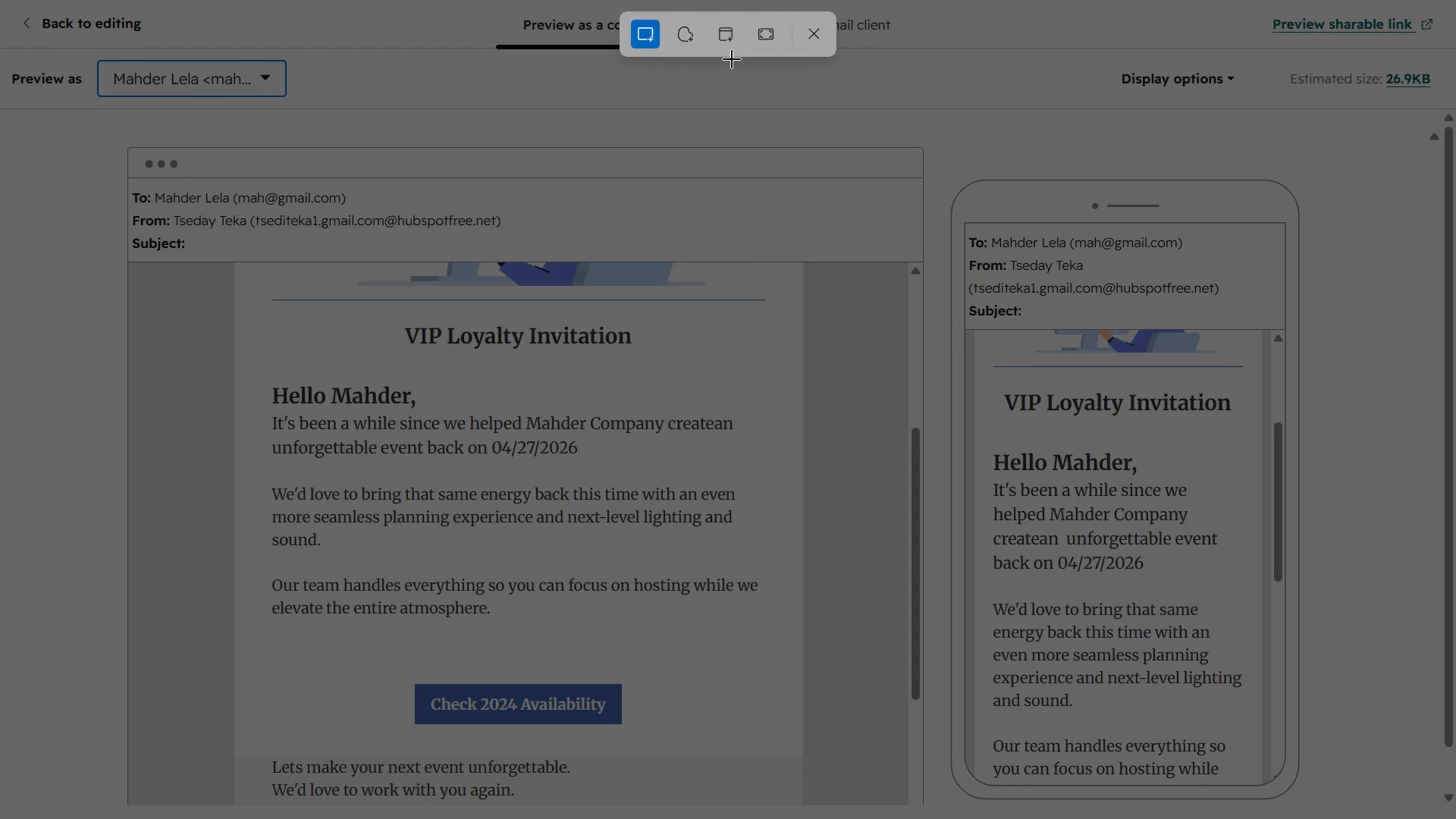 
left_click([755, 43])
 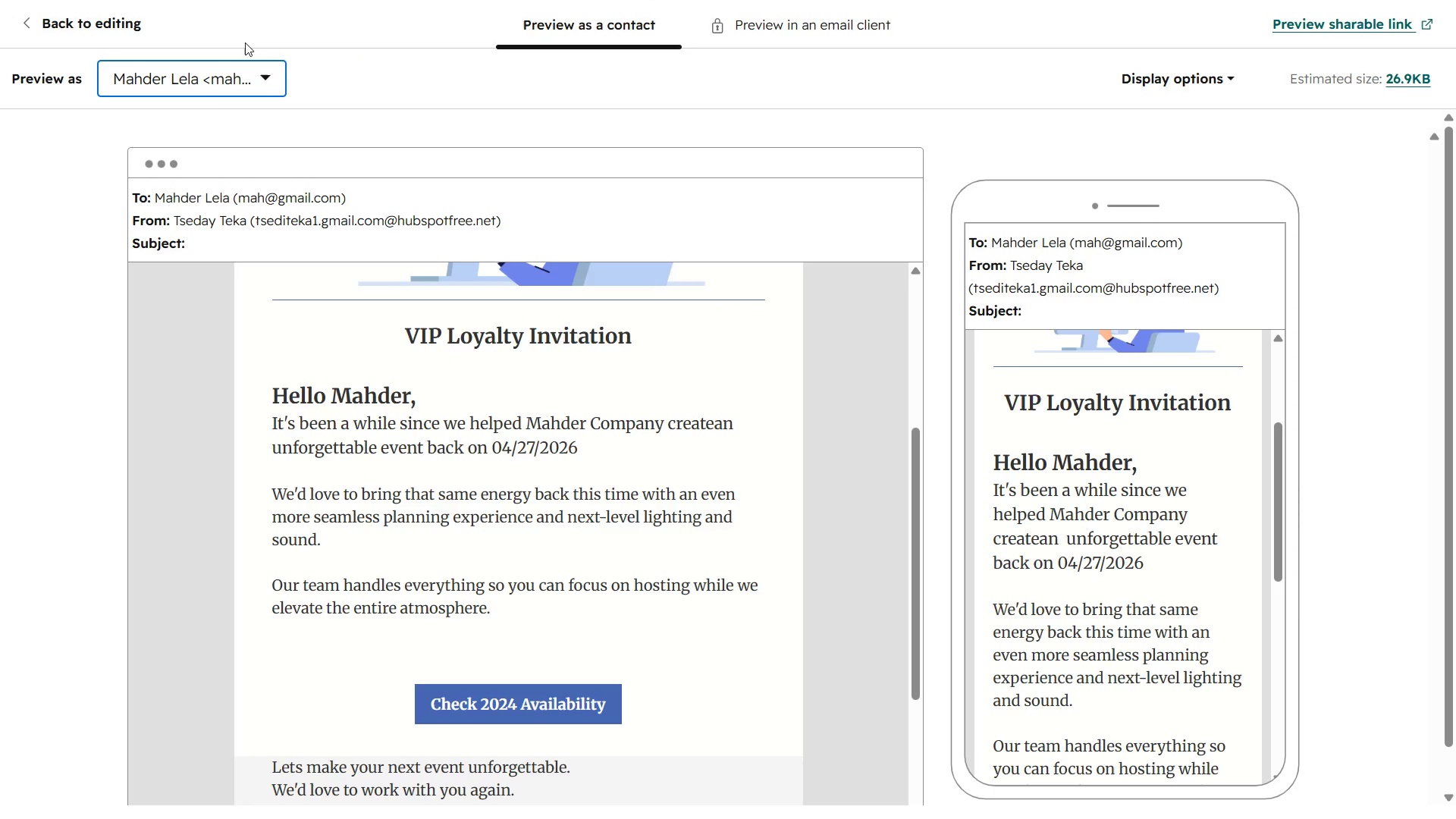 
left_click([209, 79])
 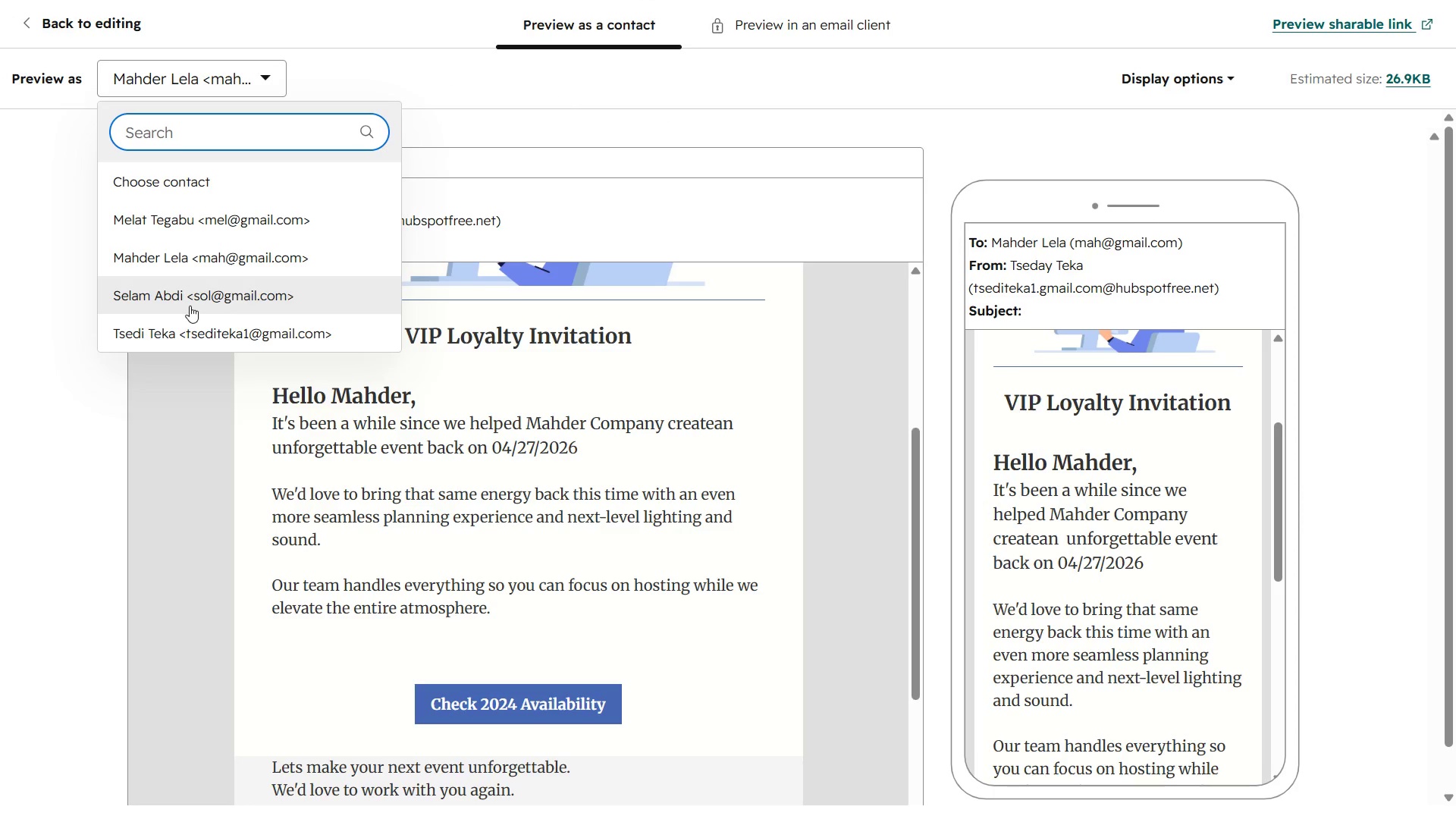 
left_click([194, 303])
 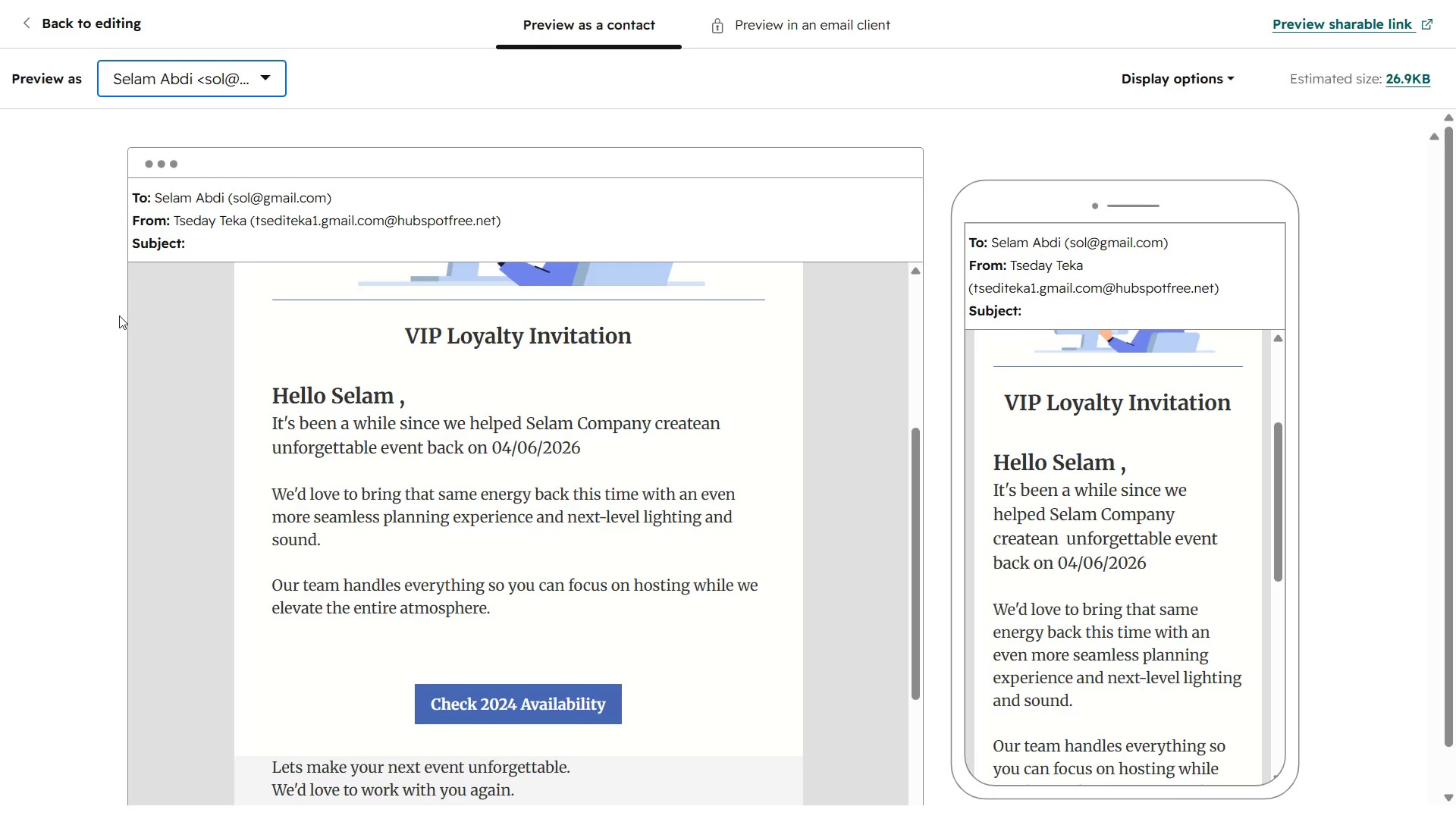 
key(Meta+Shift+ShiftLeft)
 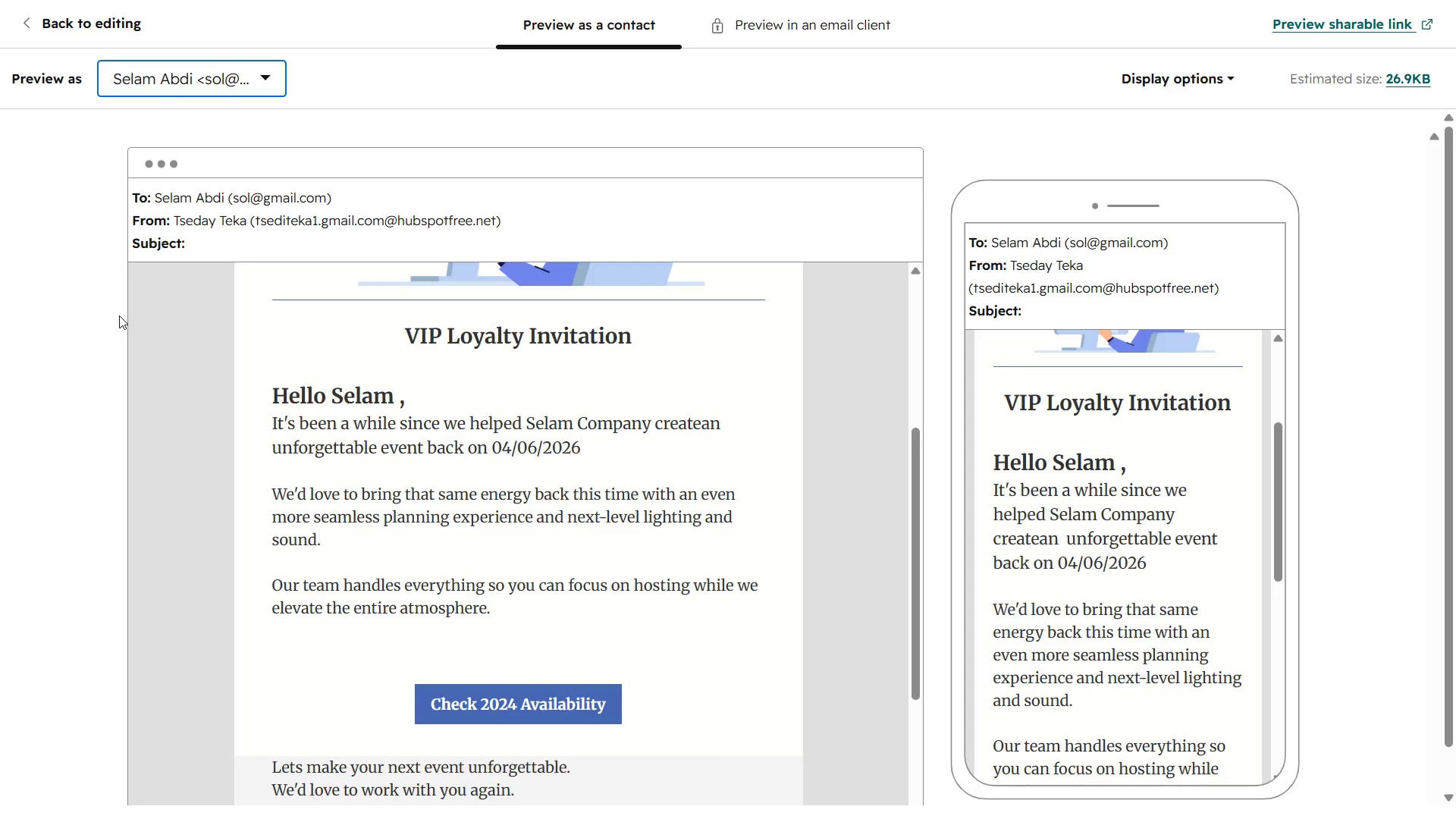 
key(Meta+Shift+S)
 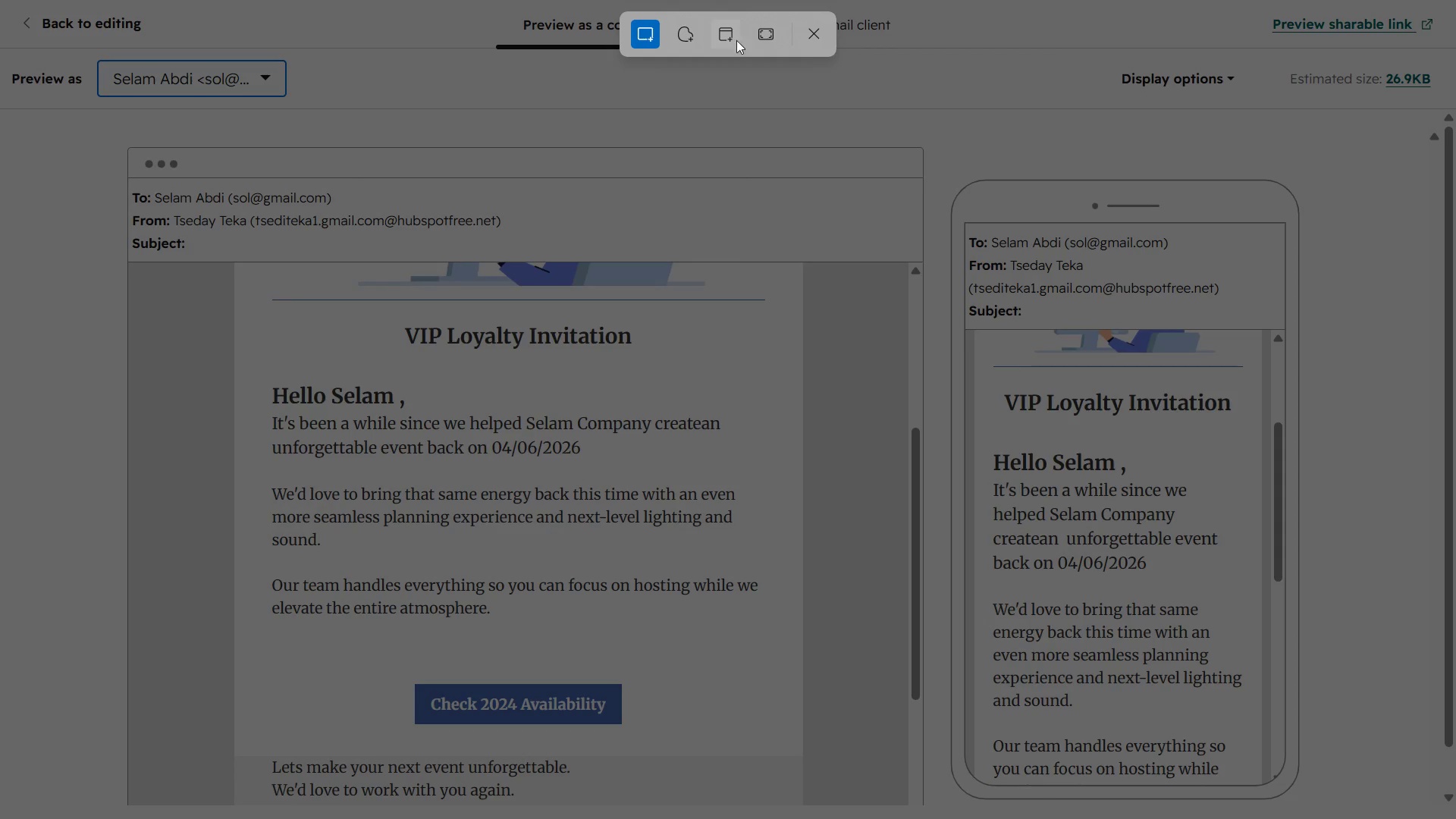 
left_click([754, 33])
 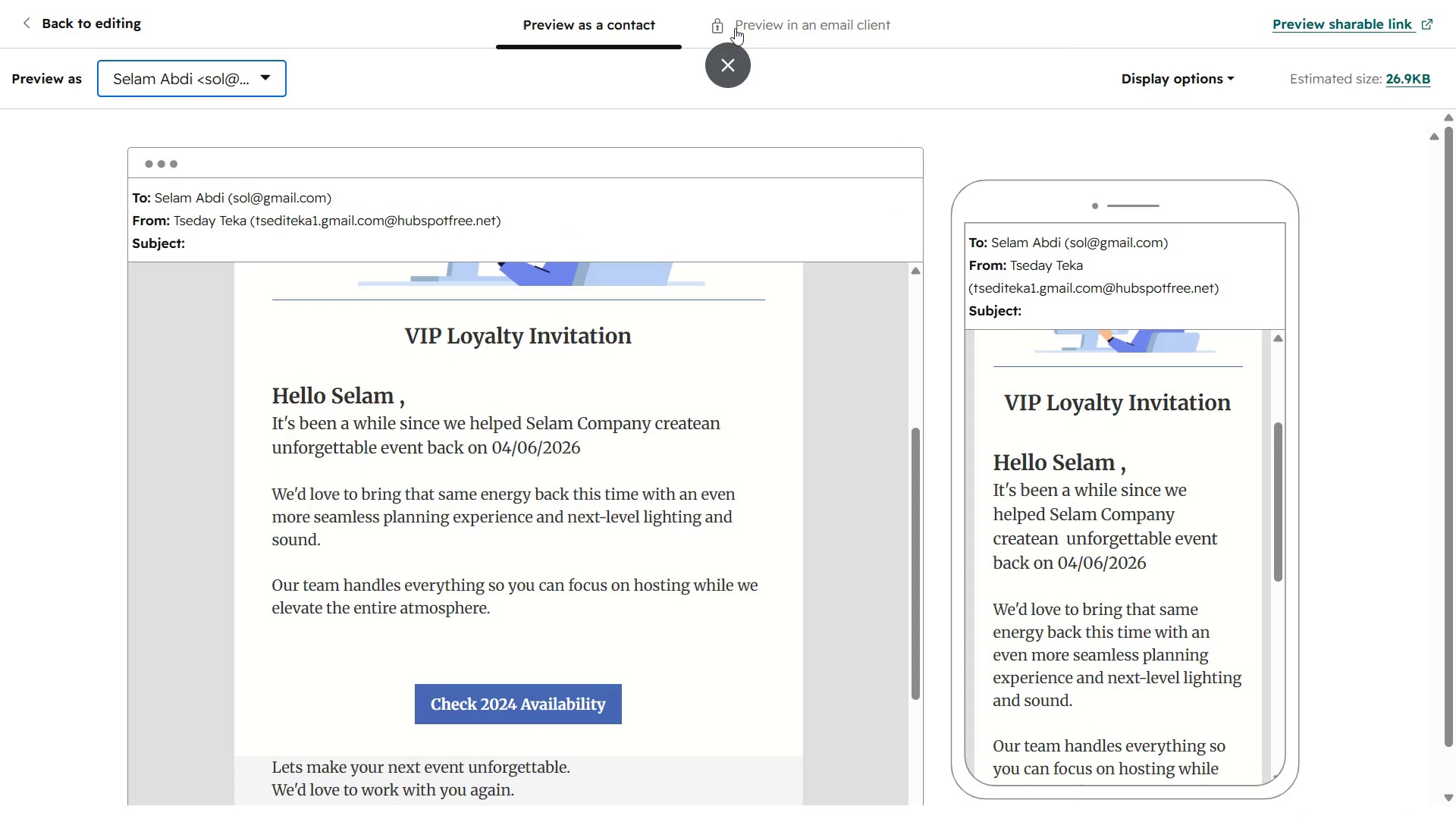 
left_click([741, 54])
 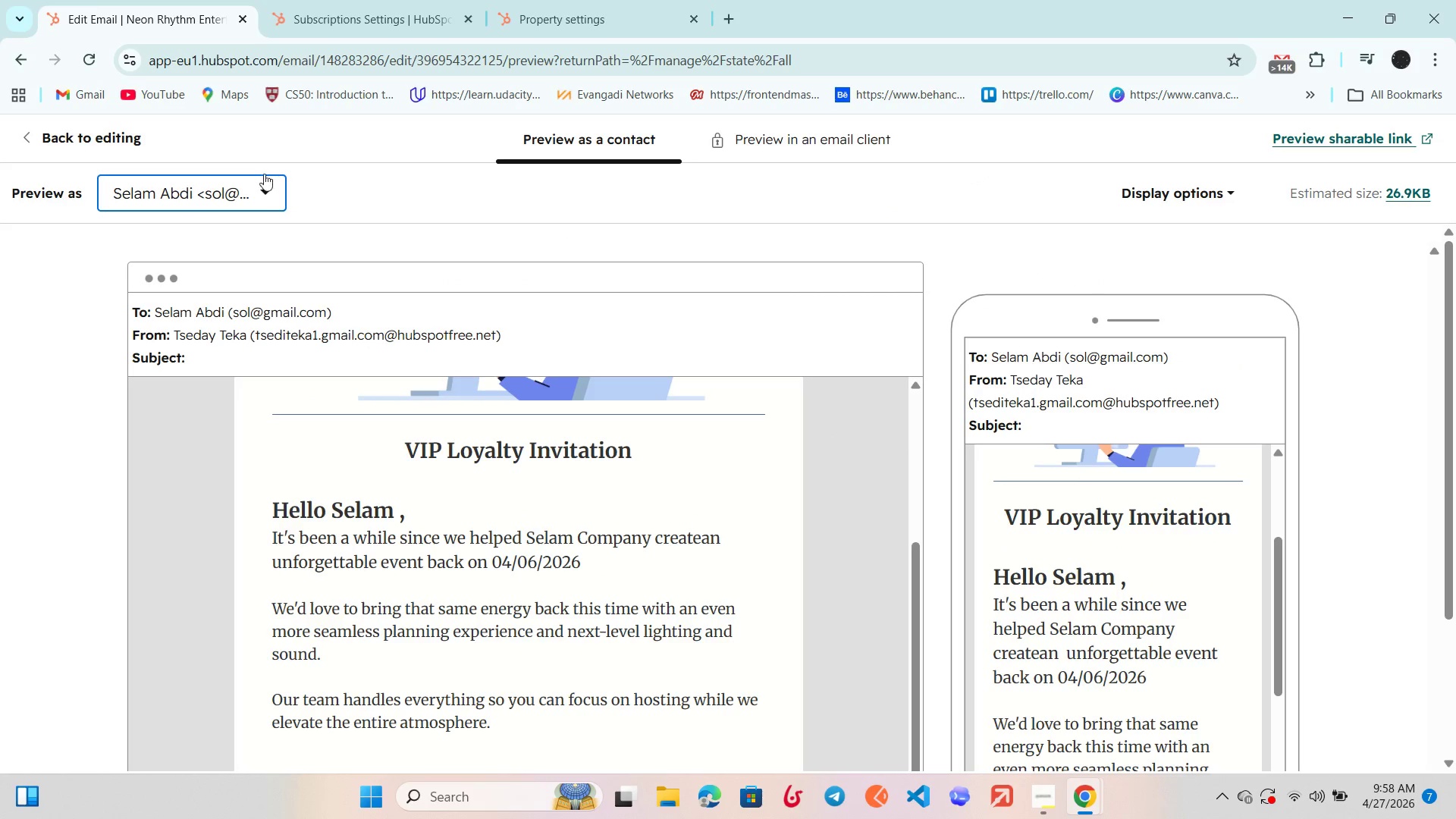 
left_click([94, 131])
 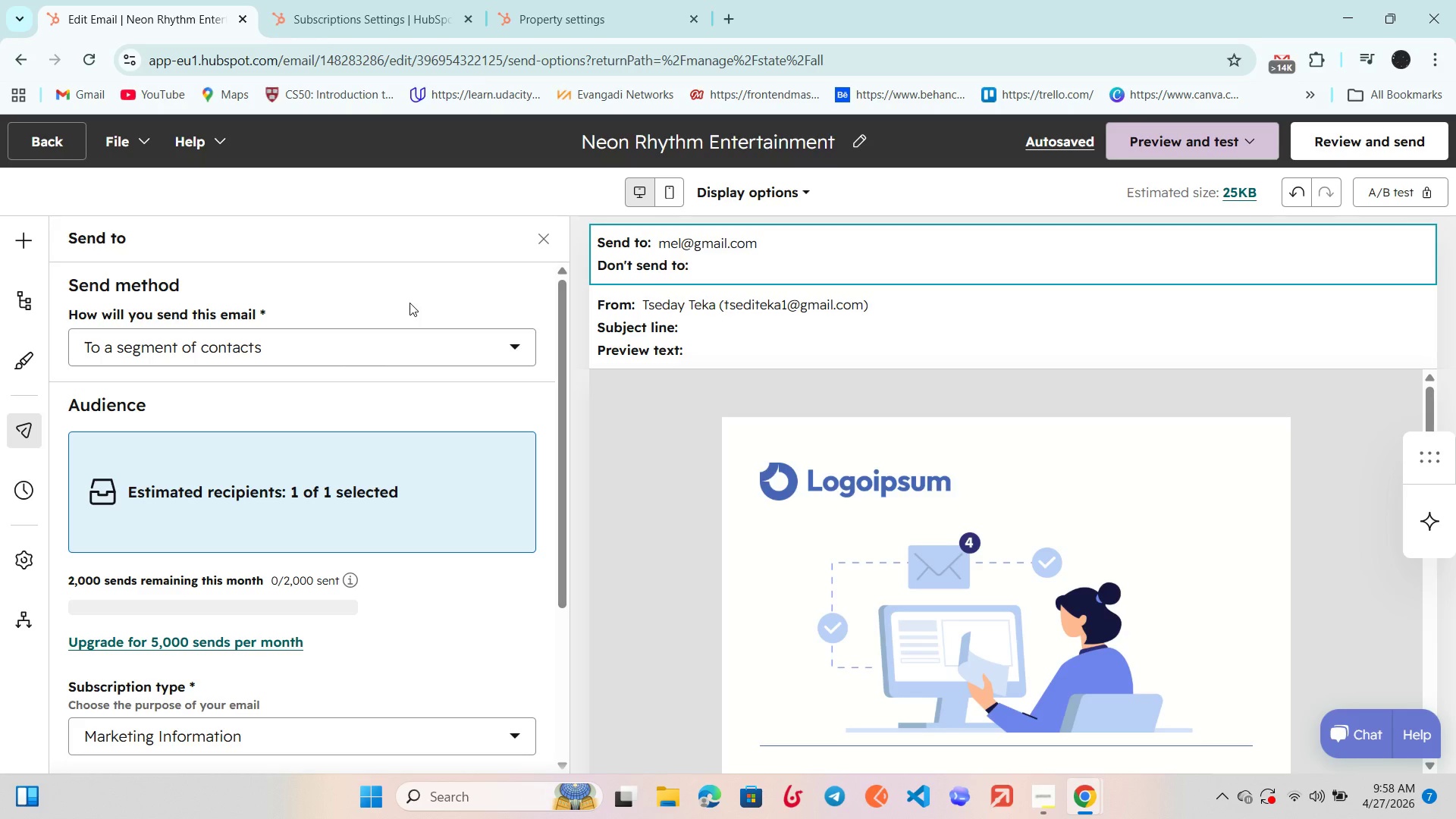 
wait(19.86)
 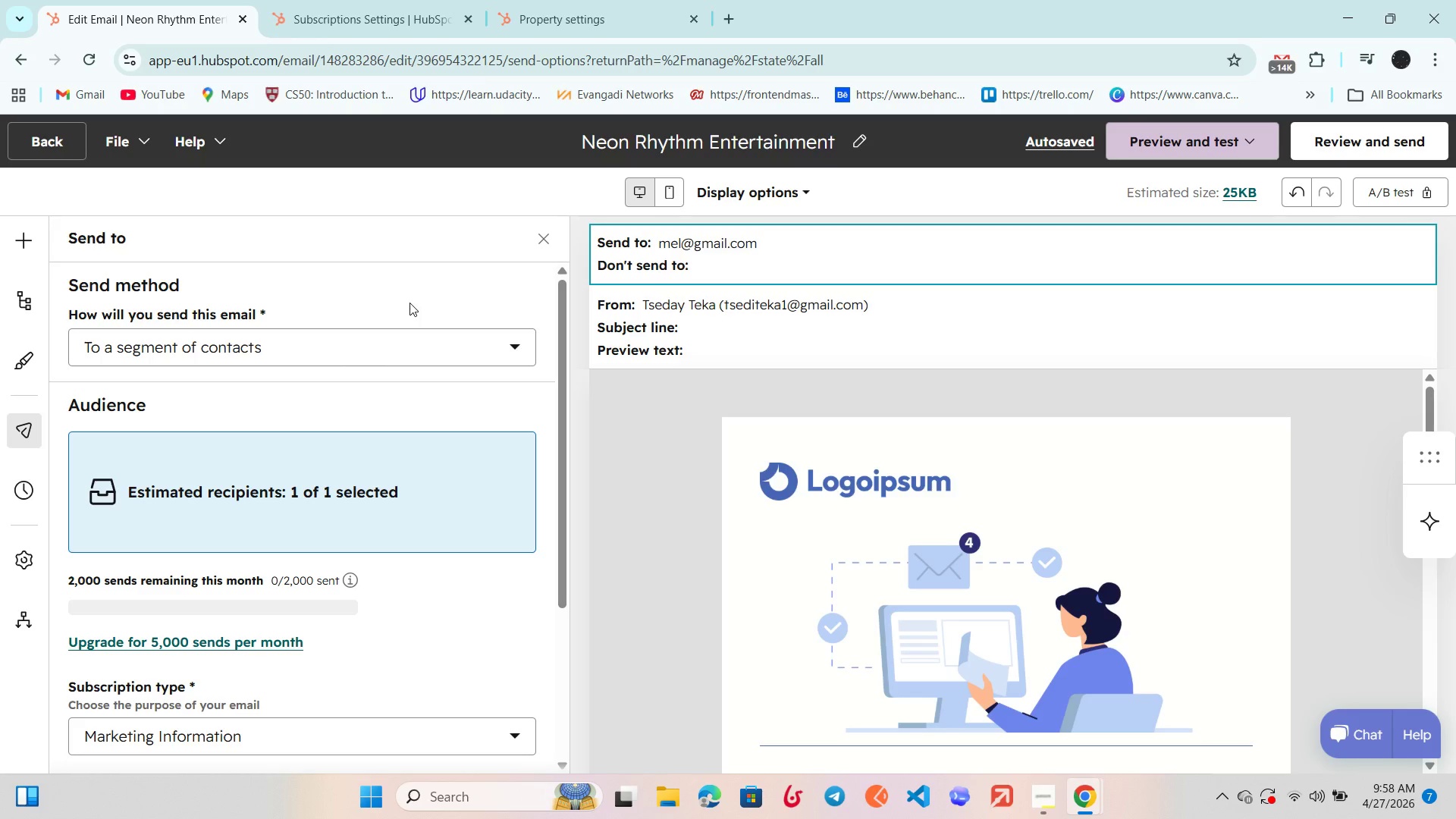 
scroll: coordinate [859, 391], scroll_direction: up, amount: 2.0
 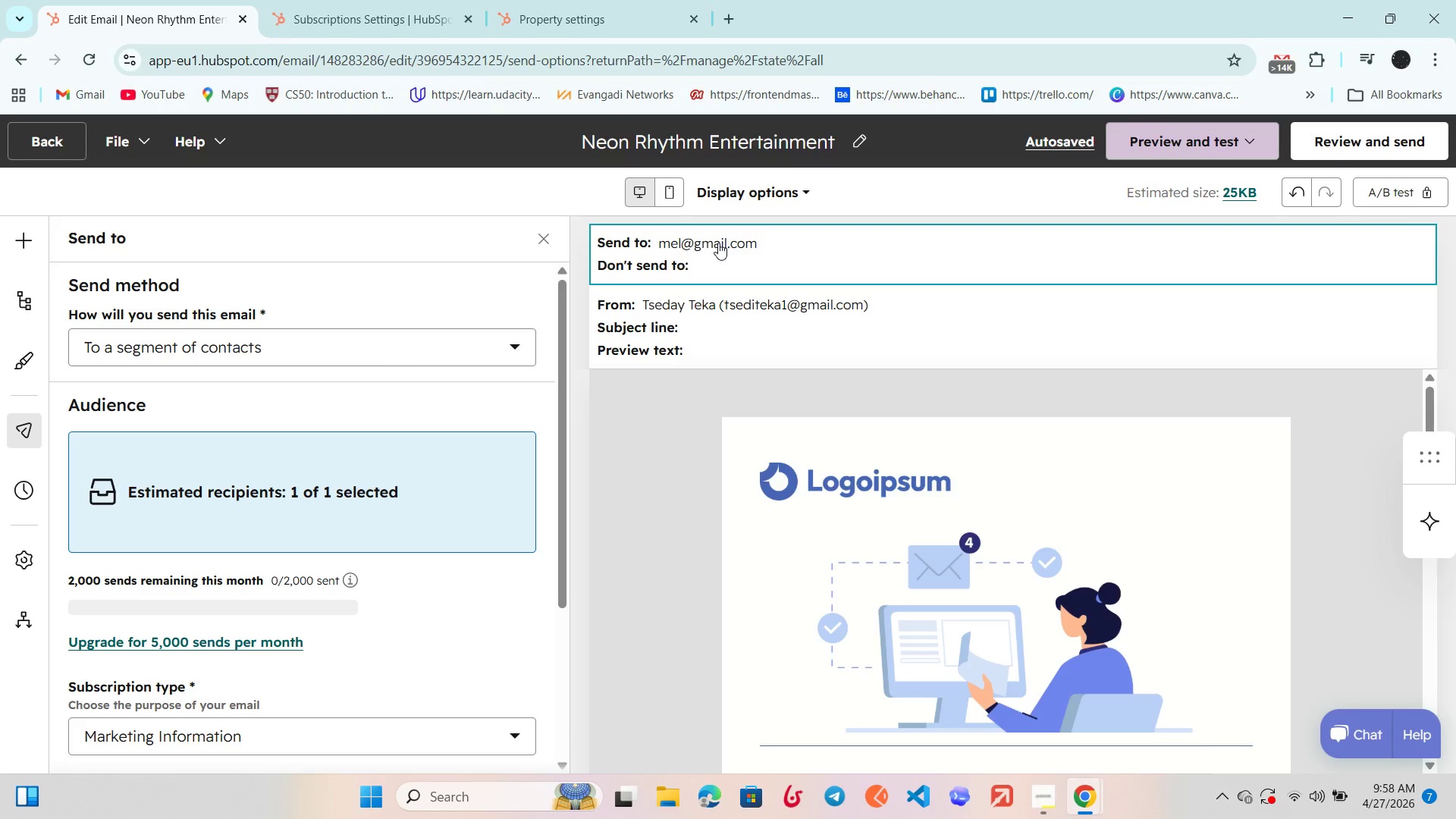 
left_click([718, 243])
 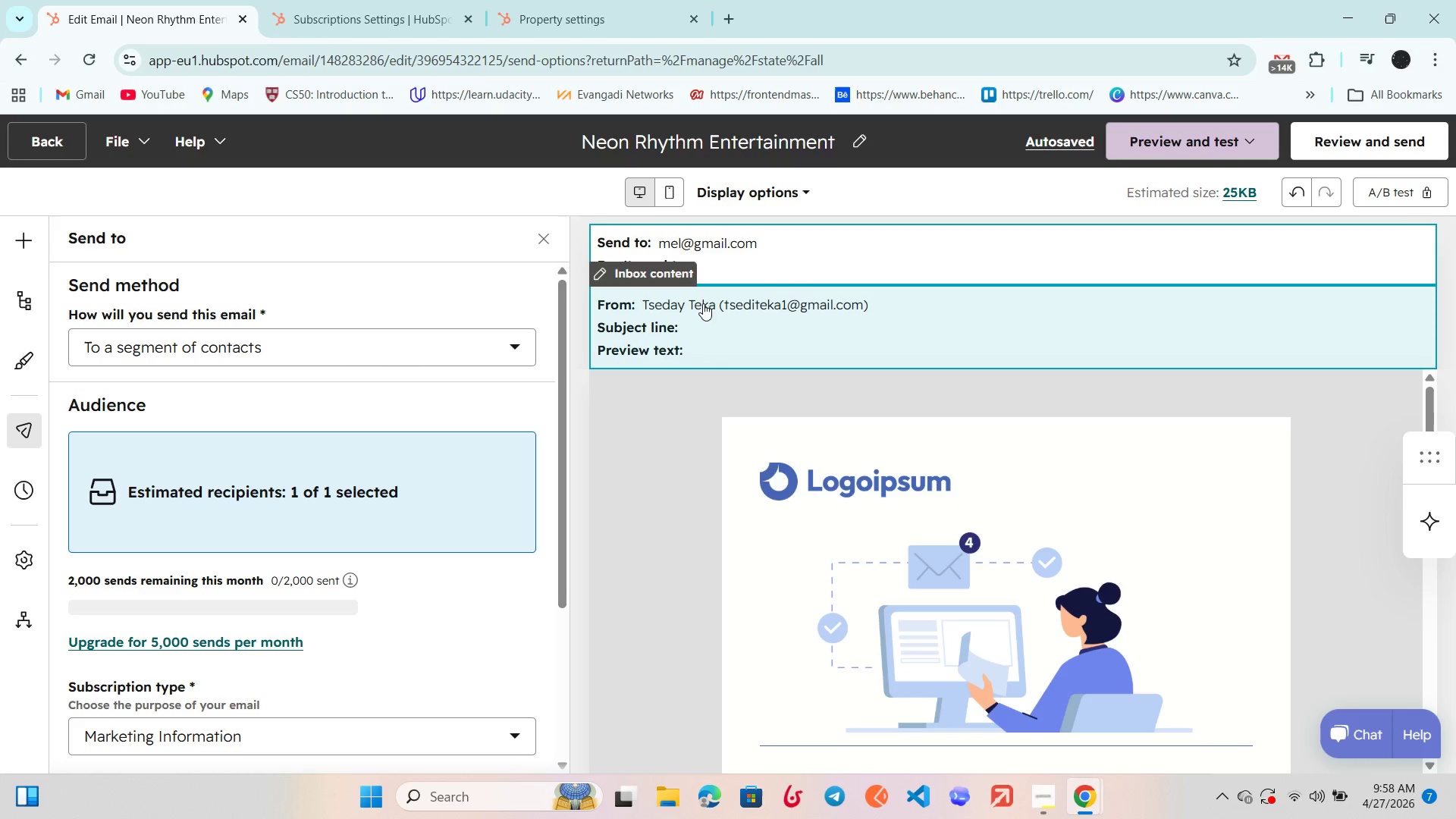 
left_click([701, 315])
 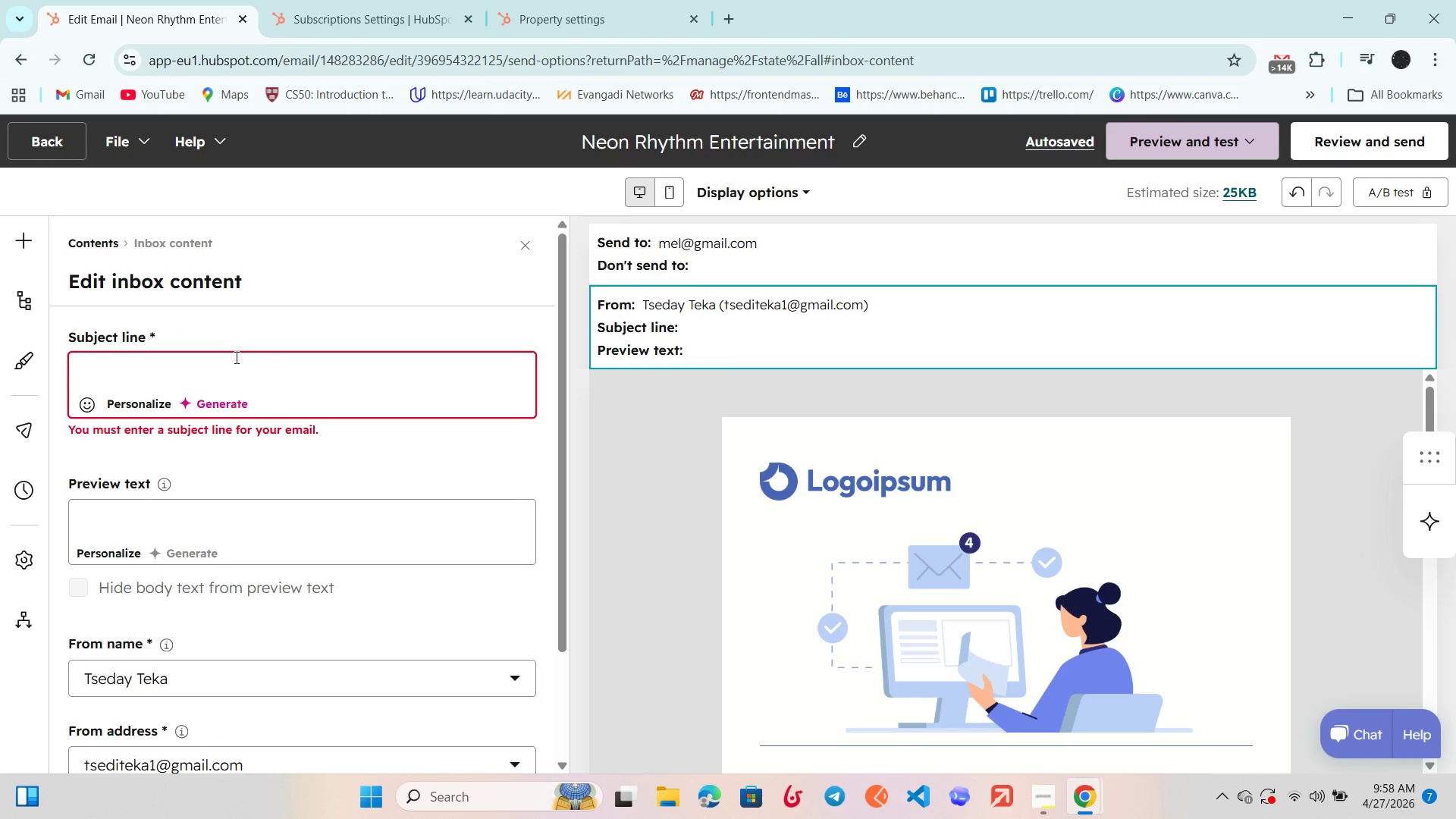 
left_click([239, 371])
 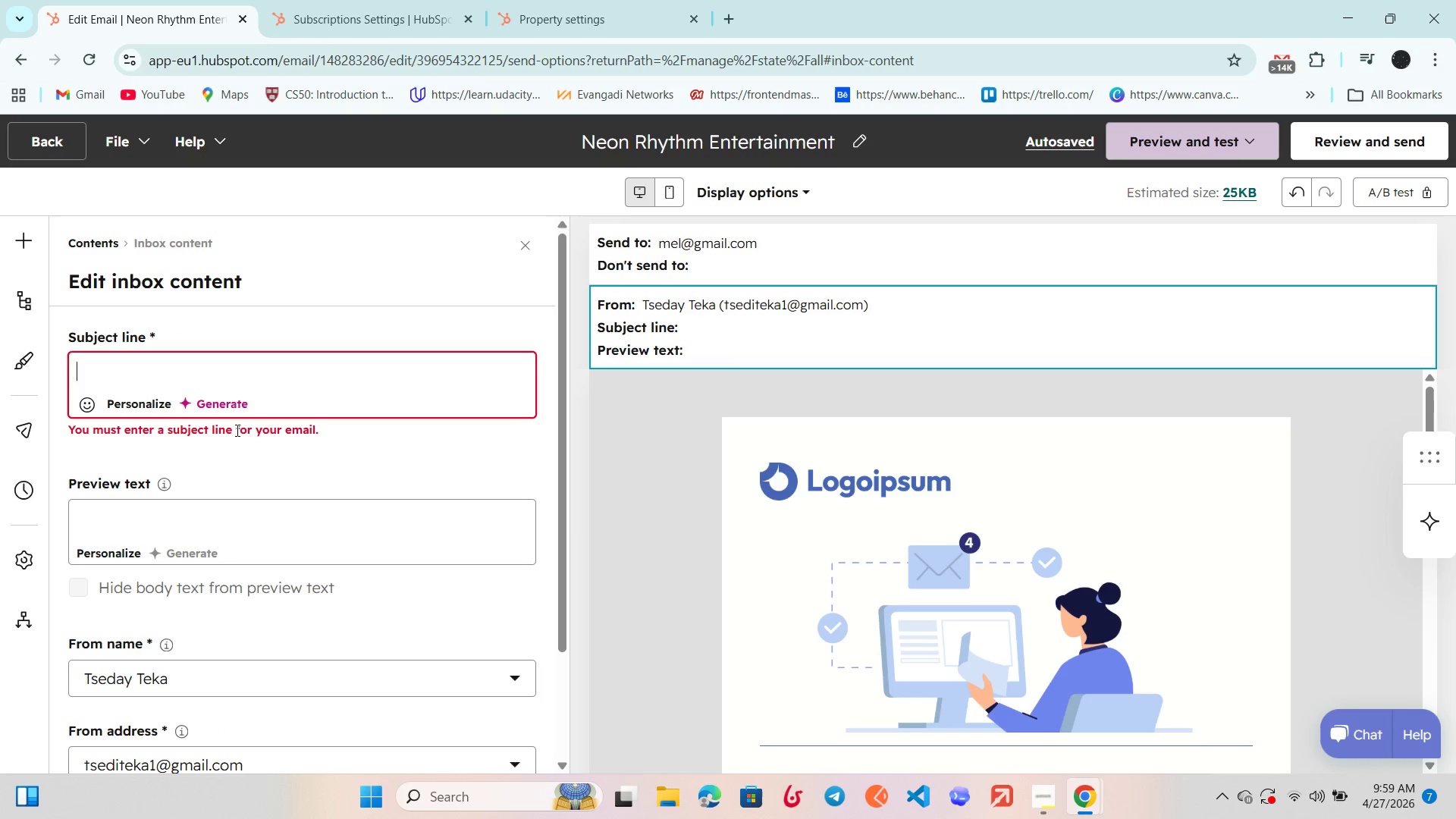 
scroll: coordinate [231, 457], scroll_direction: down, amount: 2.0
 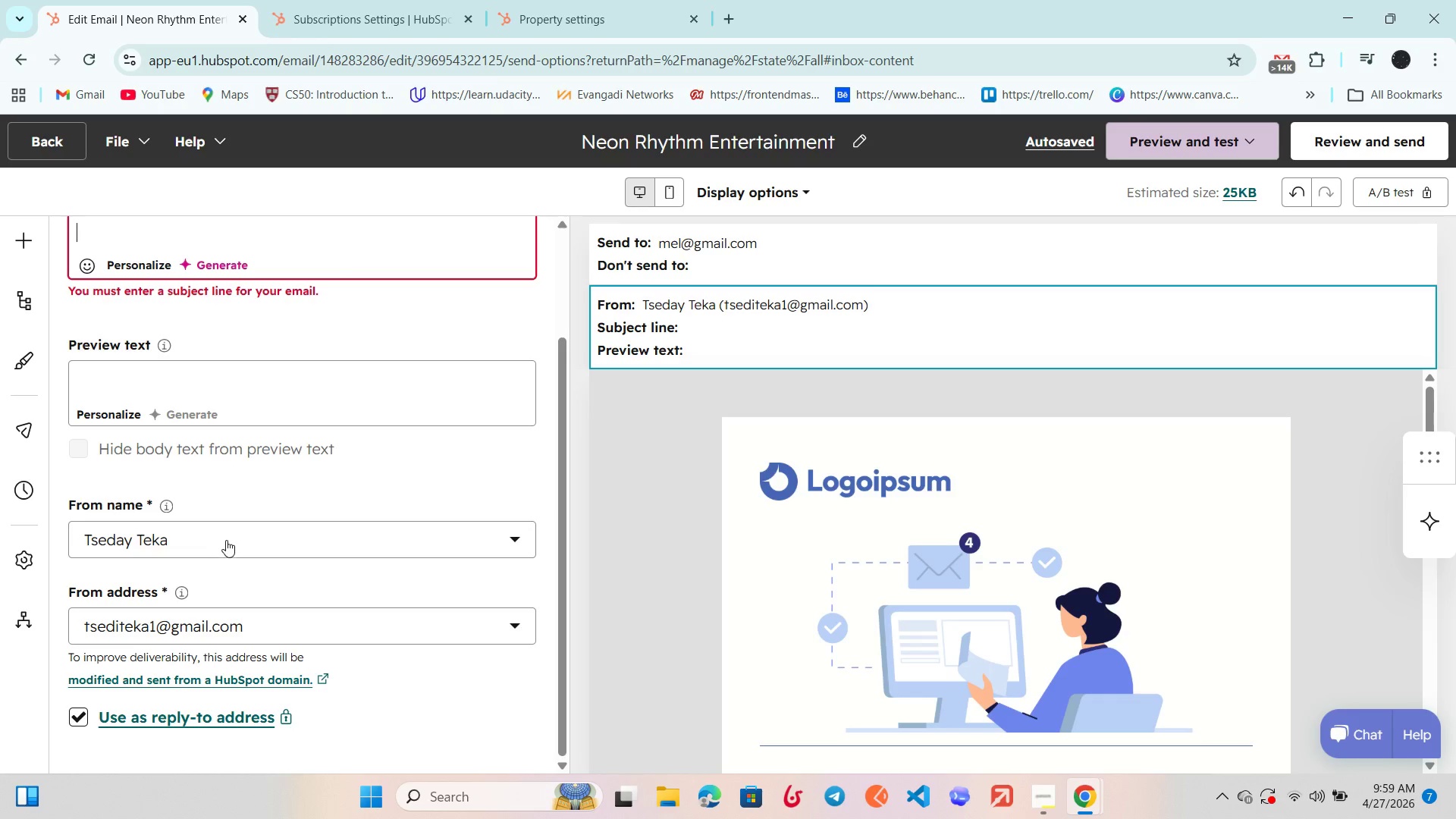 
left_click([226, 540])
 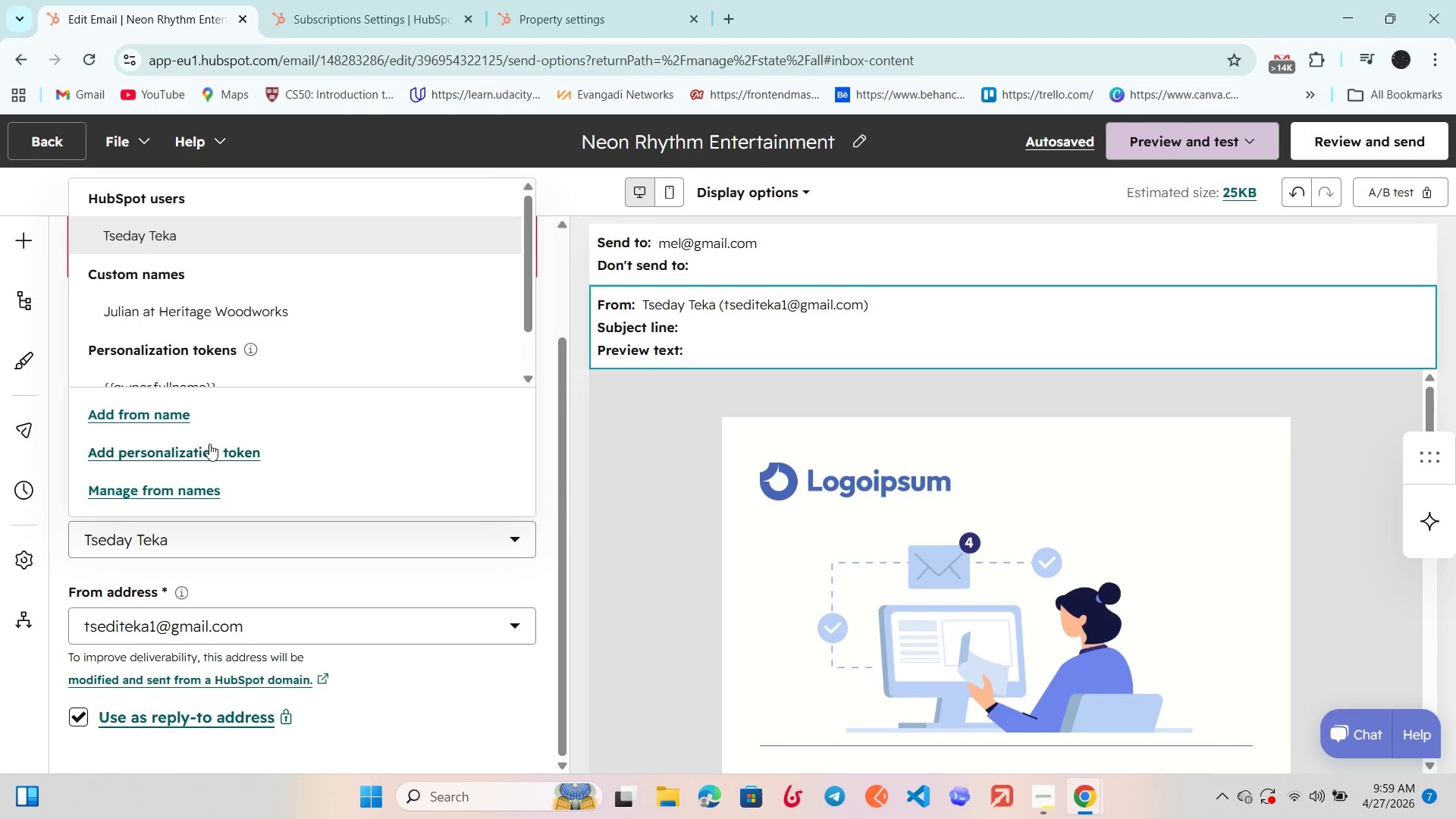 
scroll: coordinate [212, 413], scroll_direction: down, amount: 2.0
 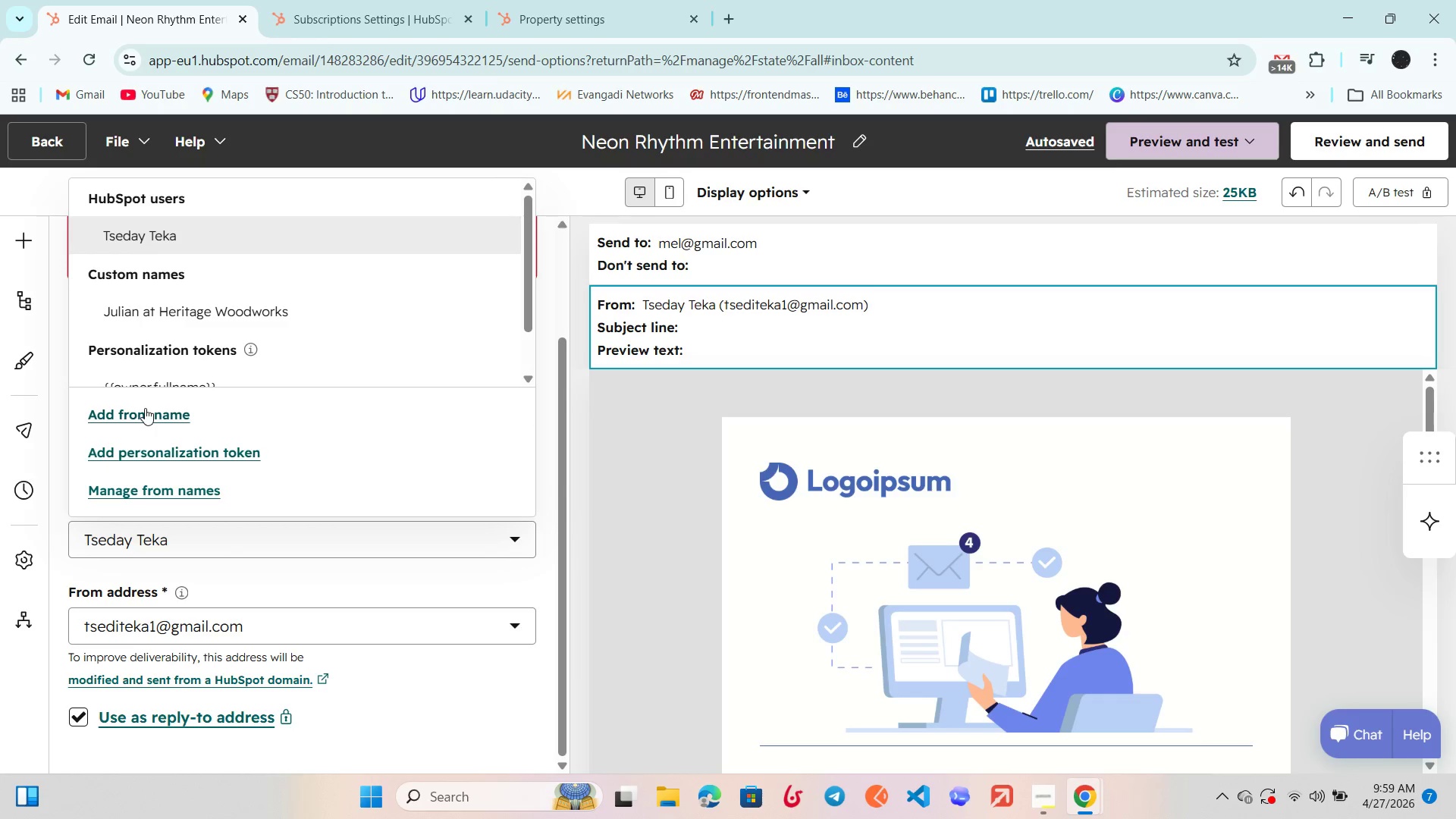 
left_click([145, 408])
 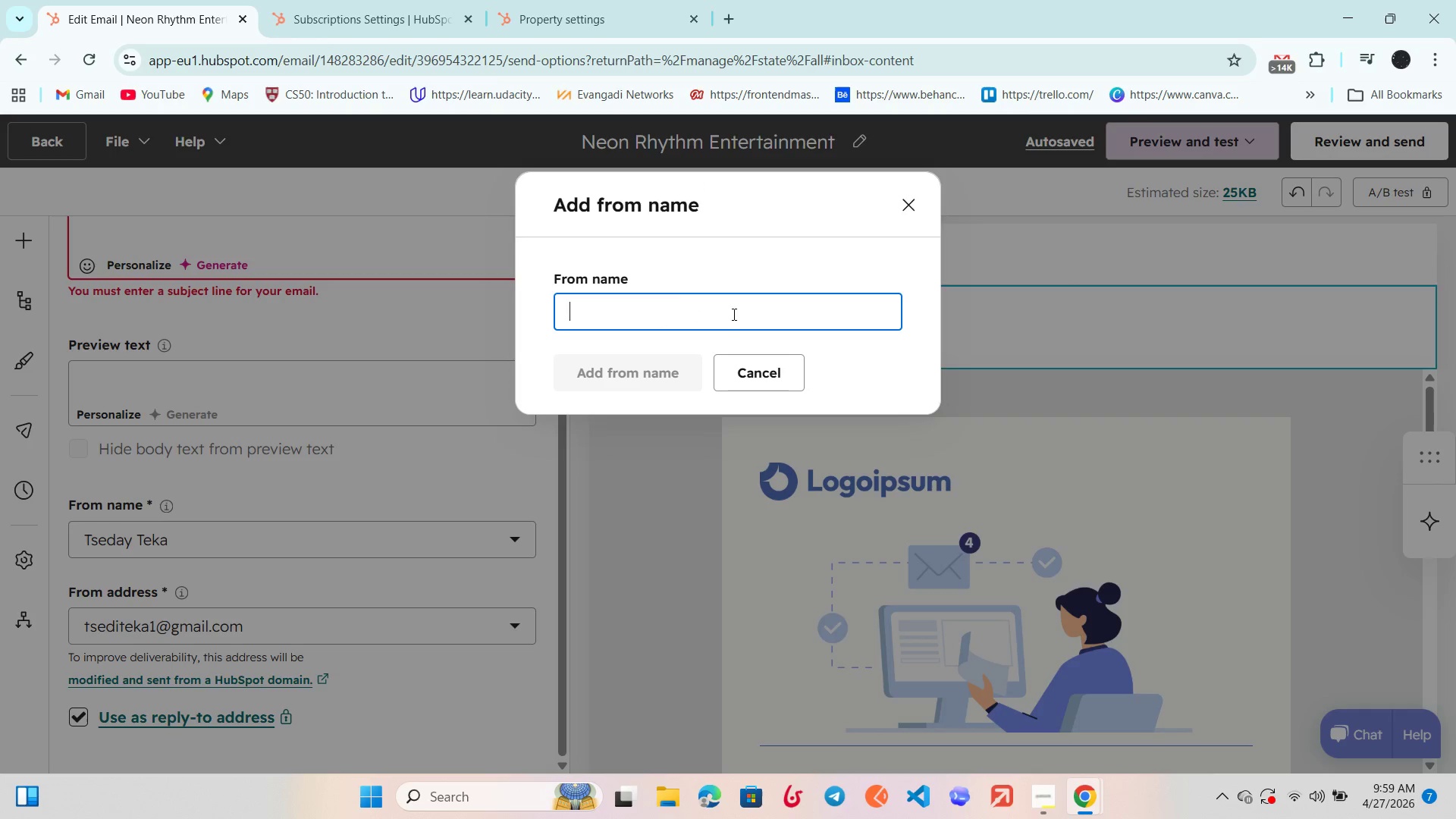 
type(Neon Rhythm Entertainment)
 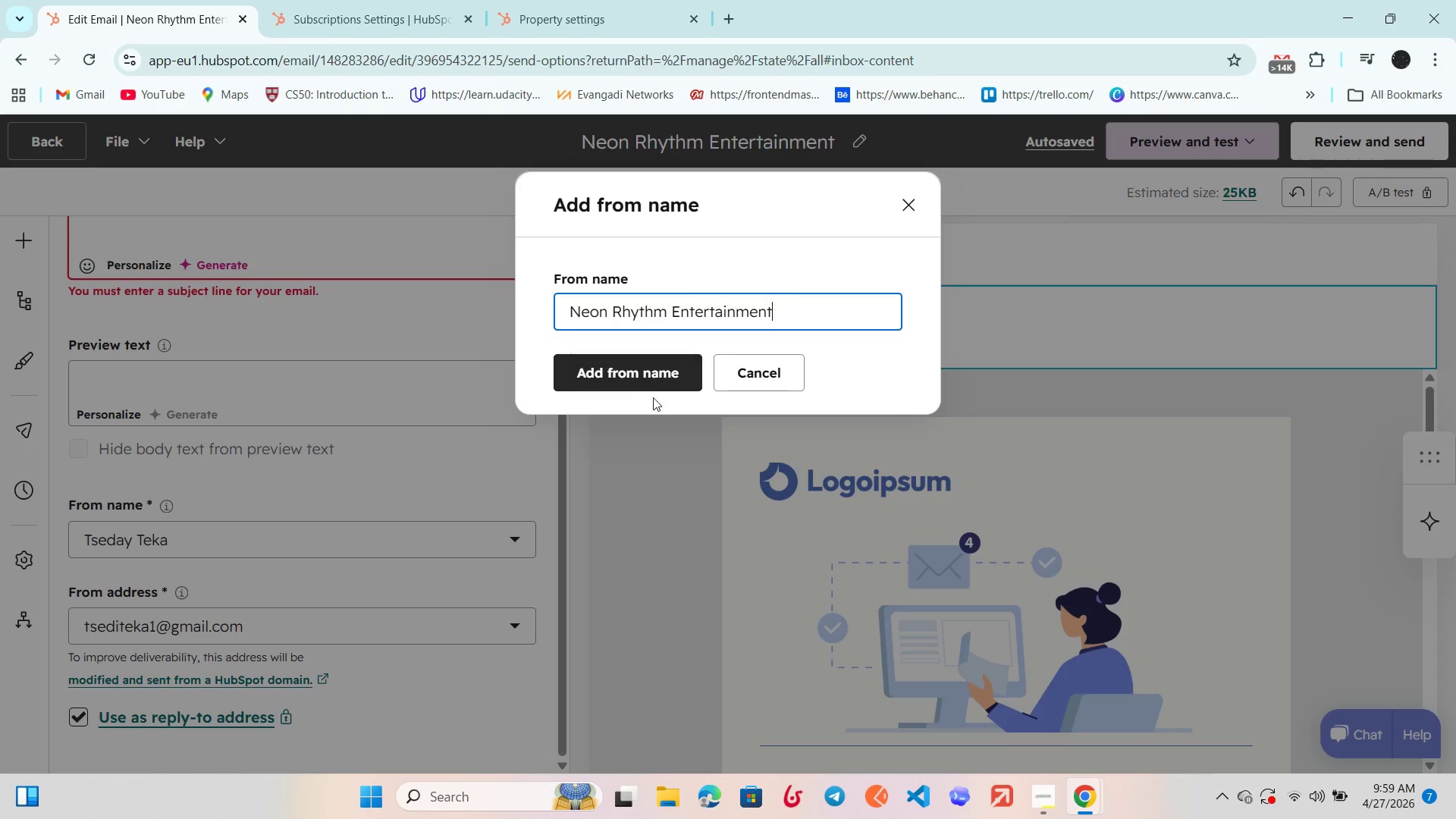 
left_click([648, 375])
 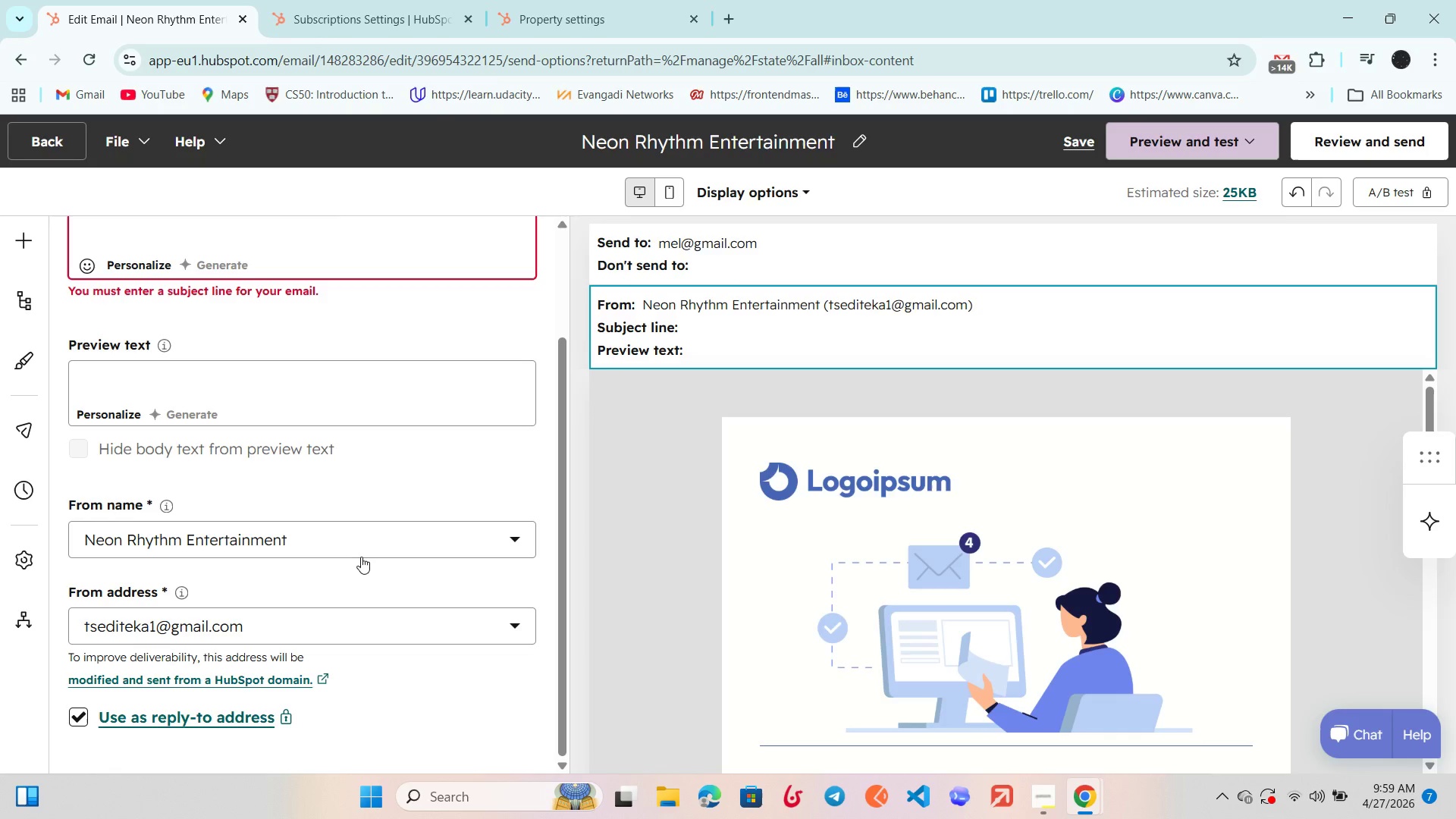 
scroll: coordinate [361, 557], scroll_direction: down, amount: 2.0
 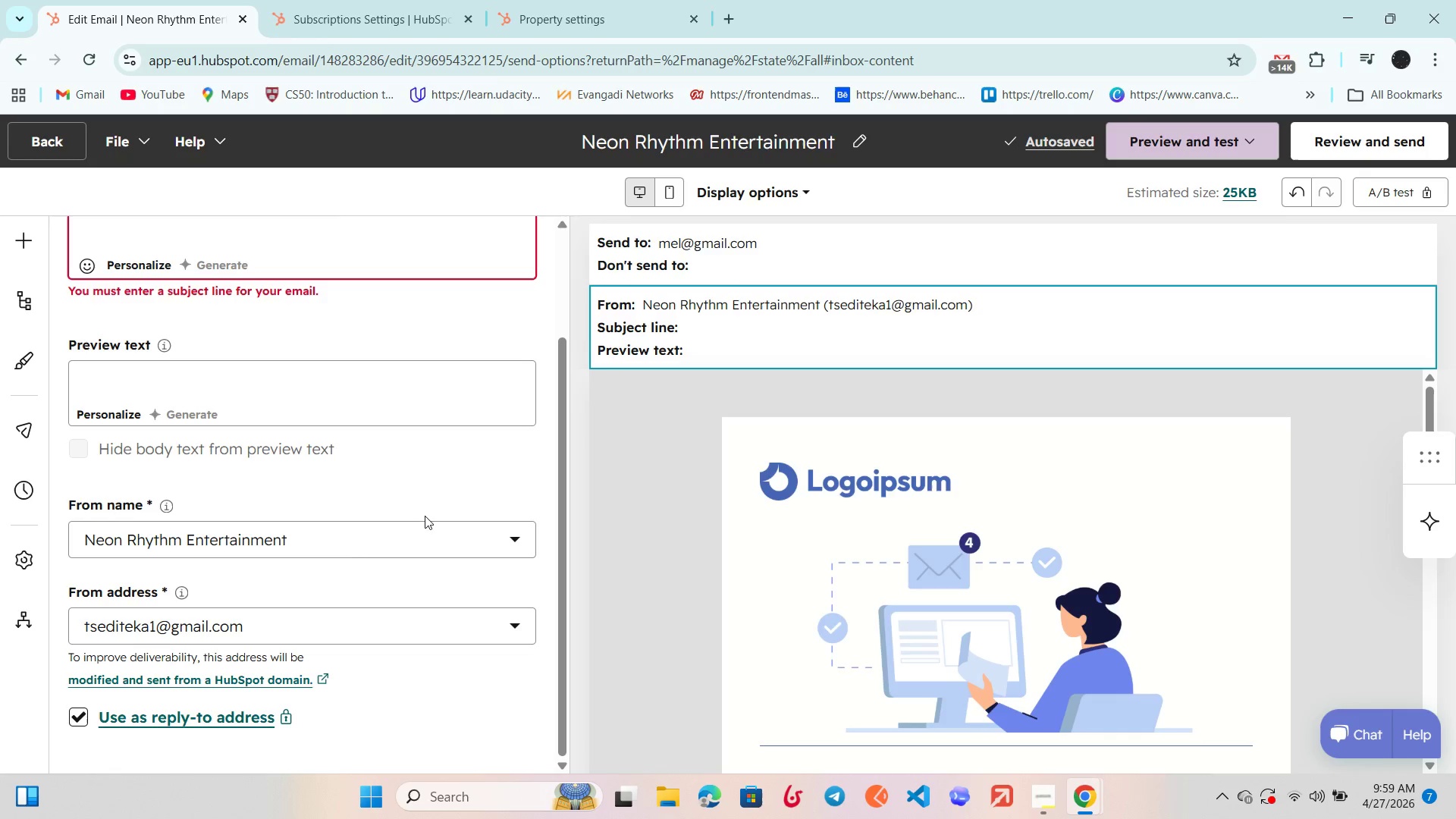 
left_click([347, 621])
 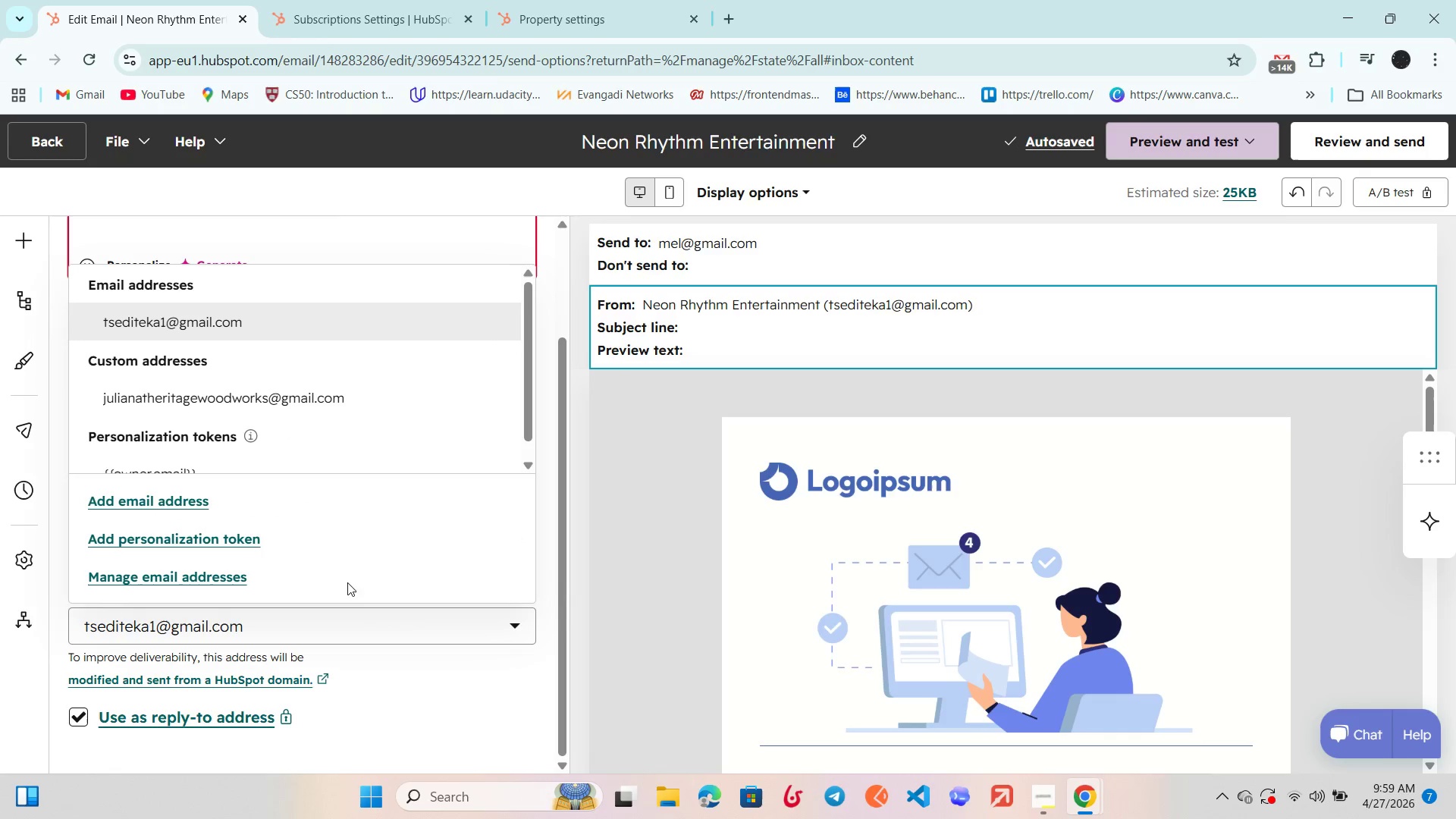 
scroll: coordinate [348, 555], scroll_direction: down, amount: 1.0
 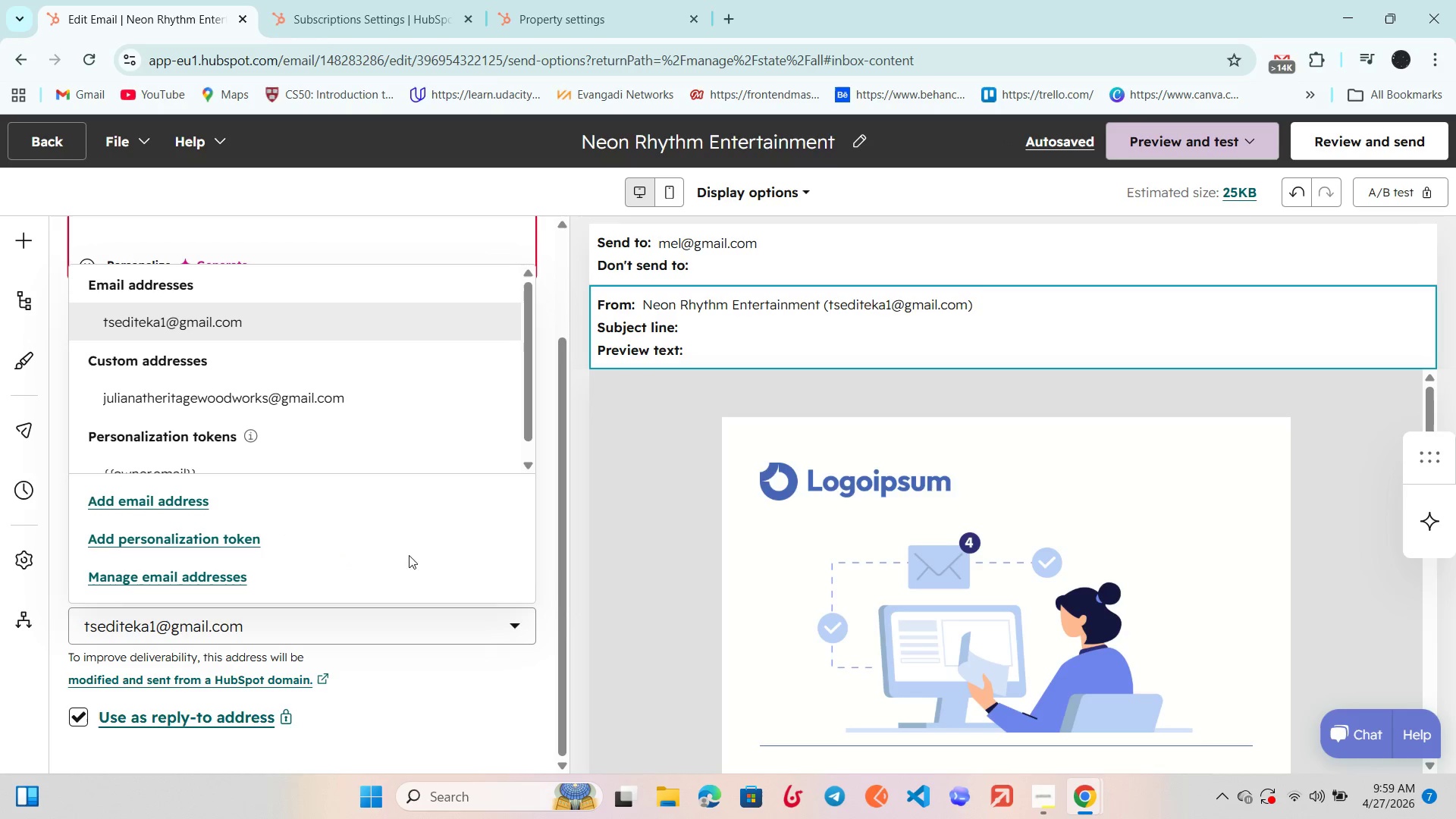 
left_click([600, 482])
 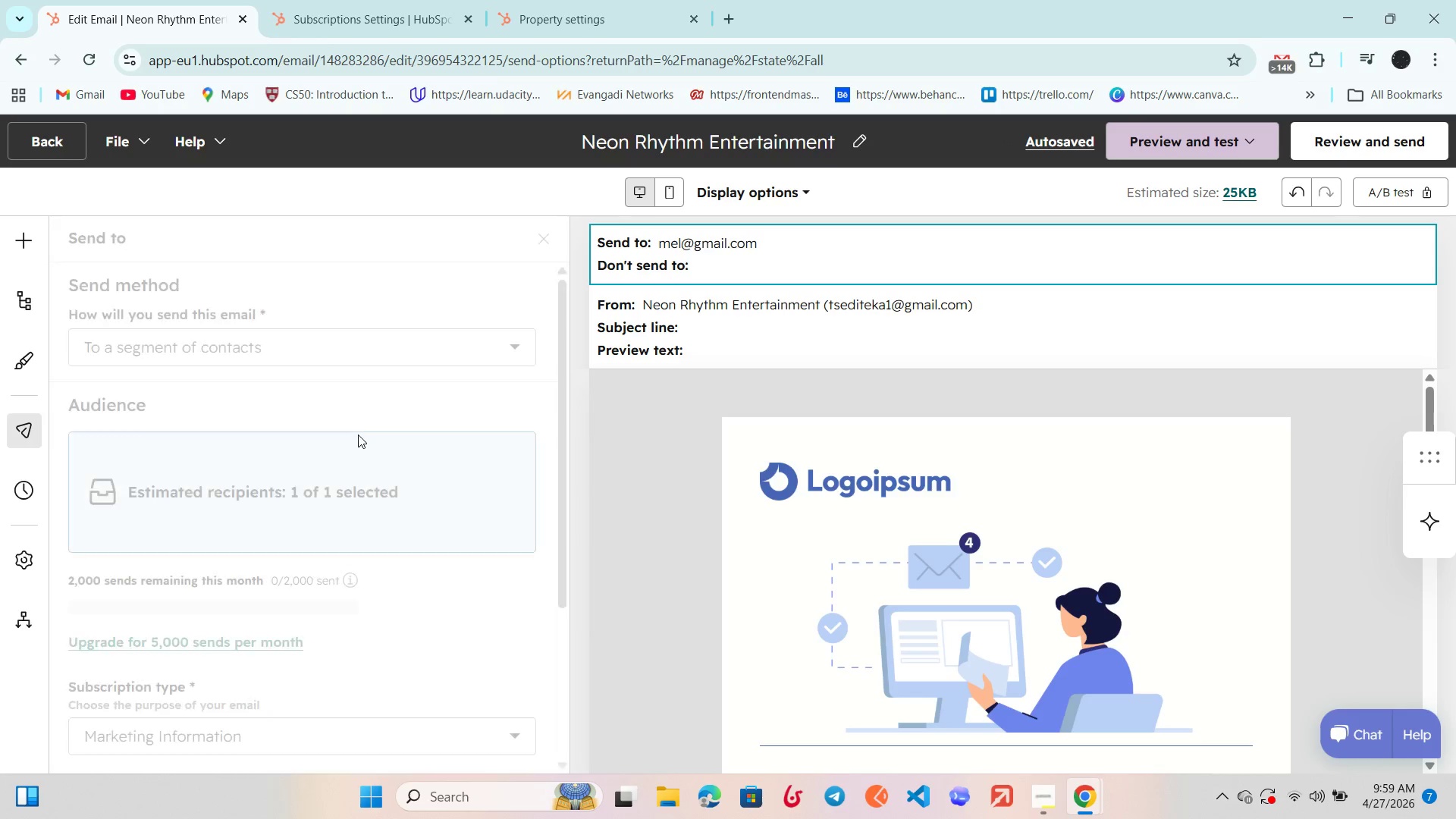 
scroll: coordinate [348, 397], scroll_direction: up, amount: 8.0
 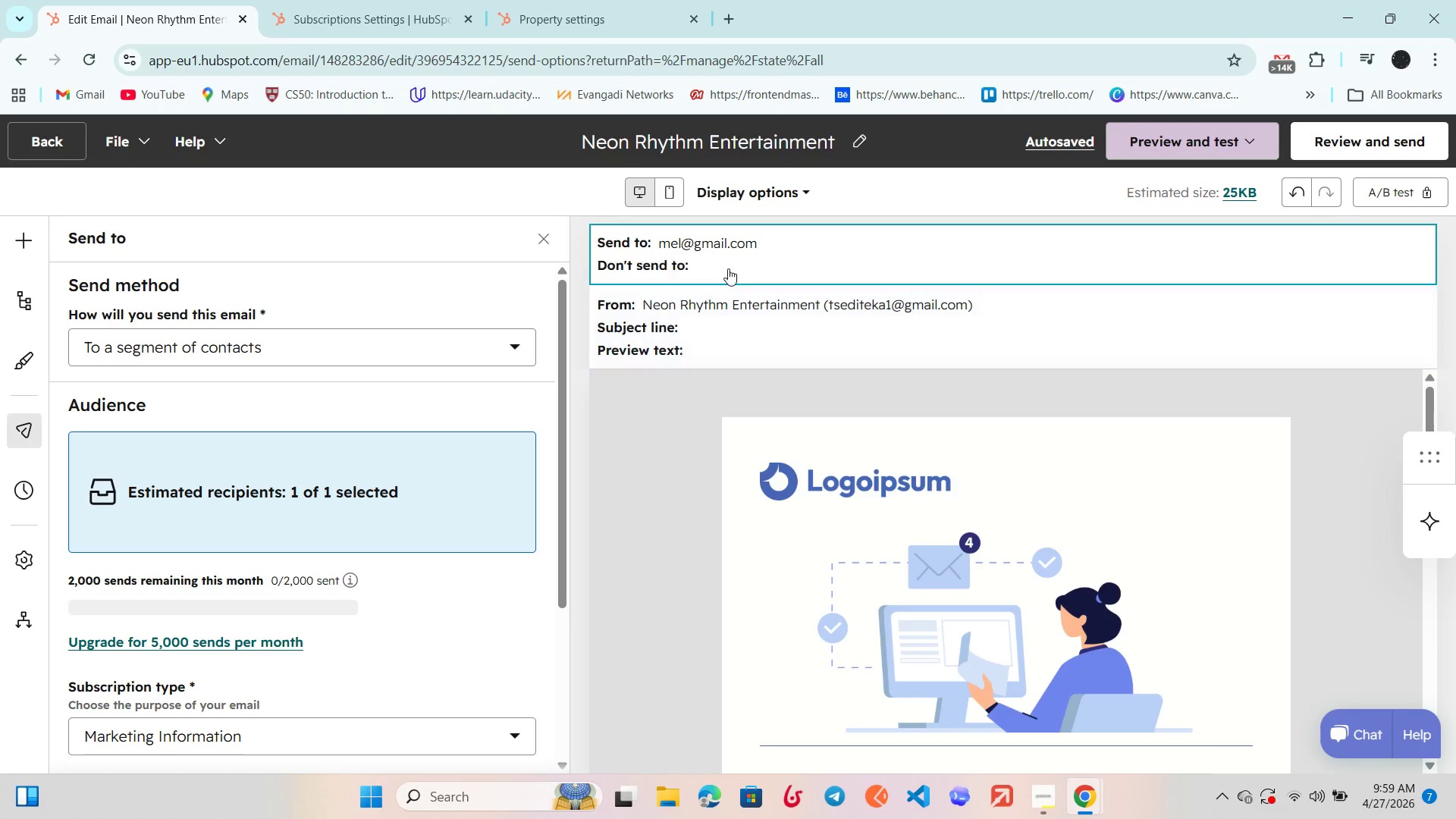 
left_click([701, 315])
 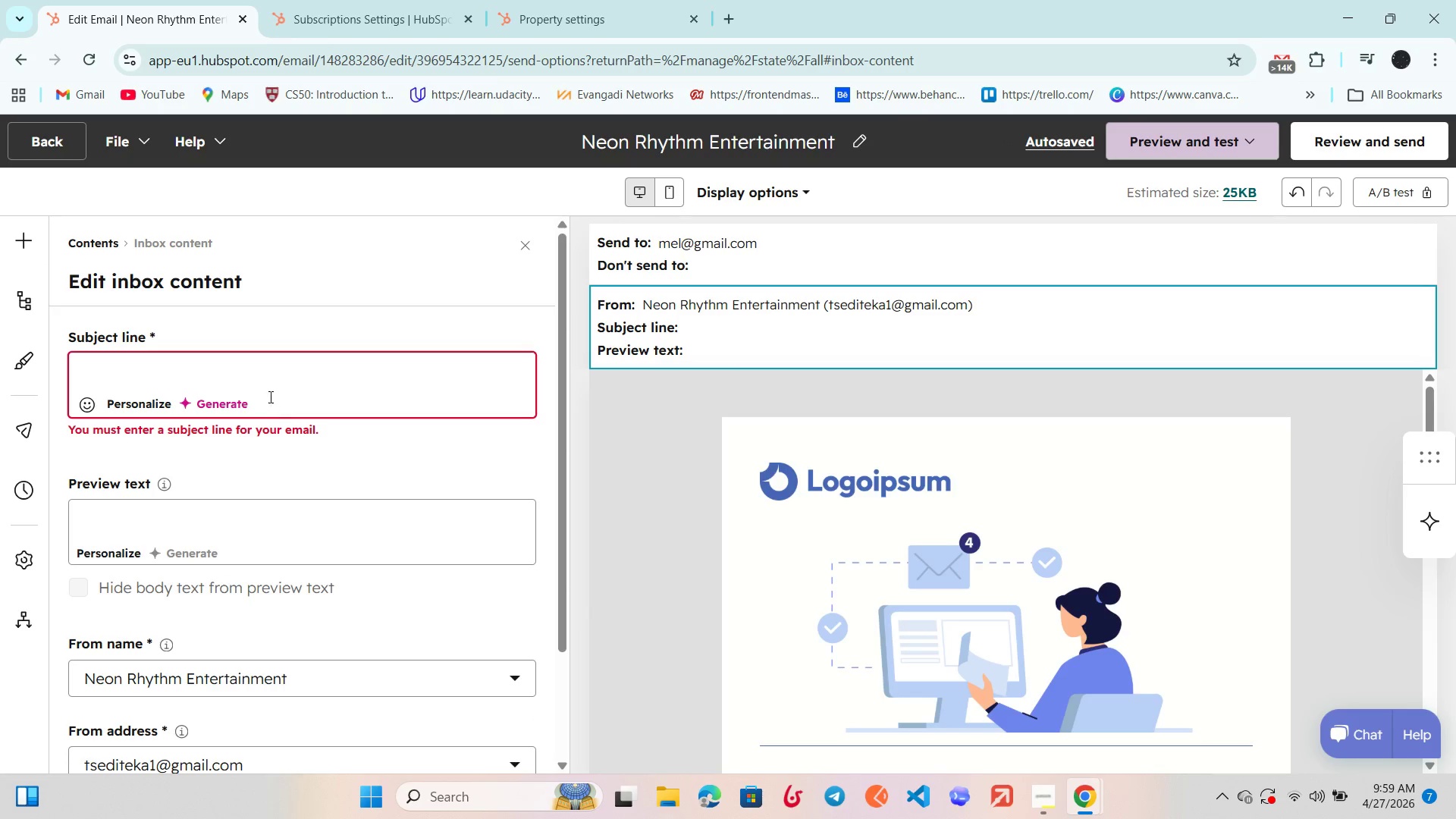 
left_click([266, 373])
 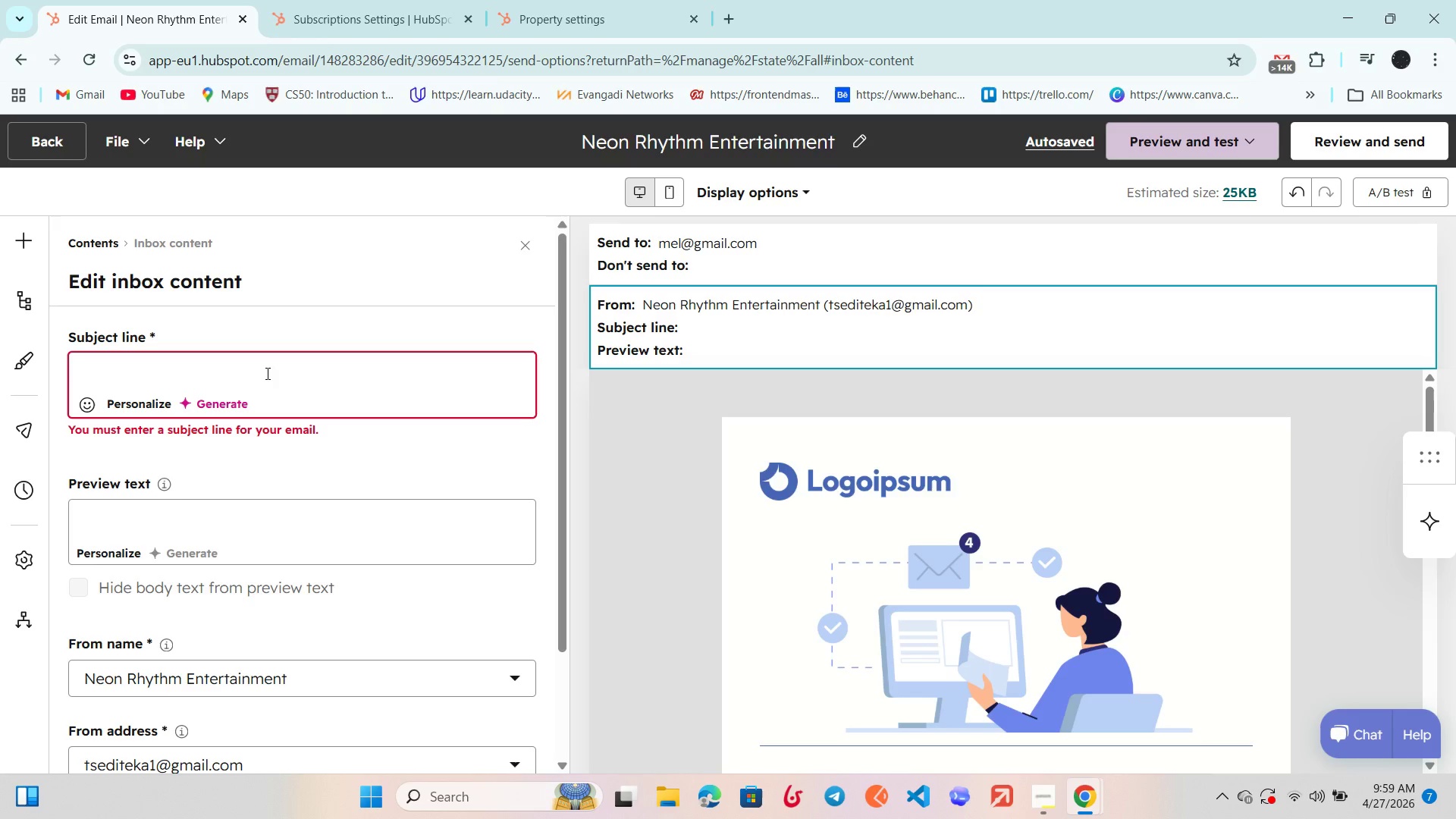 
type(We Miss Working With You VIP)
 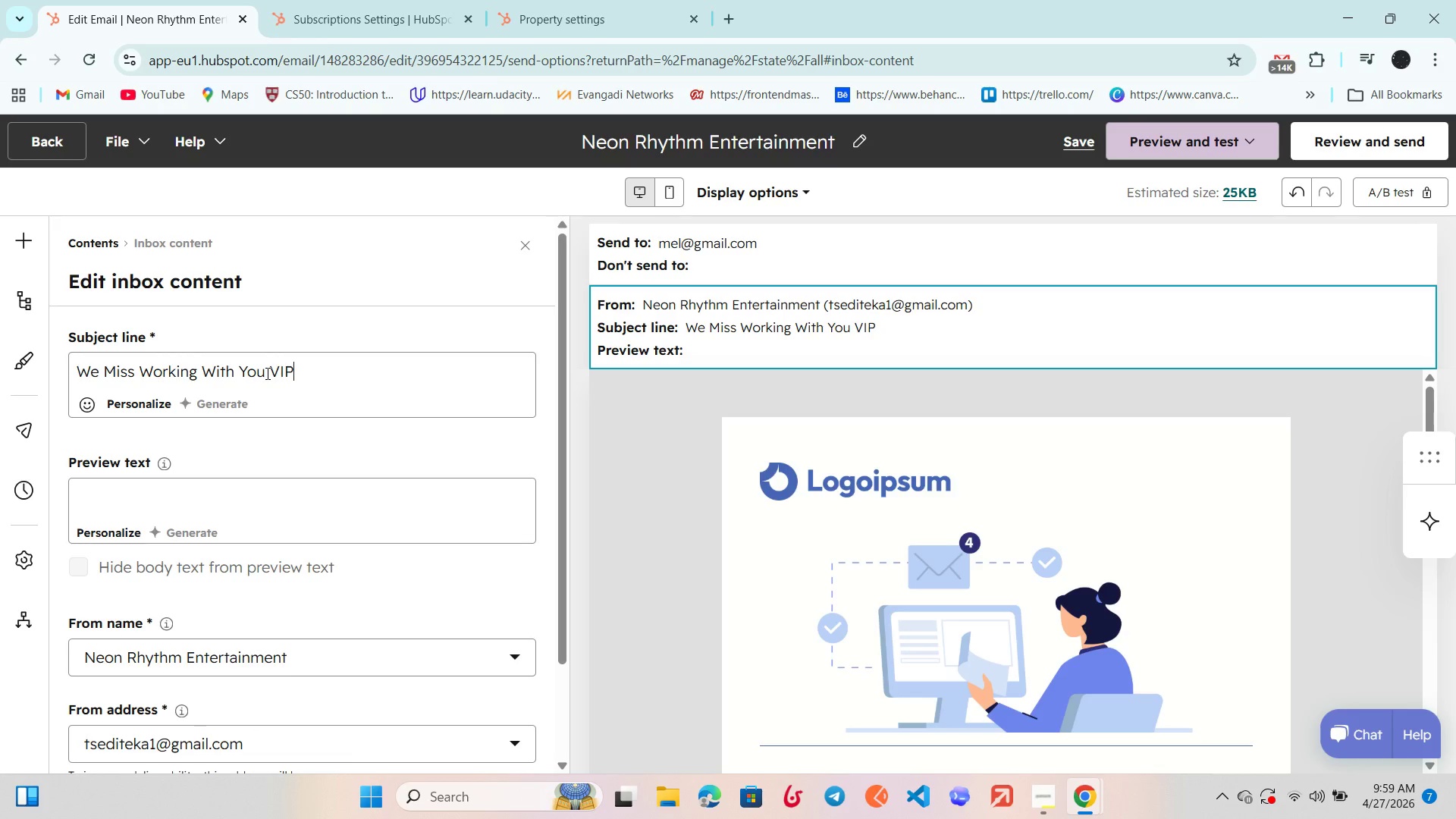 
key(ArrowLeft)
 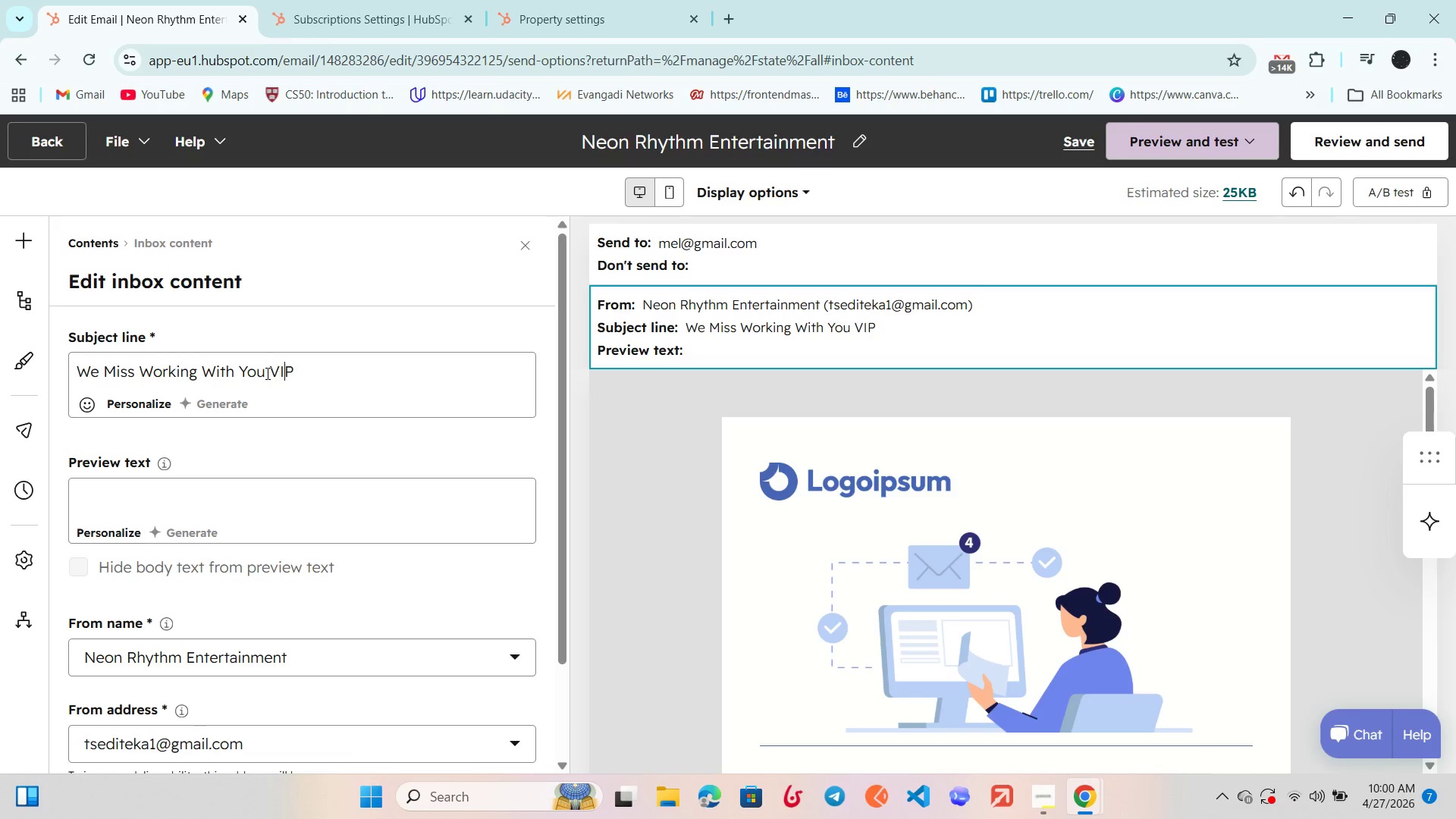 
key(ArrowLeft)
 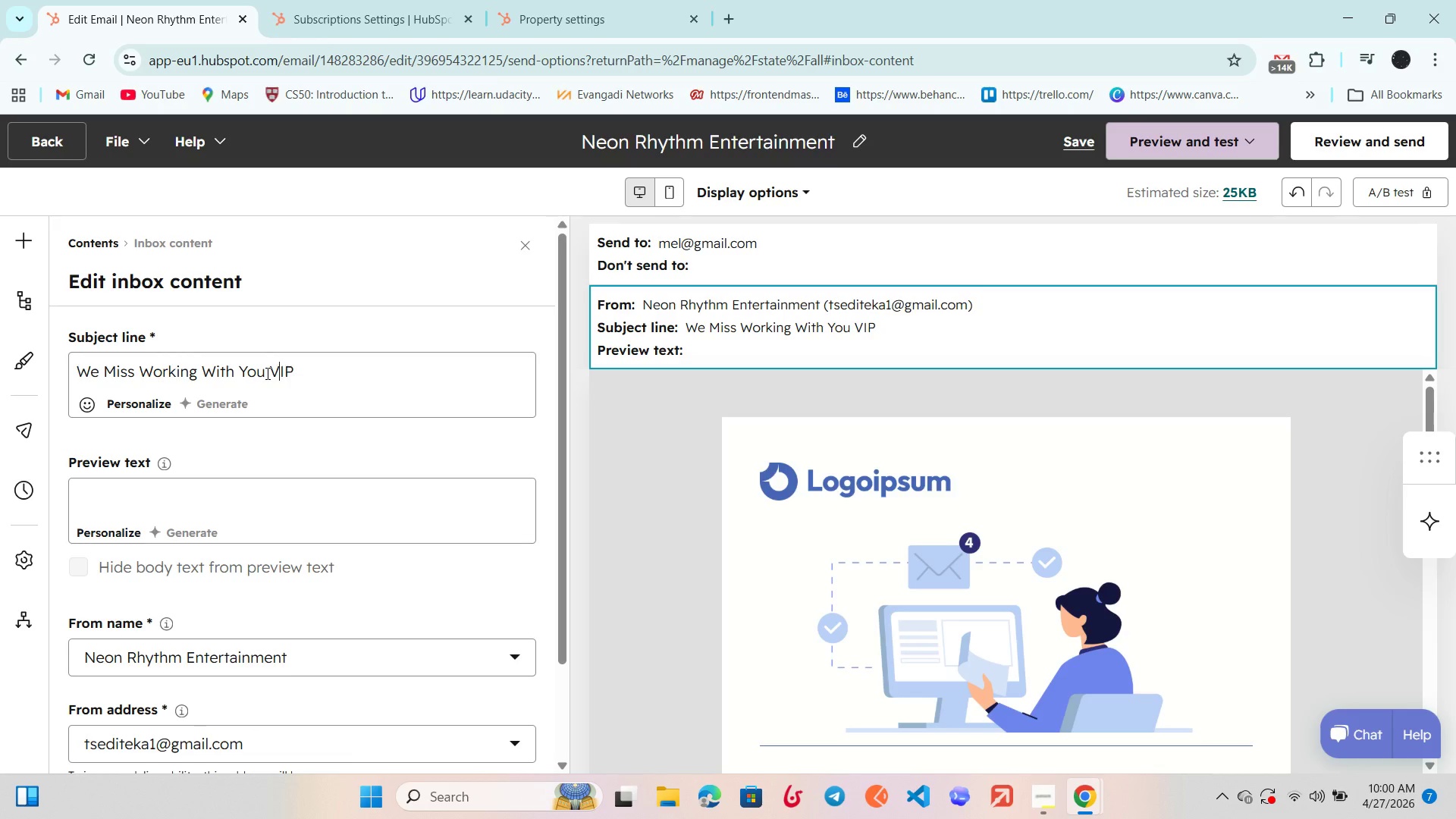 
key(ArrowLeft)
 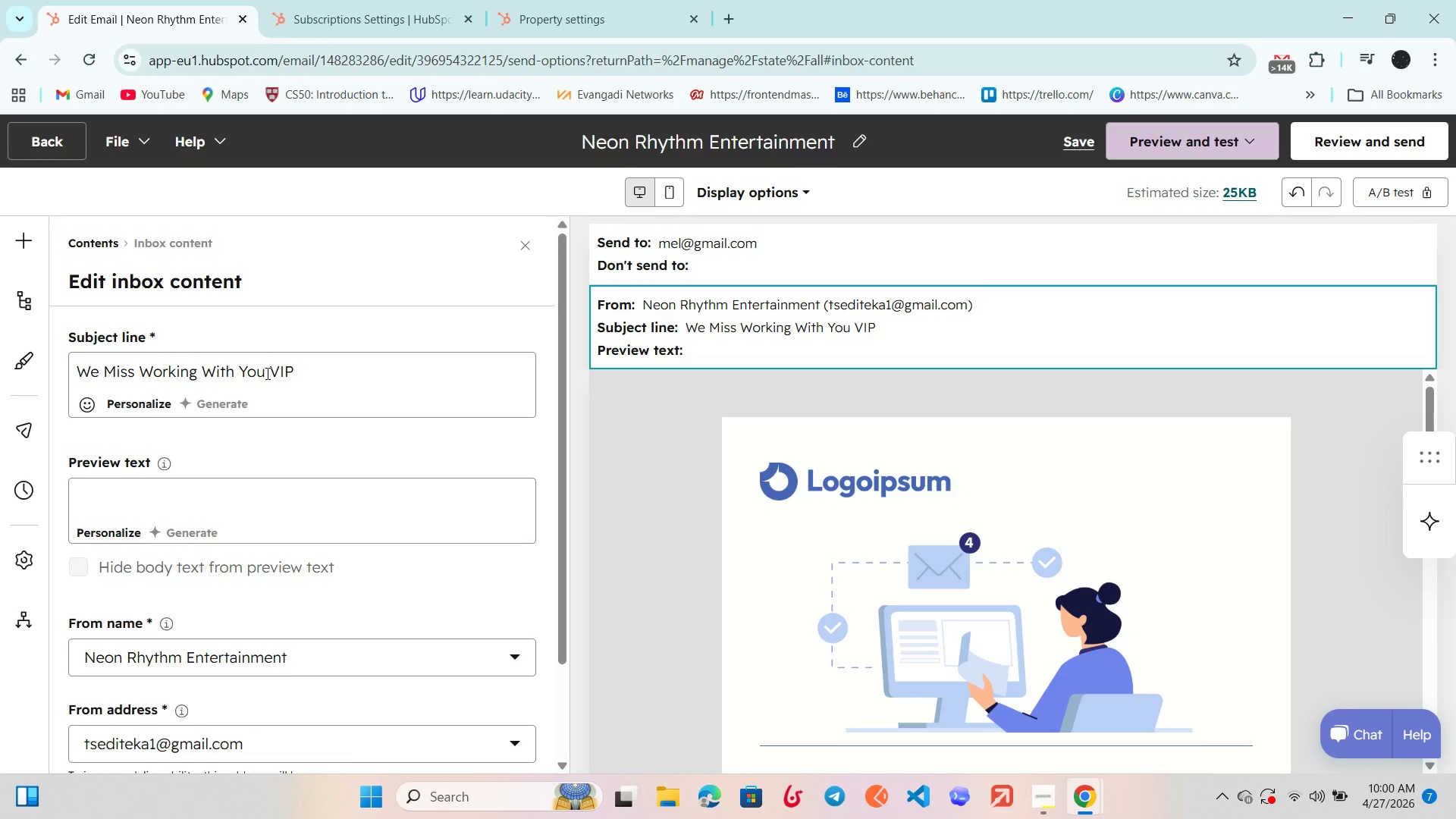 
key(ArrowRight)
 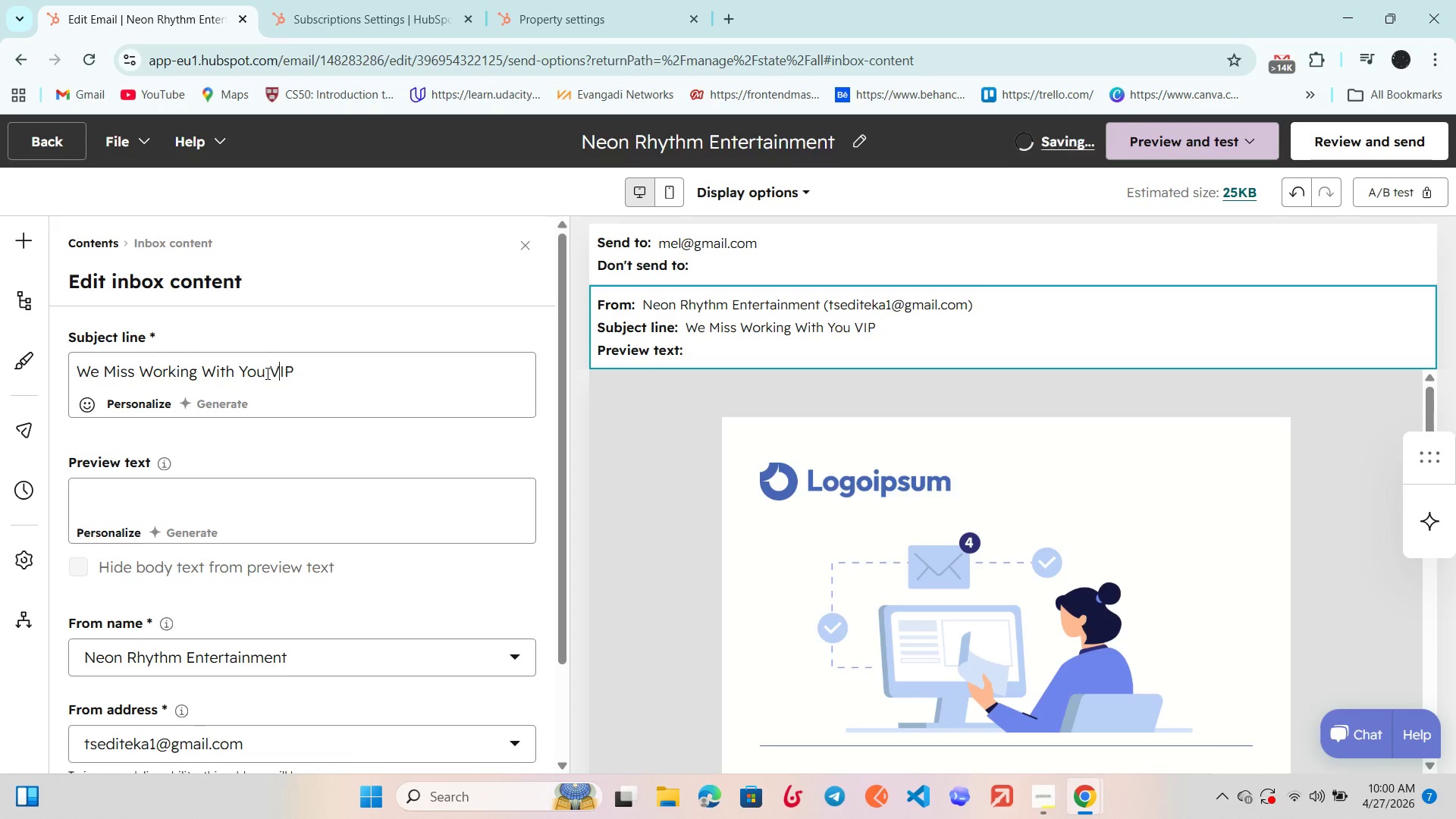 
key(ArrowRight)
 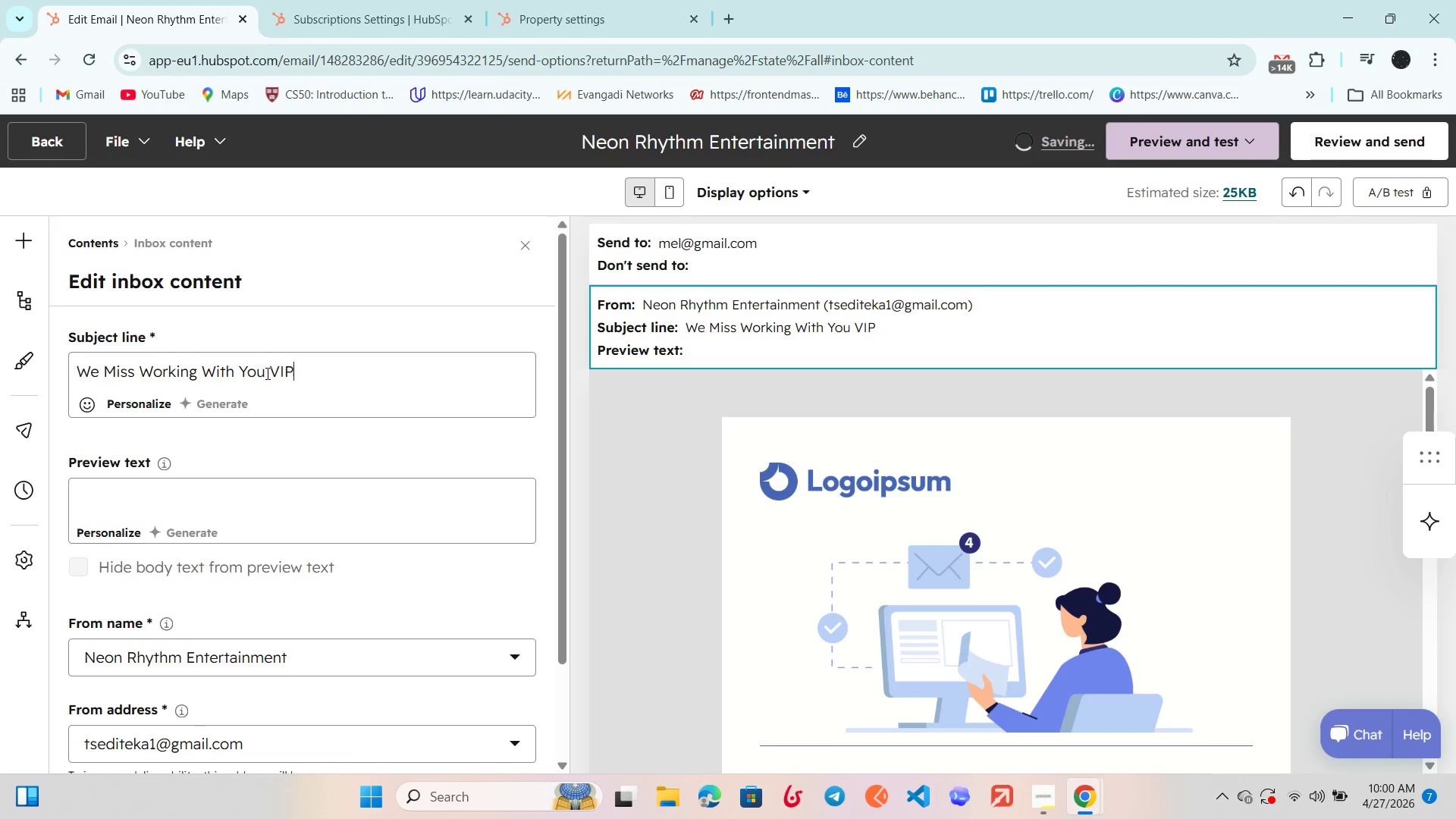 
key(ArrowRight)
 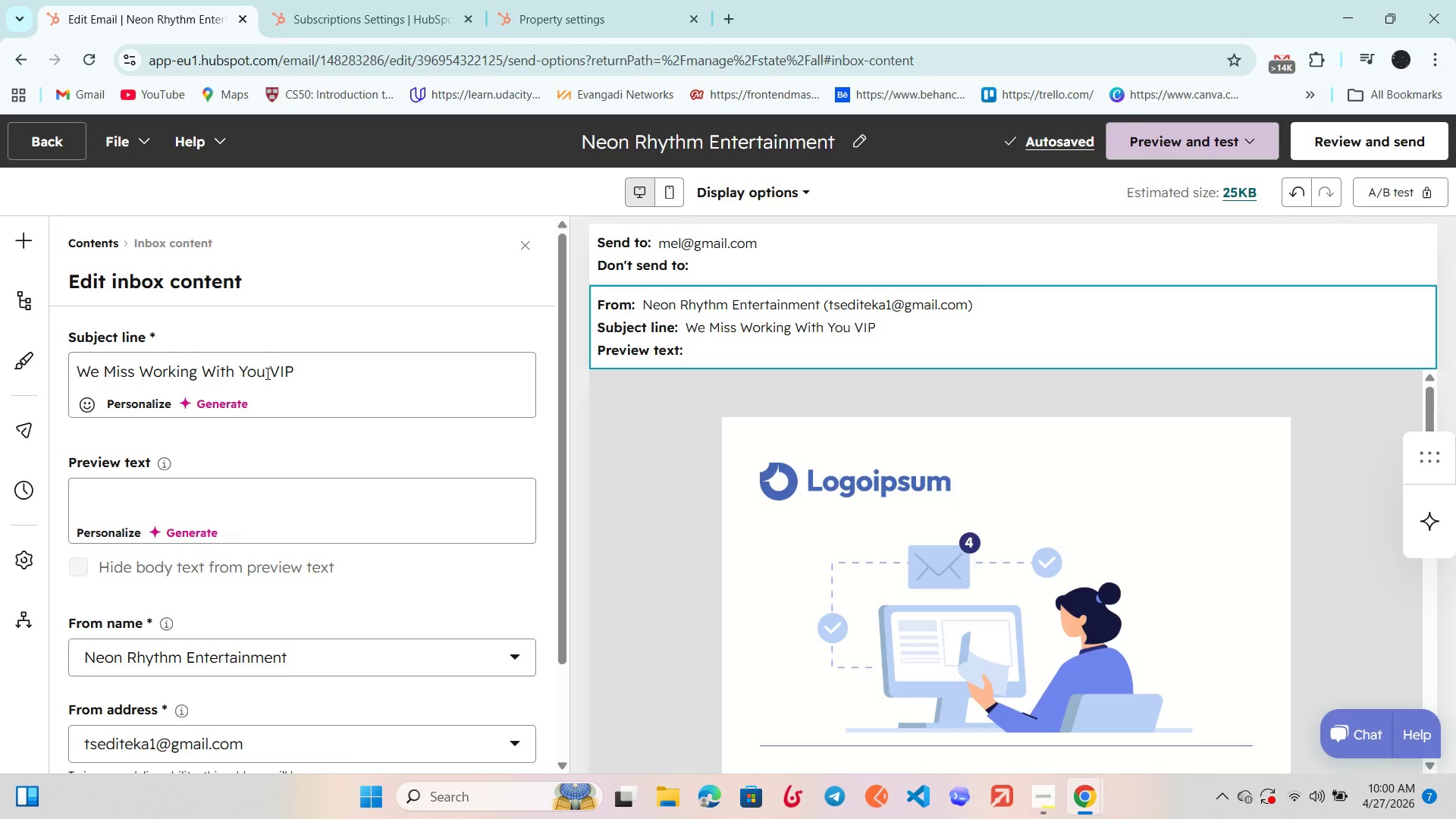 
type( Offer Inside)
 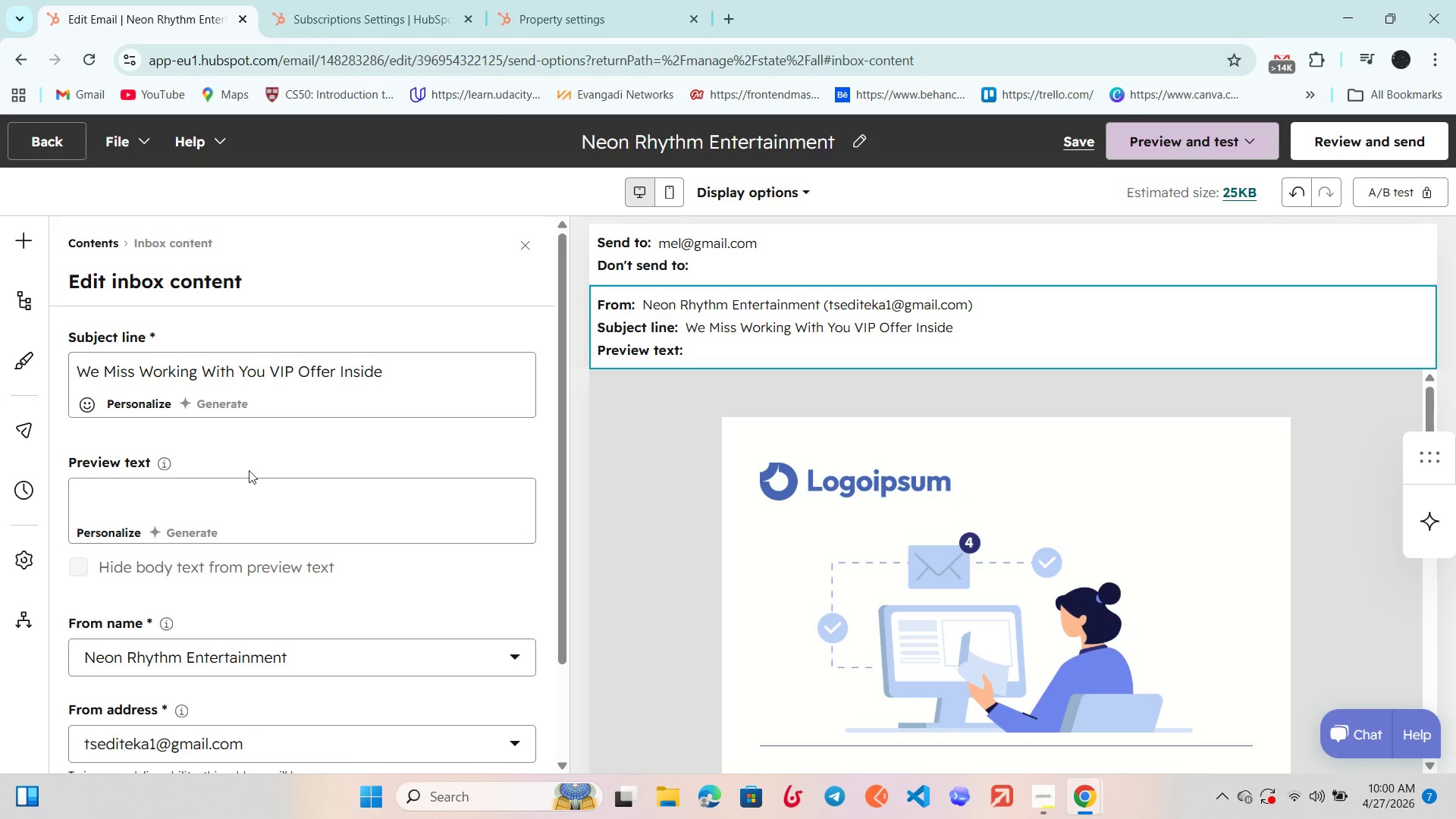 
left_click([146, 491])
 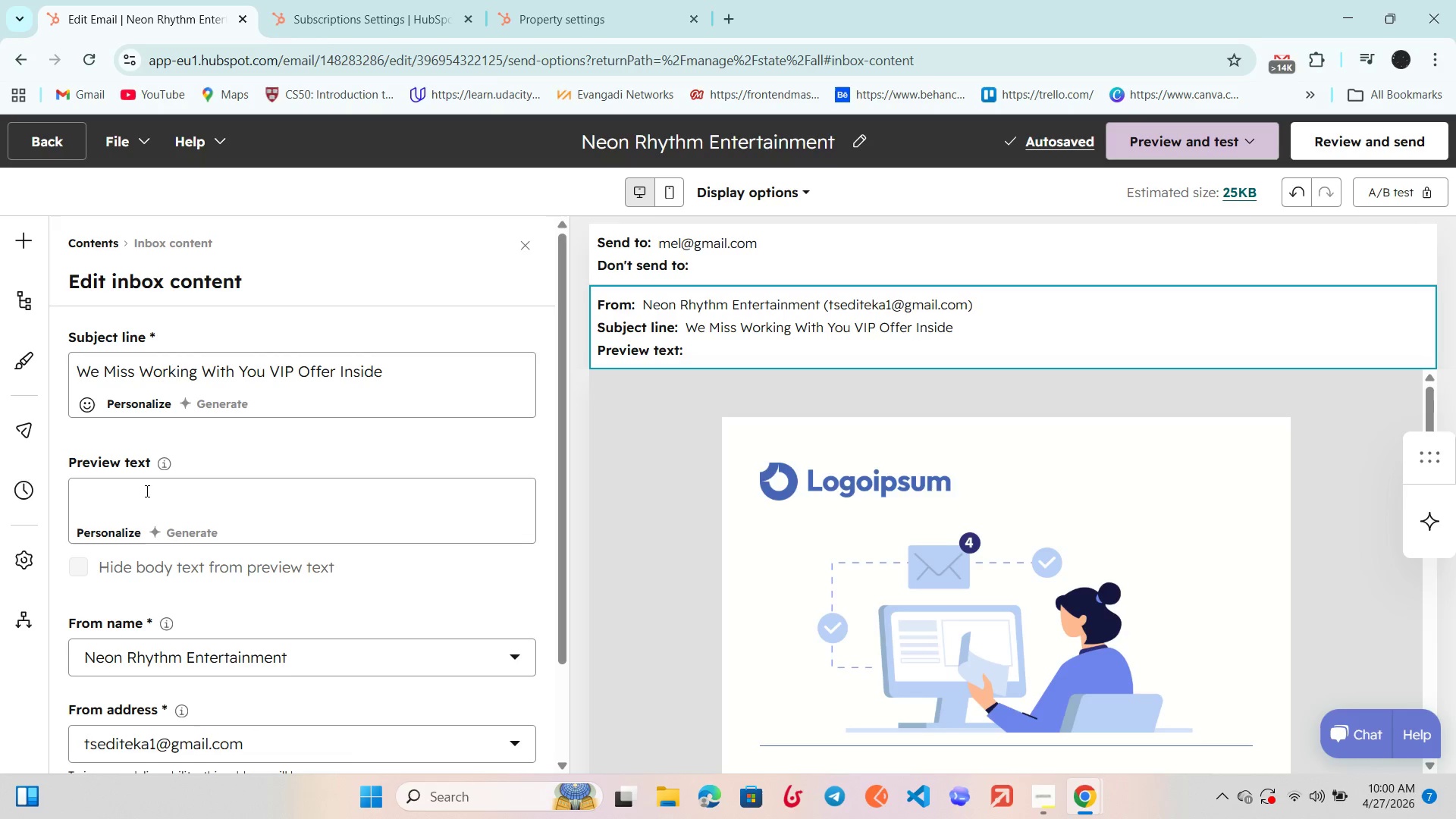 
type(Let's Plan )
key(Backspace)
key(Backspace)
key(Backspace)
key(Backspace)
key(Backspace)
type(plan your next unforgettable event)
 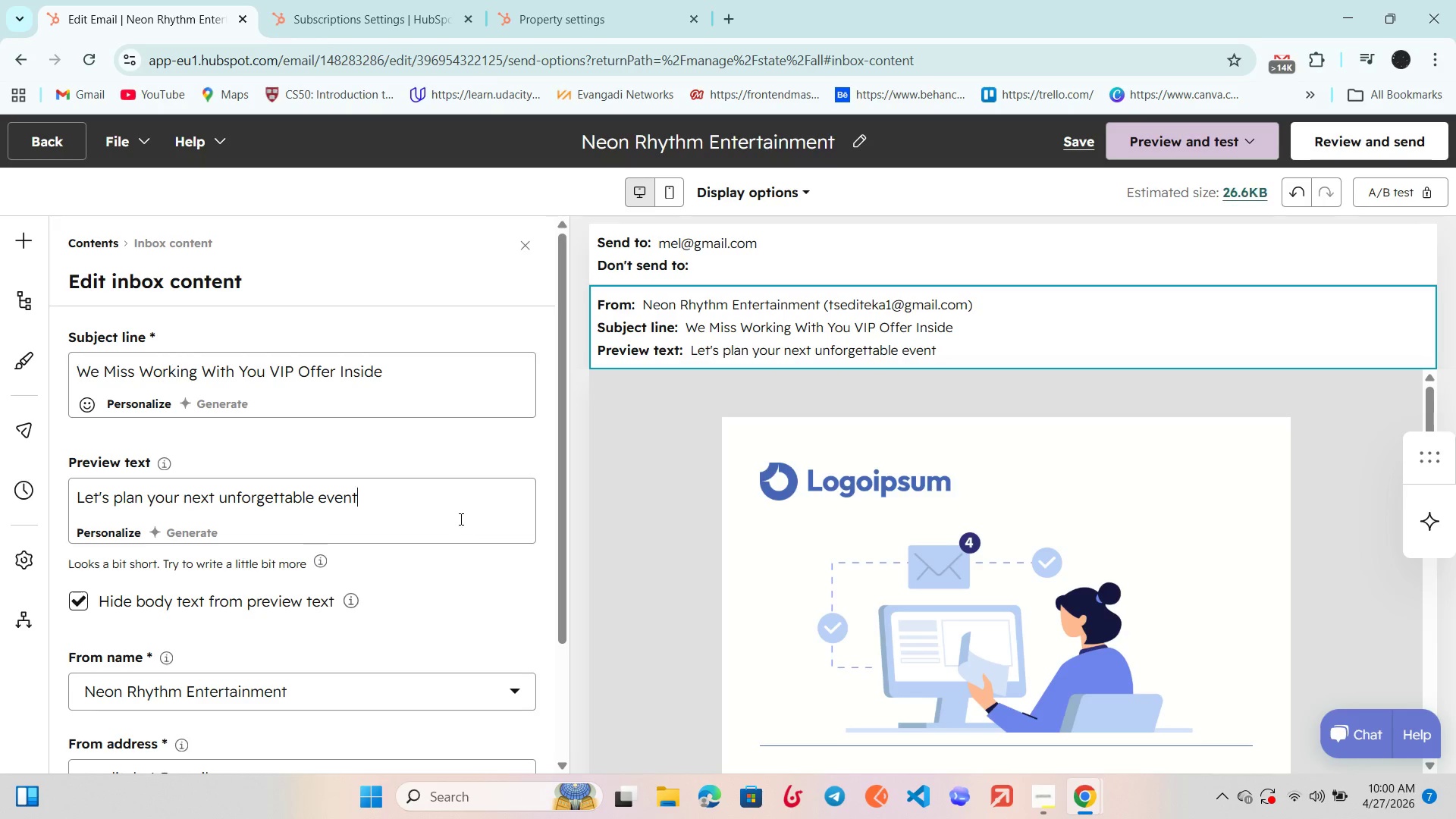 
left_click([470, 579])
 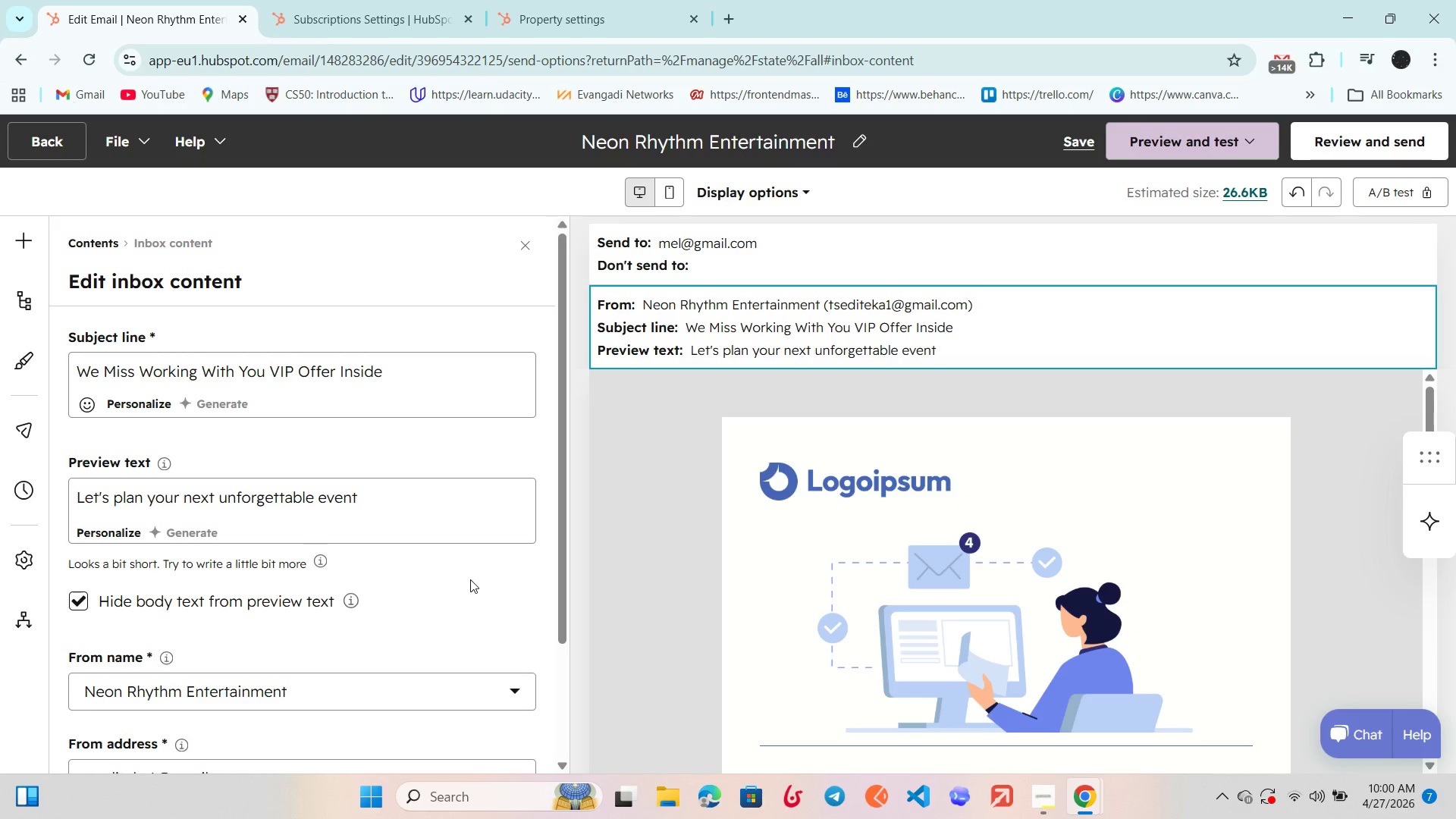 
scroll: coordinate [482, 396], scroll_direction: down, amount: 4.0
 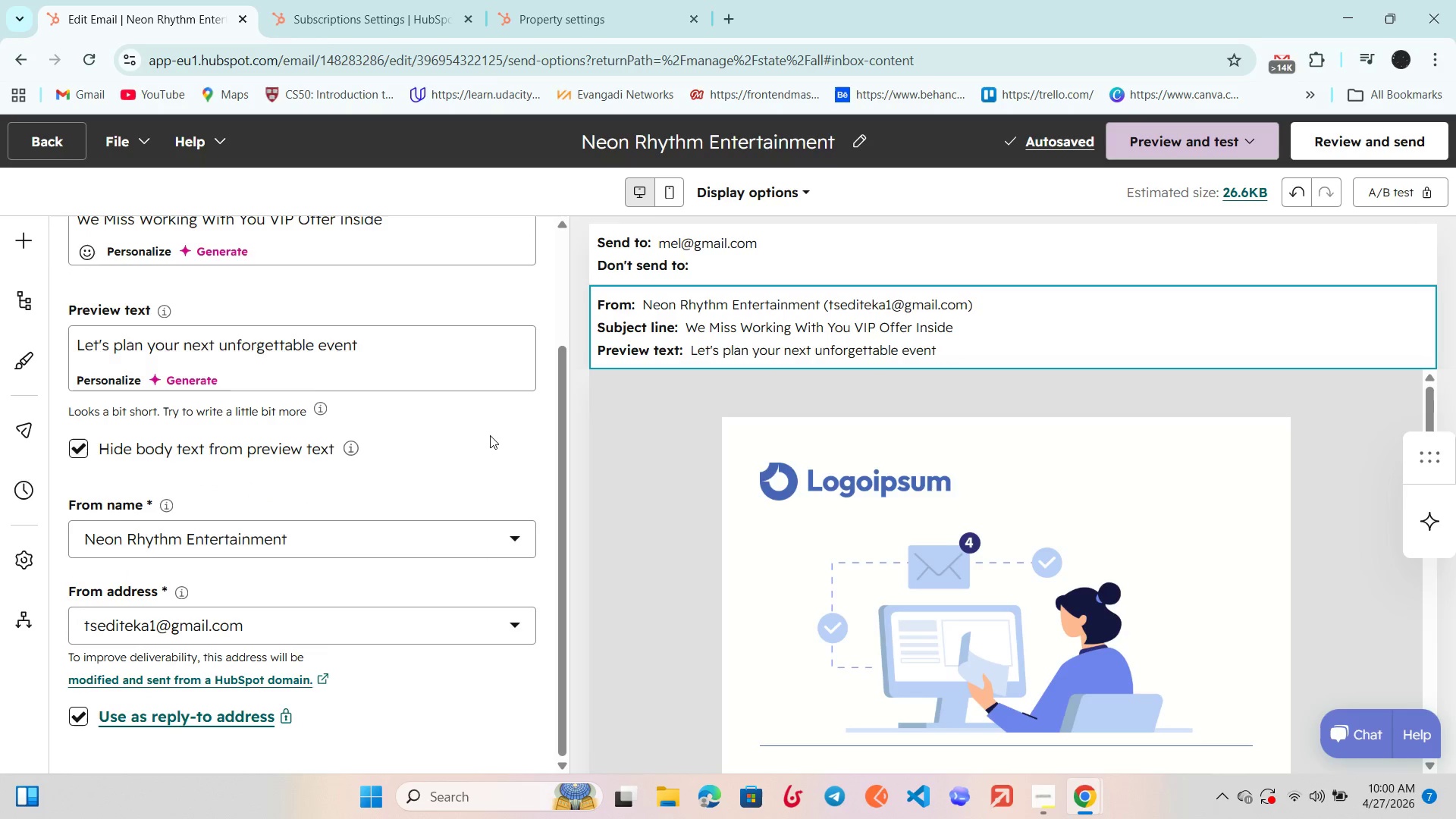 
scroll: coordinate [490, 436], scroll_direction: up, amount: 7.0
 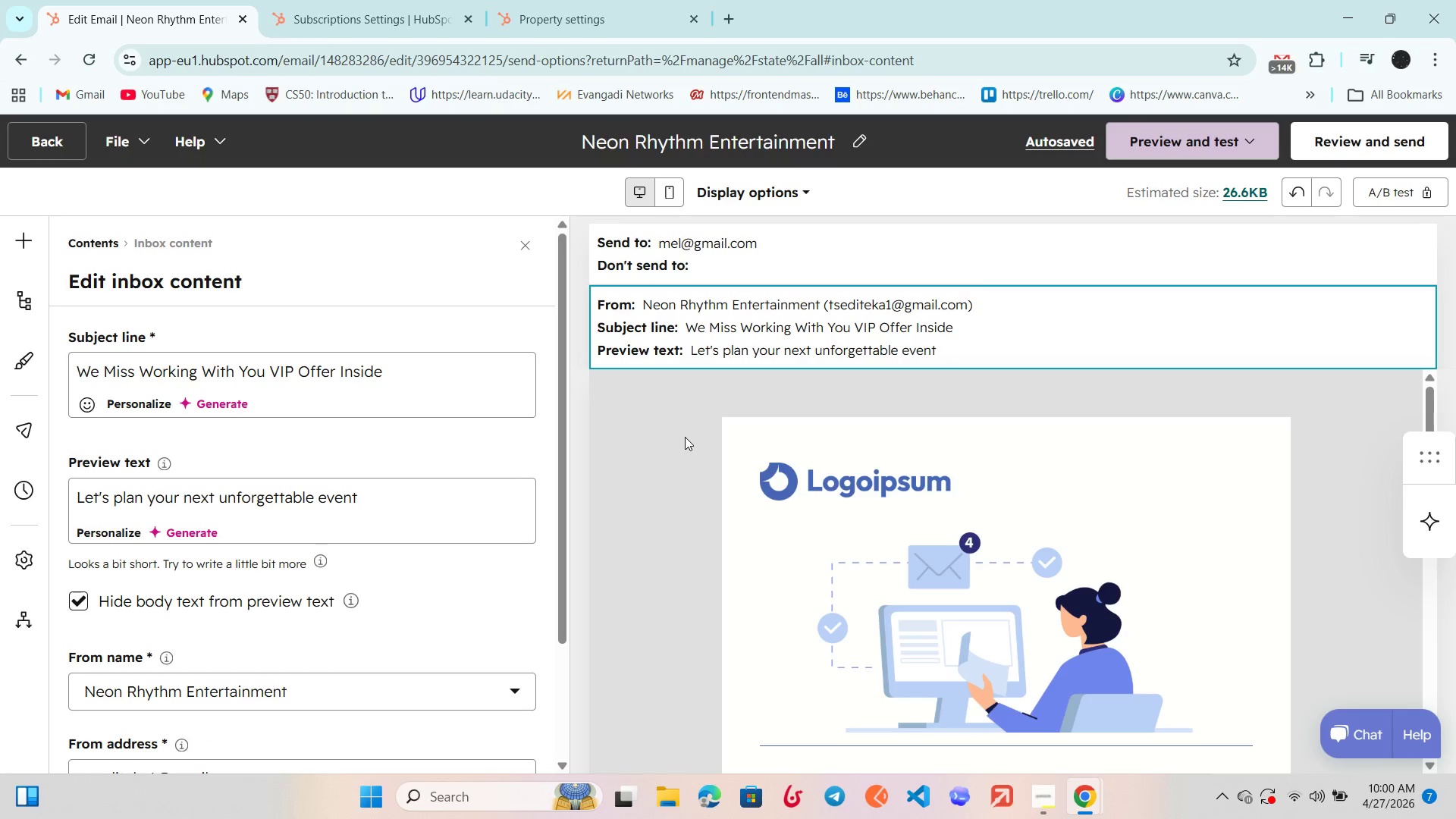 
scroll: coordinate [685, 437], scroll_direction: none, amount: 0.0
 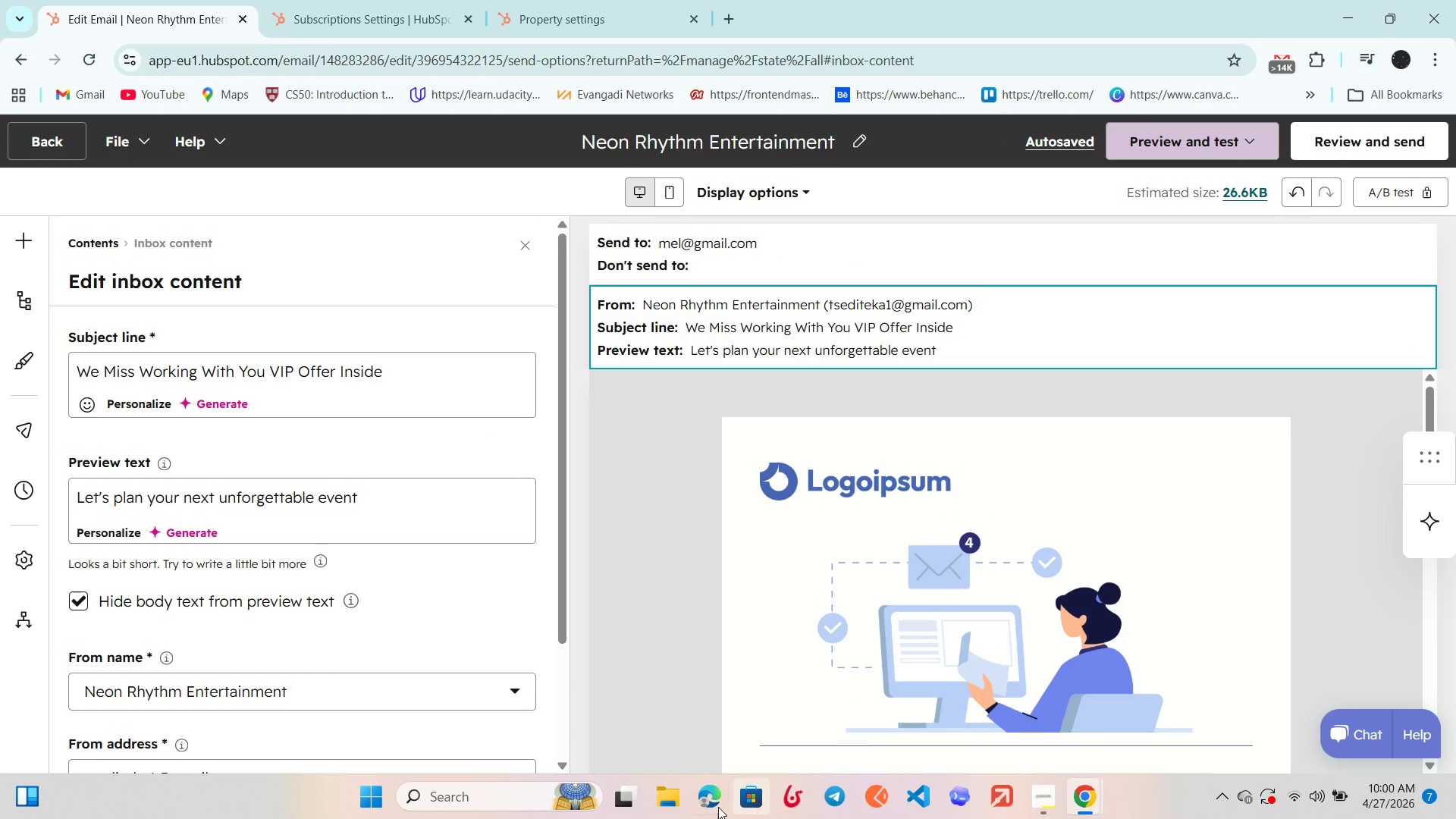 
double_click([672, 802])
 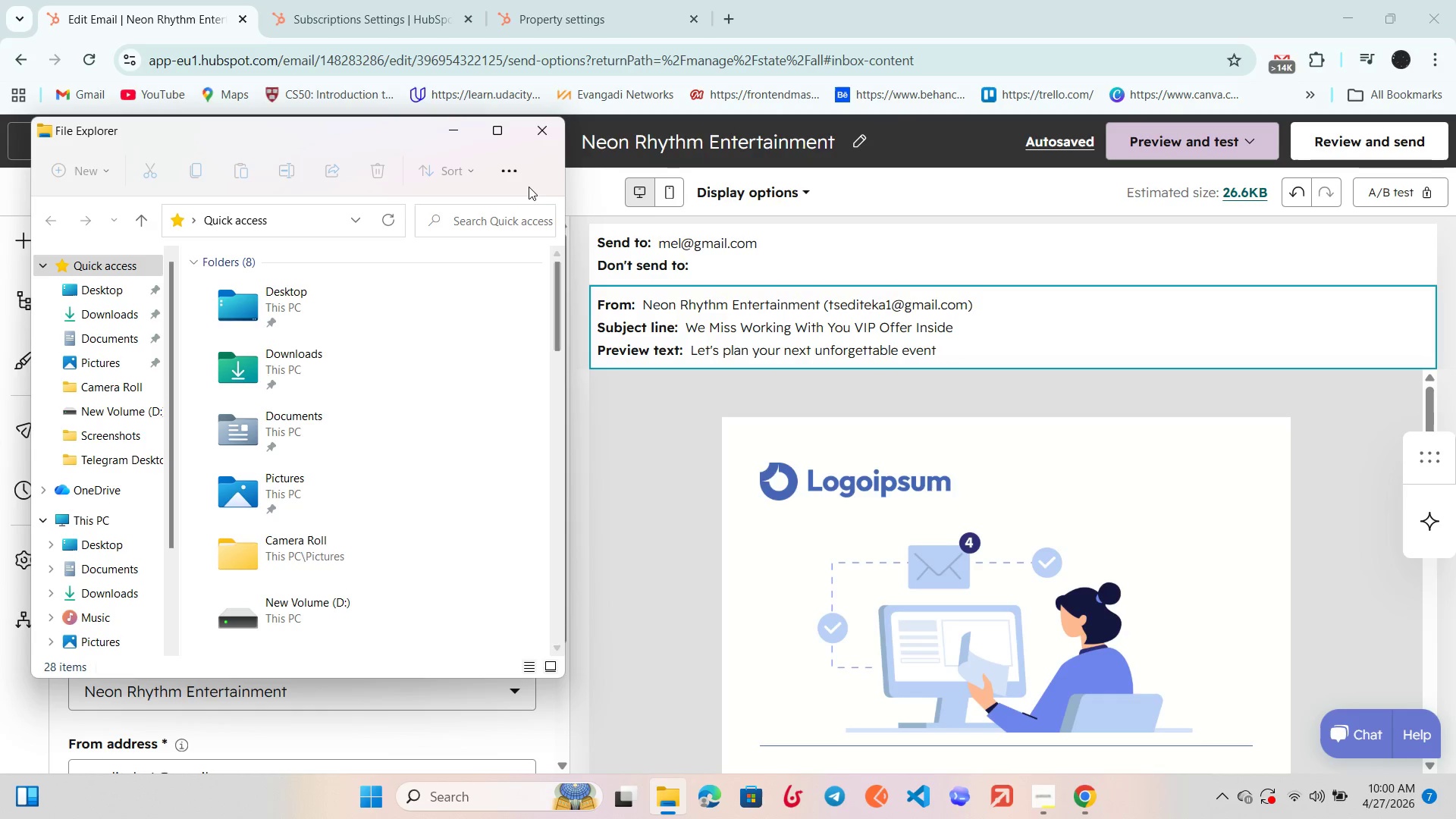 
left_click([319, 491])
 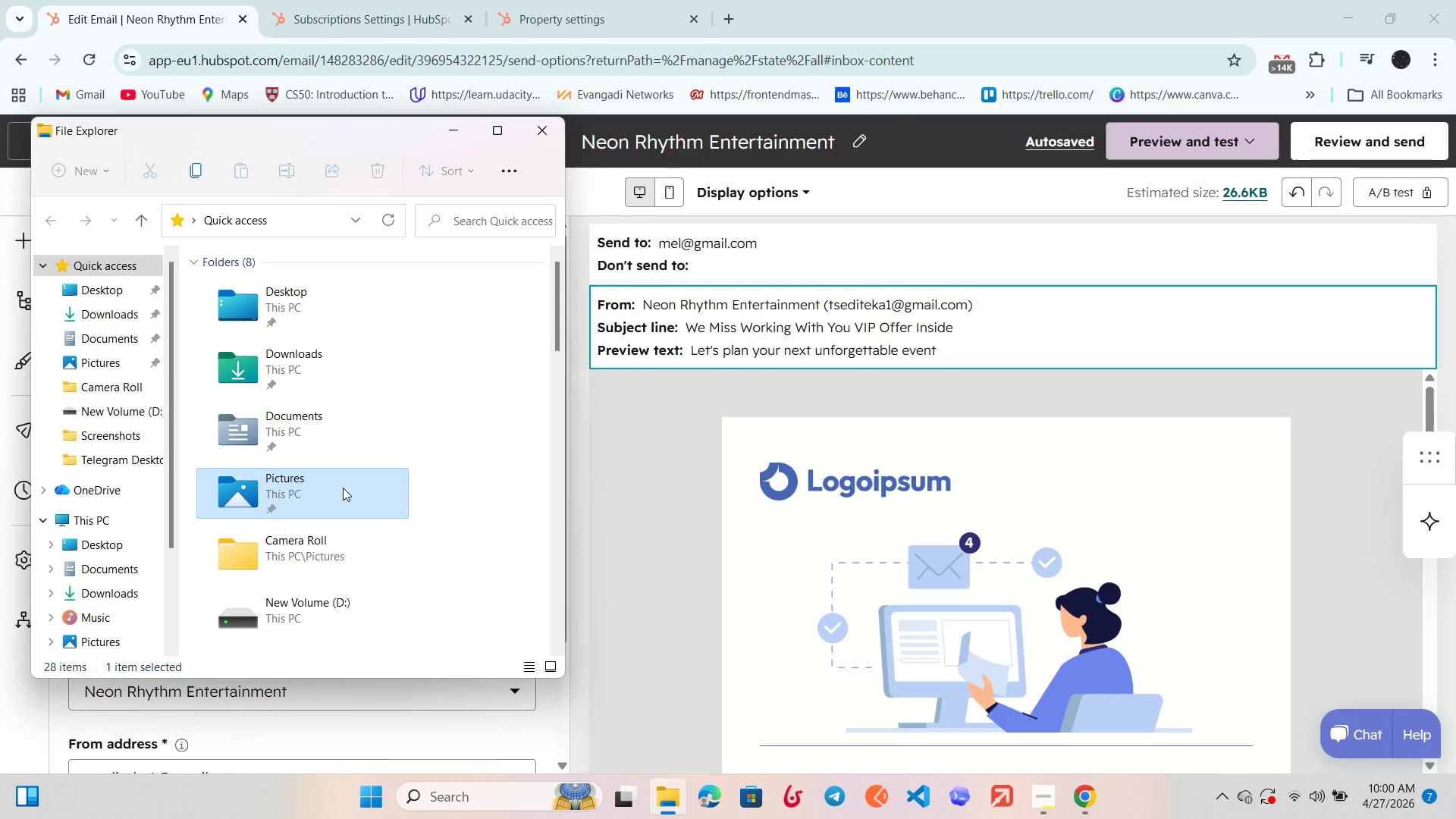 
double_click([340, 490])
 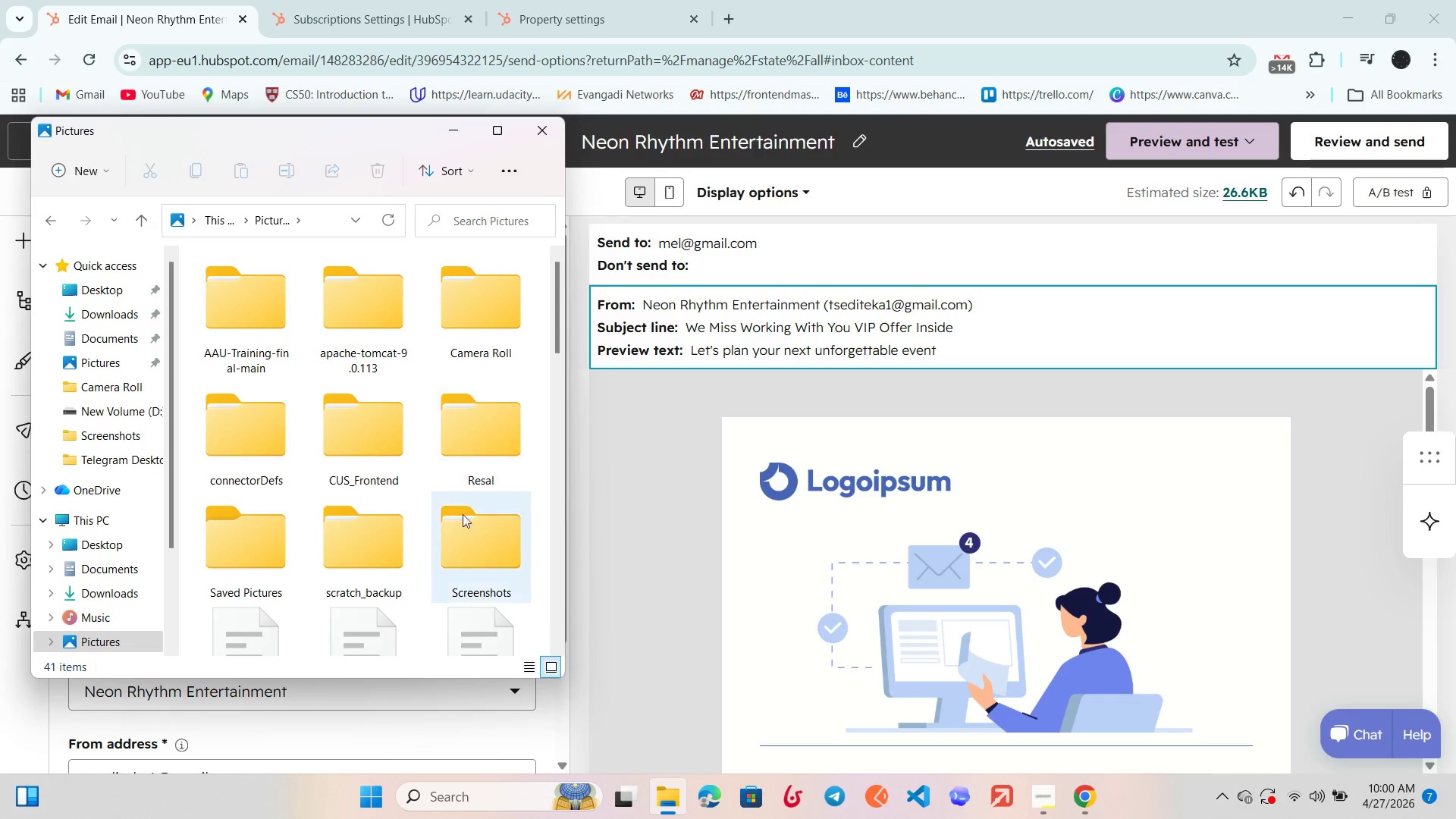 
double_click([462, 563])
 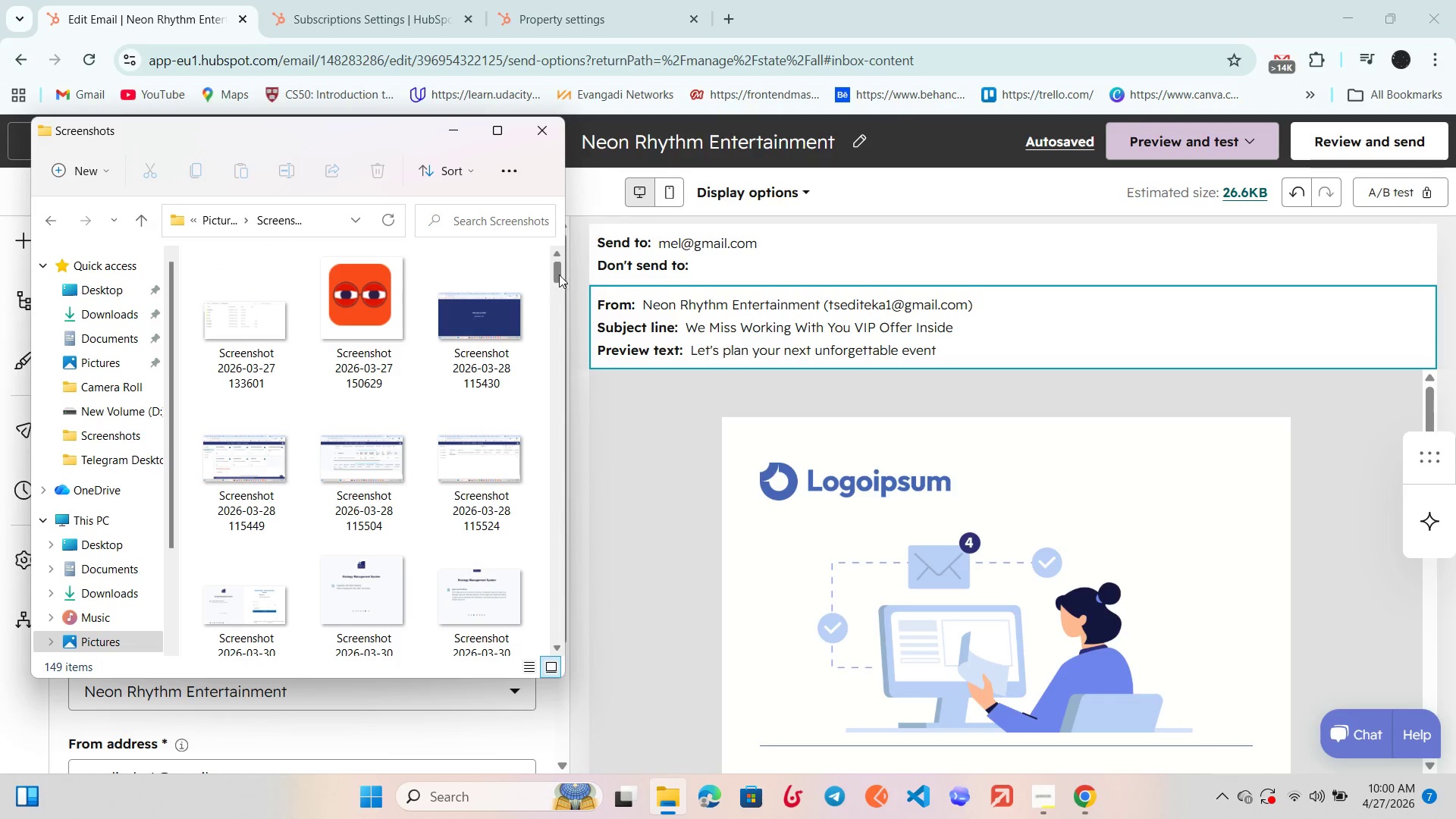 
left_click_drag(start_coordinate=[561, 275], to_coordinate=[505, 618])
 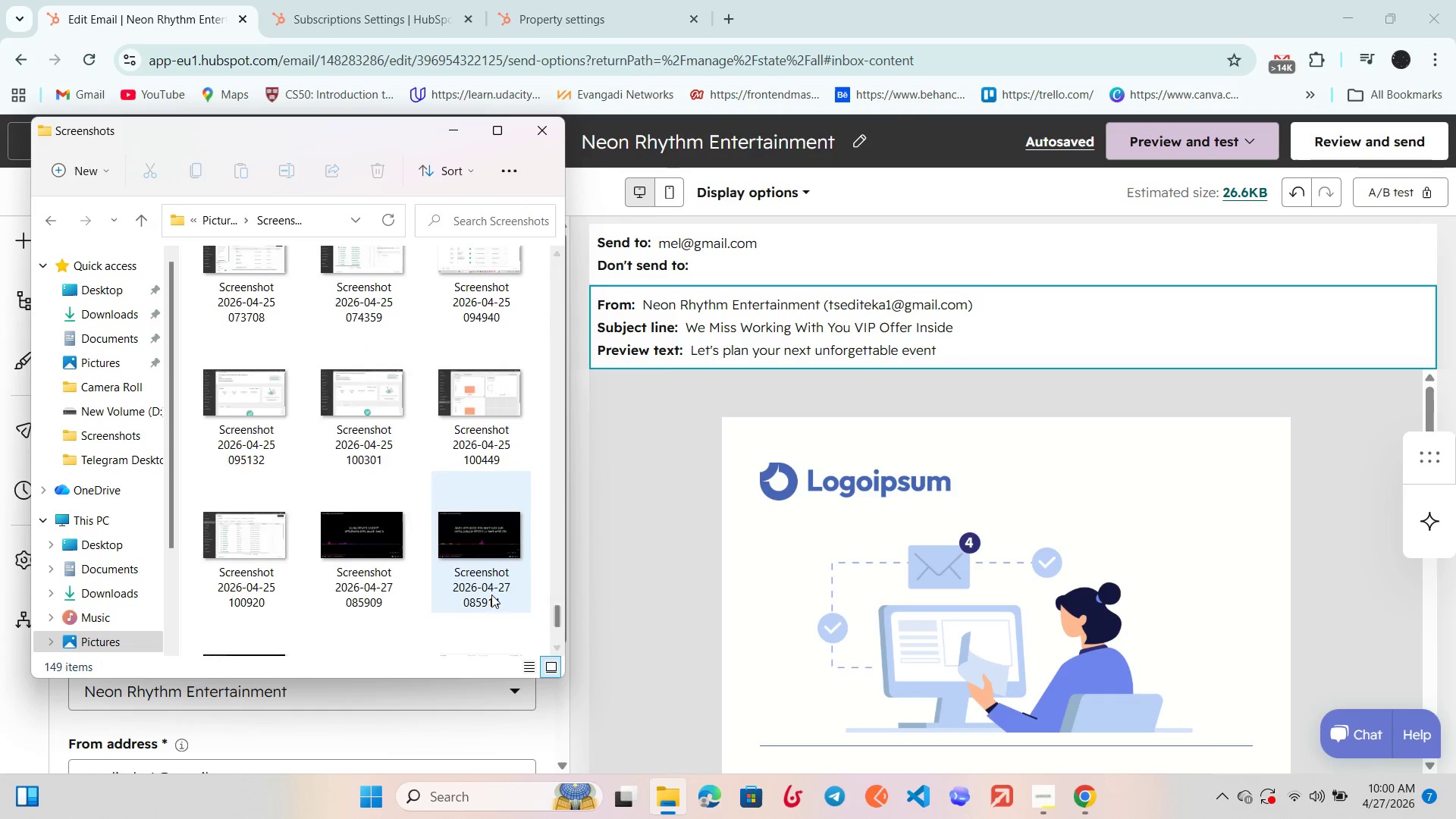 
scroll: coordinate [491, 595], scroll_direction: down, amount: 5.0
 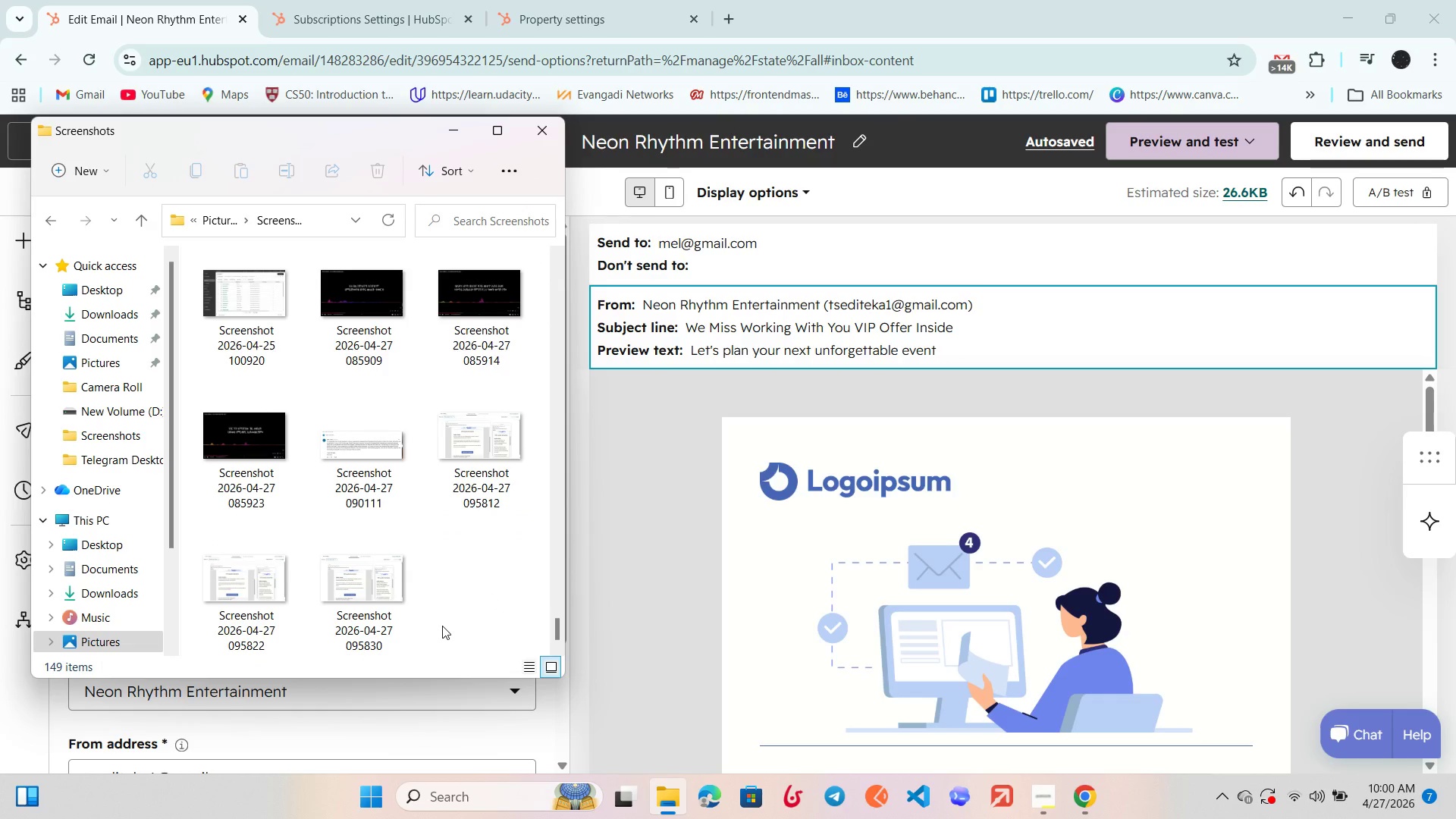 
left_click([442, 626])
 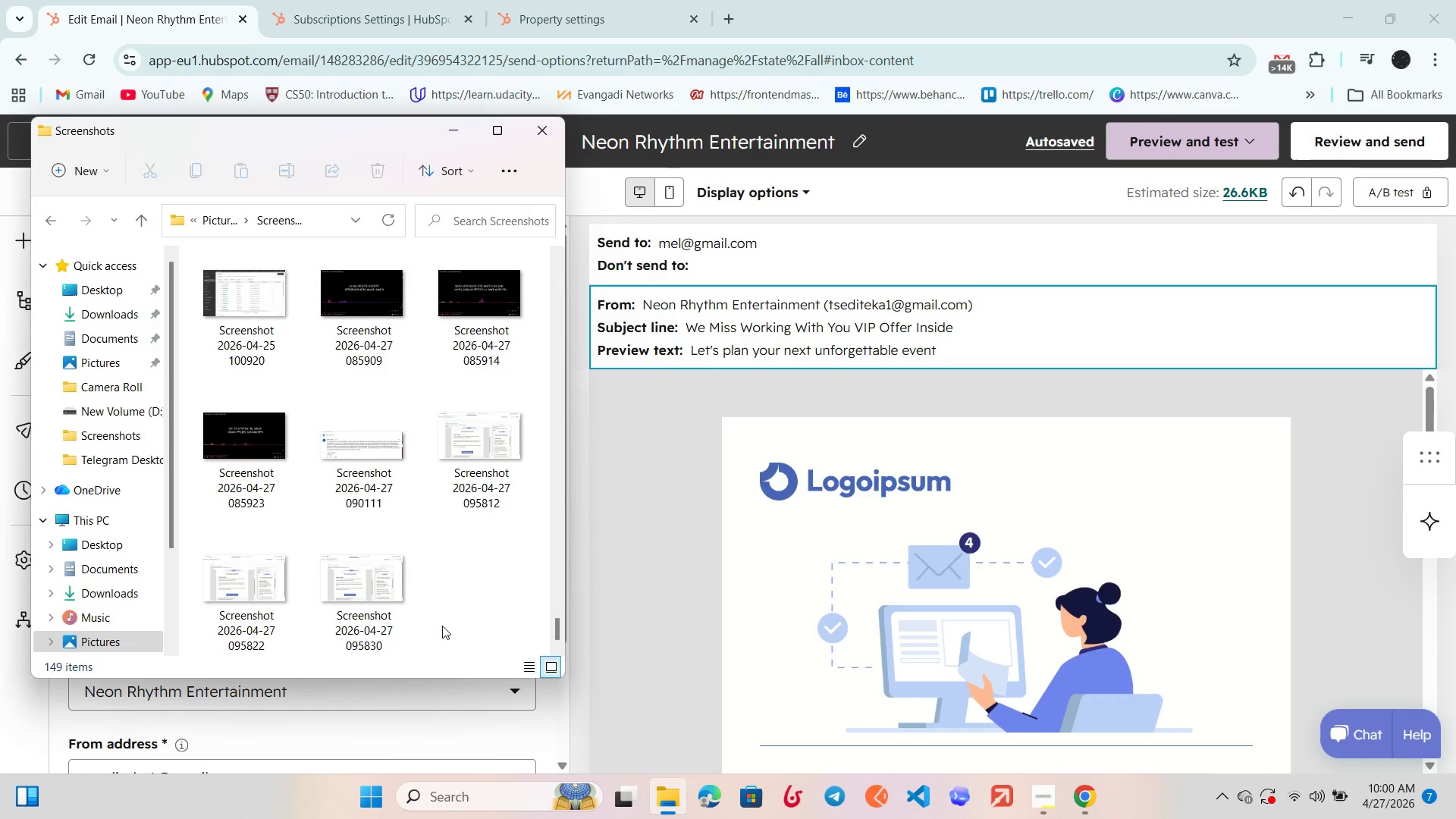 
left_click_drag(start_coordinate=[442, 626], to_coordinate=[432, 589])
 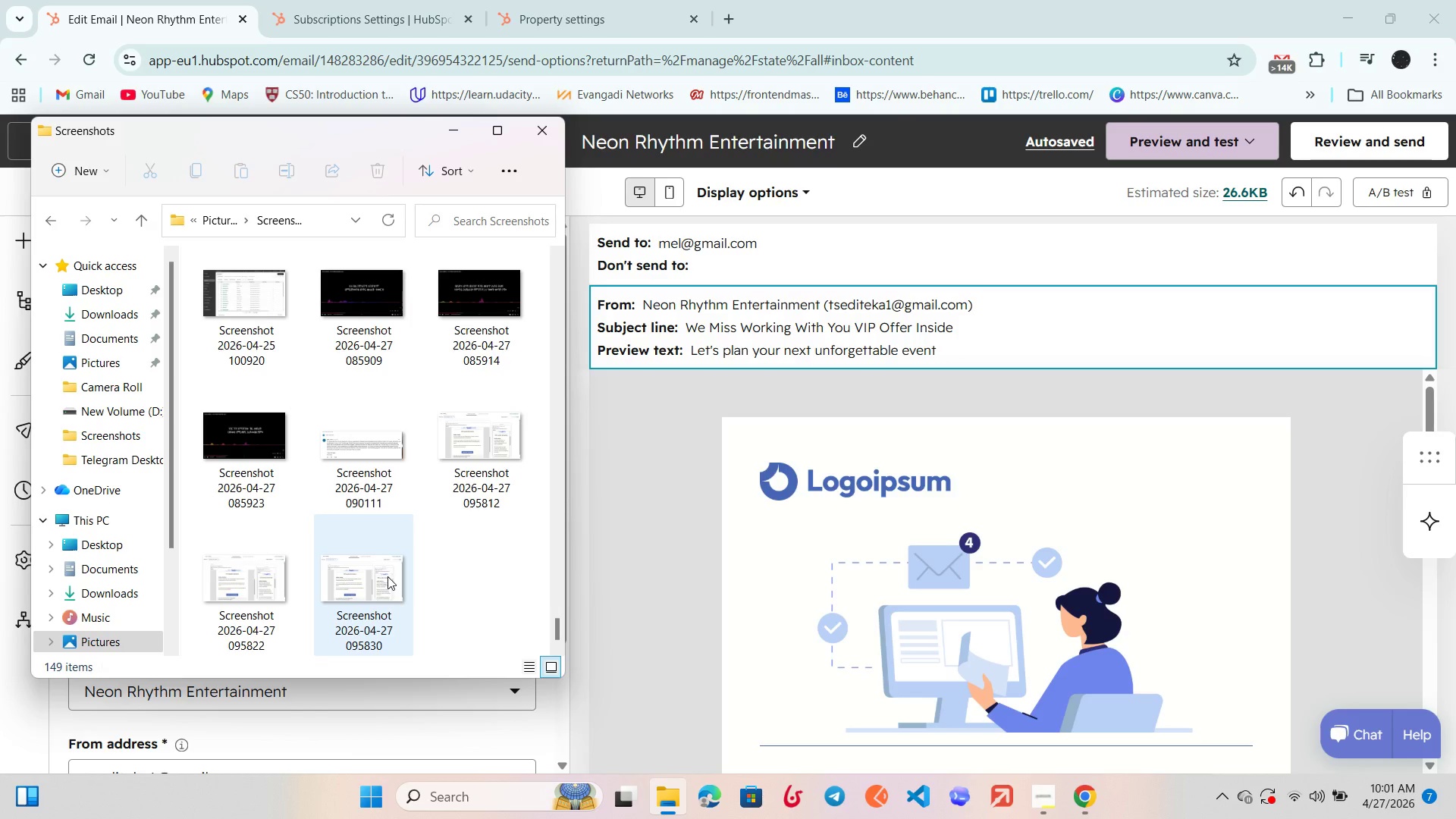 
hold_key(key=ShiftLeft, duration=1.2)
left_click([388, 576])
 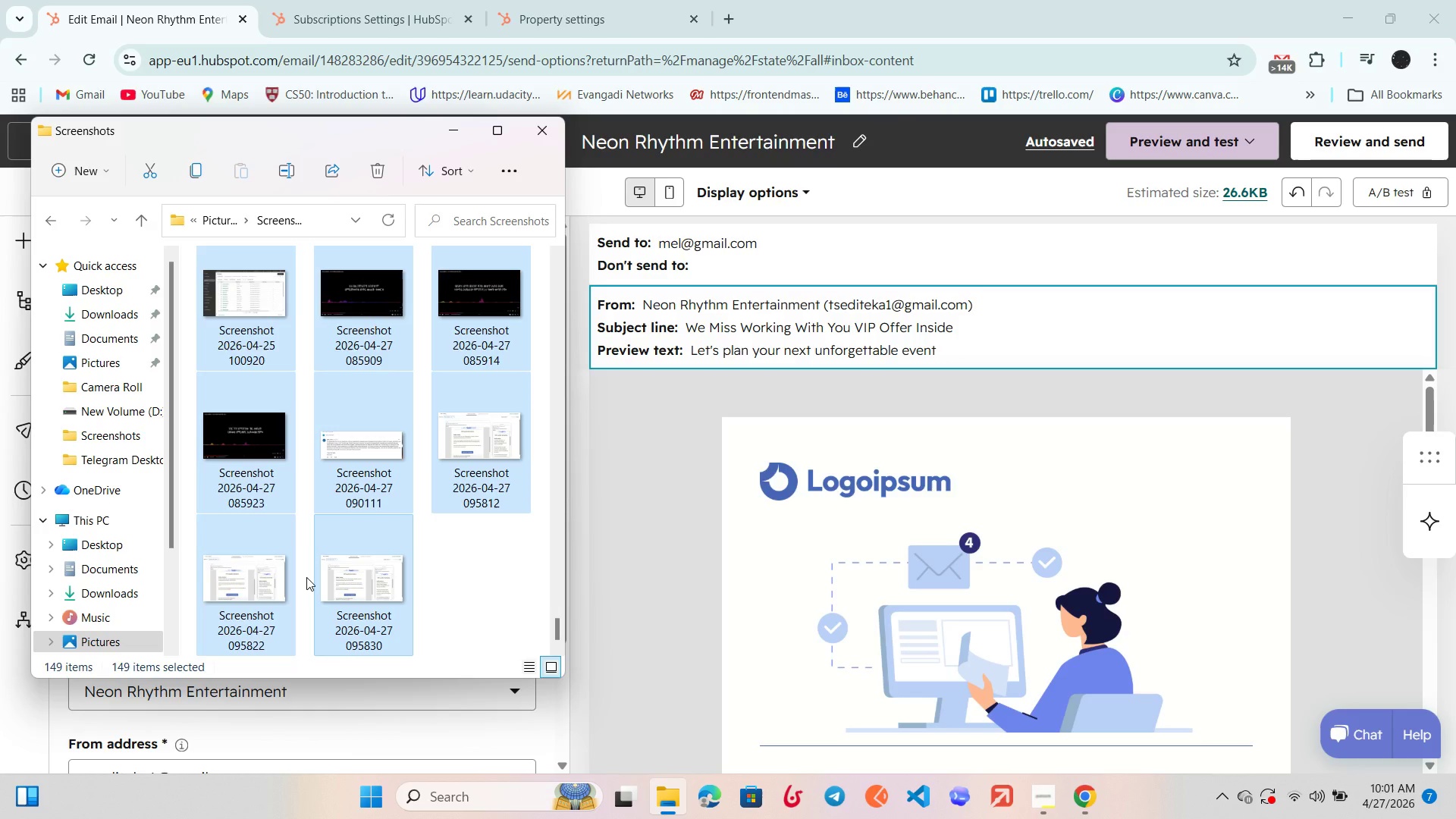 
left_click([306, 577])
 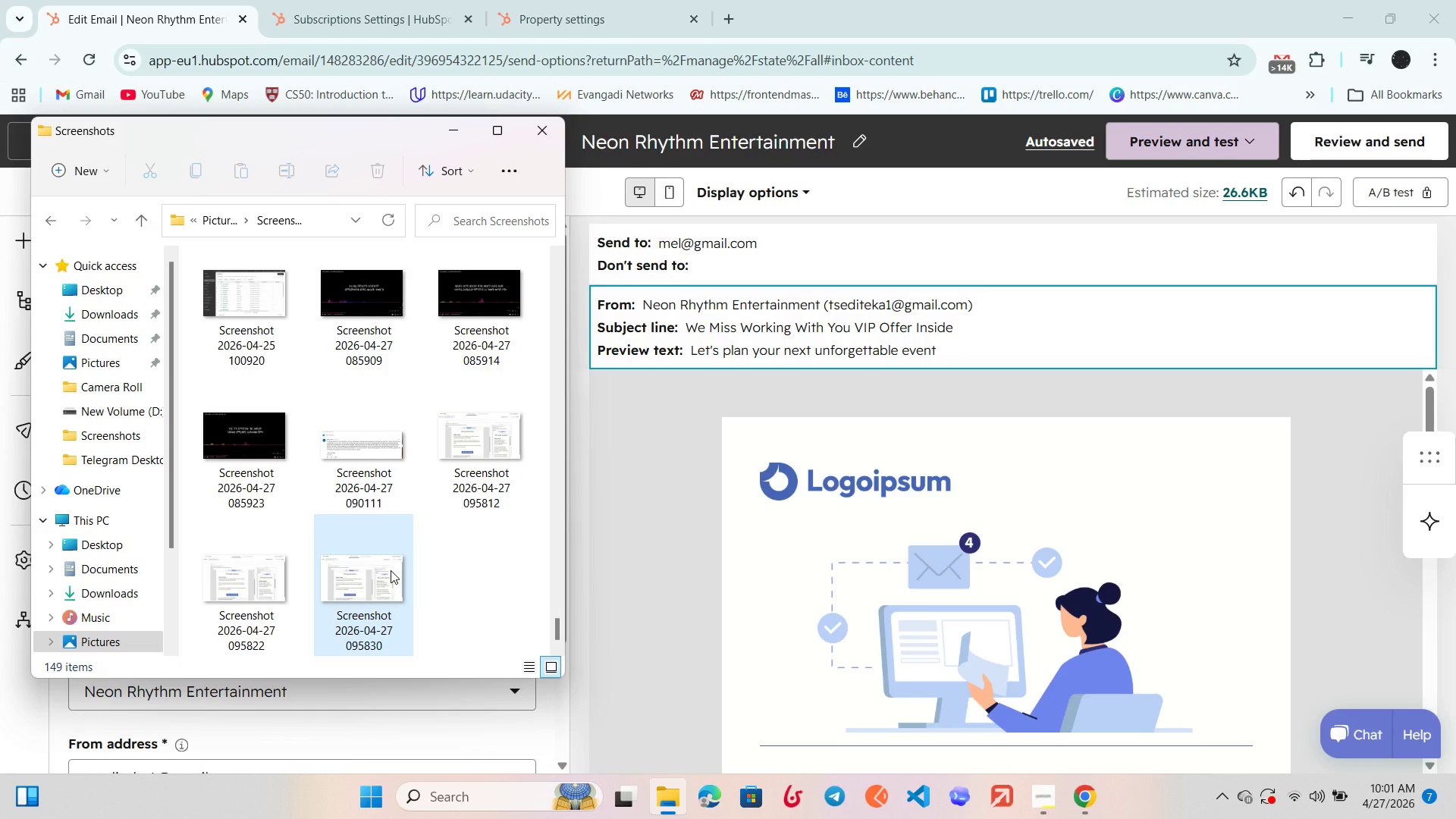 
hold_key(key=ShiftLeft, duration=0.92)
left_click([391, 570])
 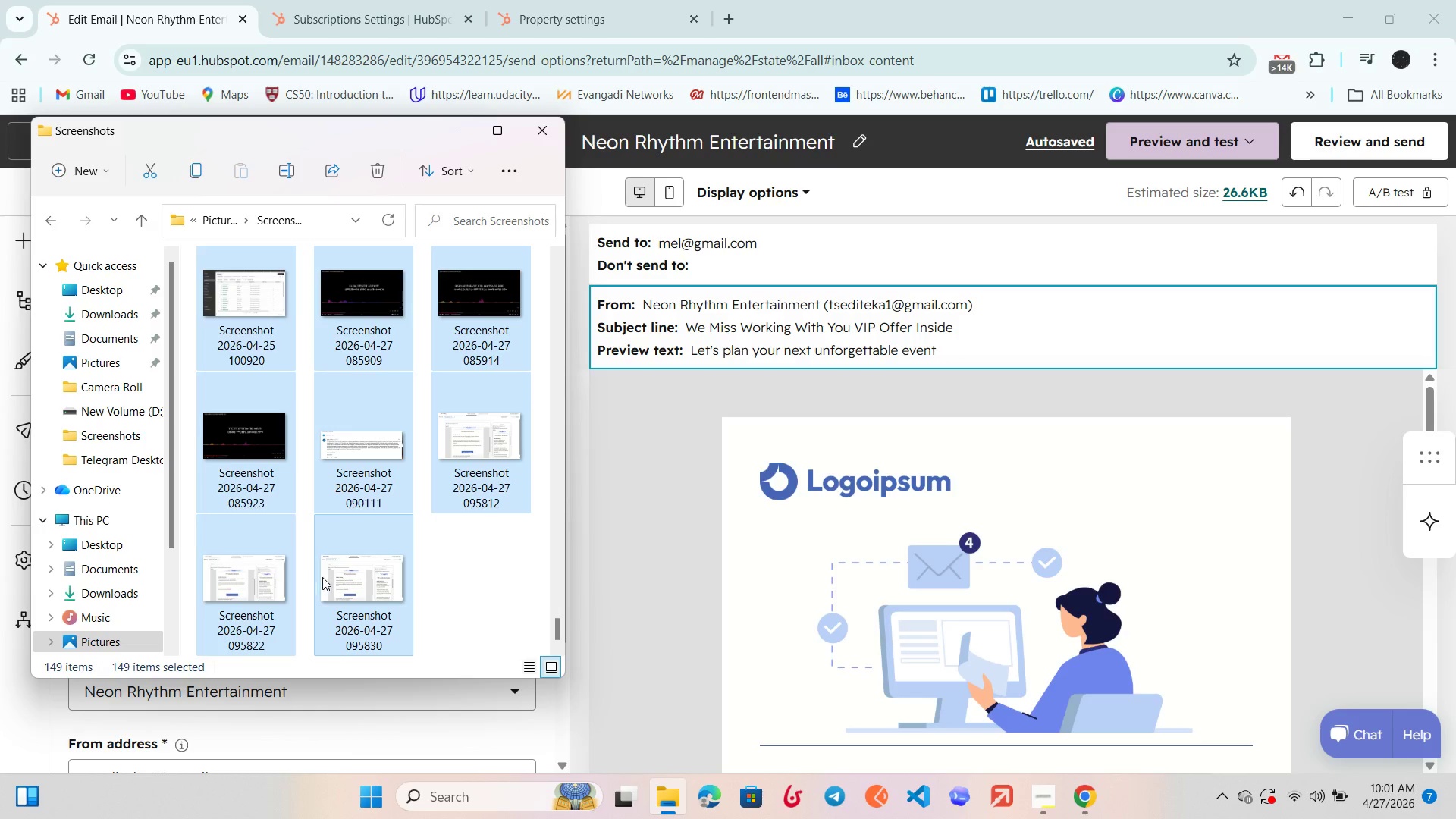 
hold_key(key=ShiftLeft, duration=1.89)
left_click([322, 577])
 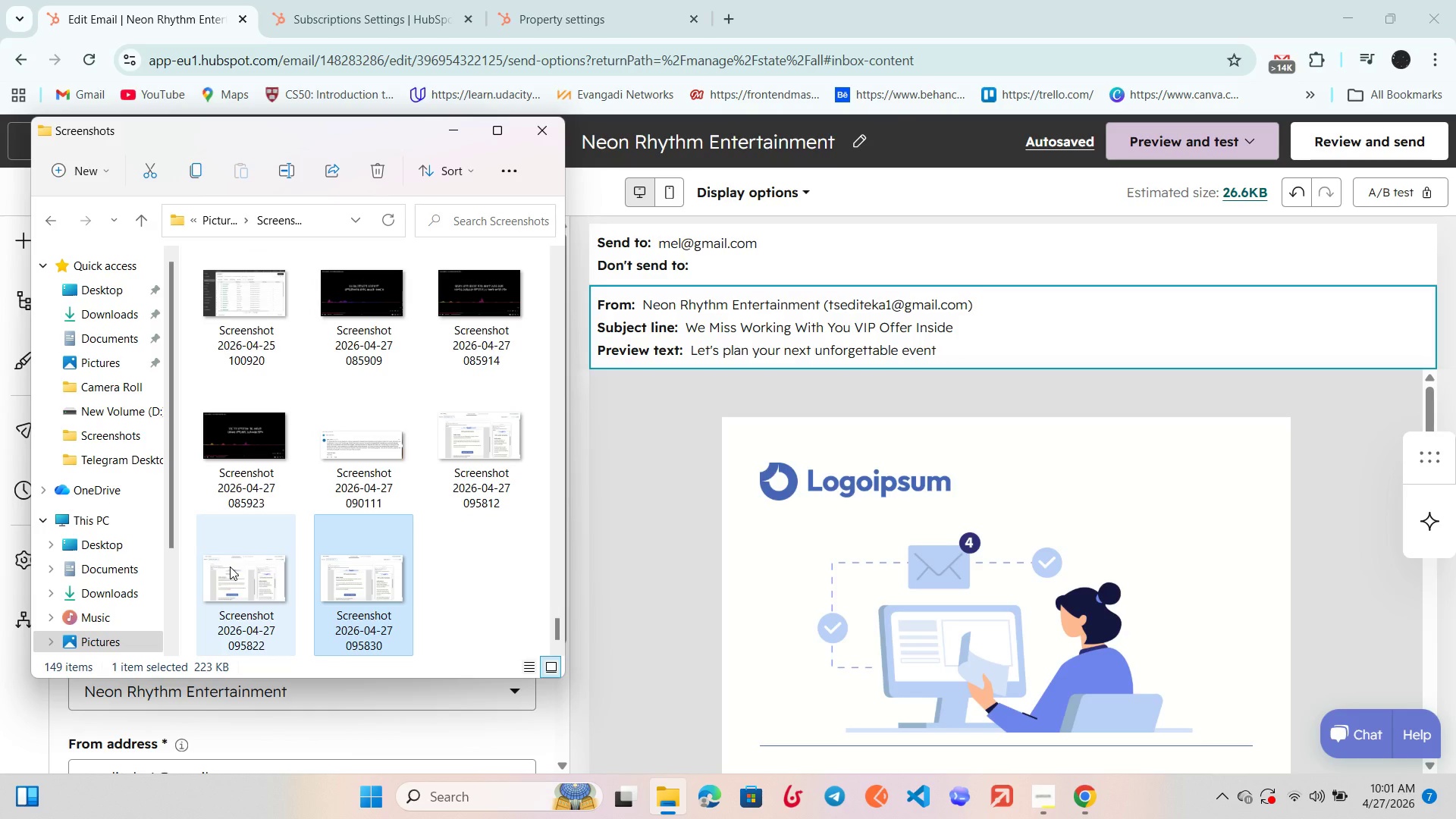 
left_click([230, 566])
 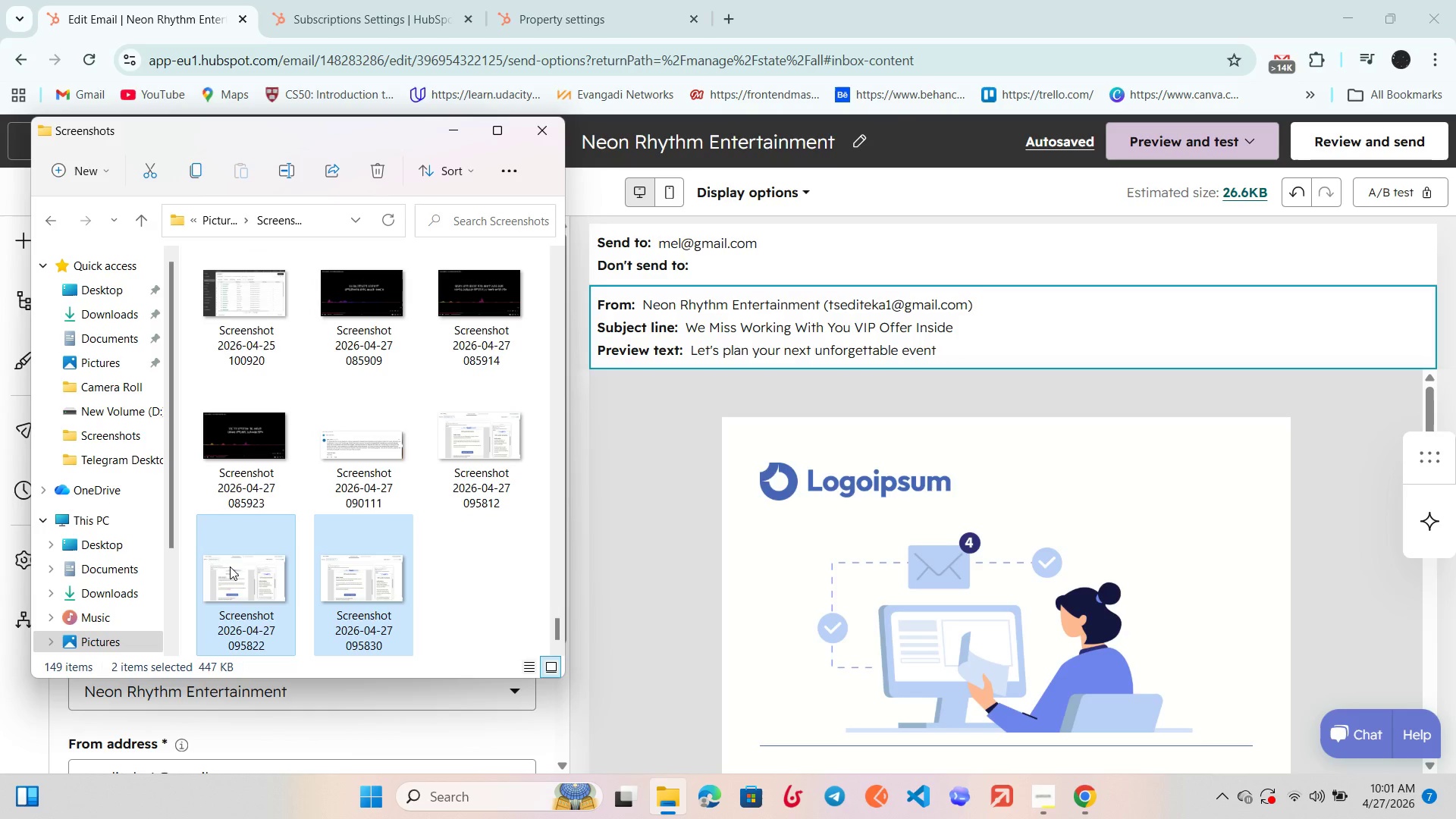 
key(Shift+ShiftLeft)
 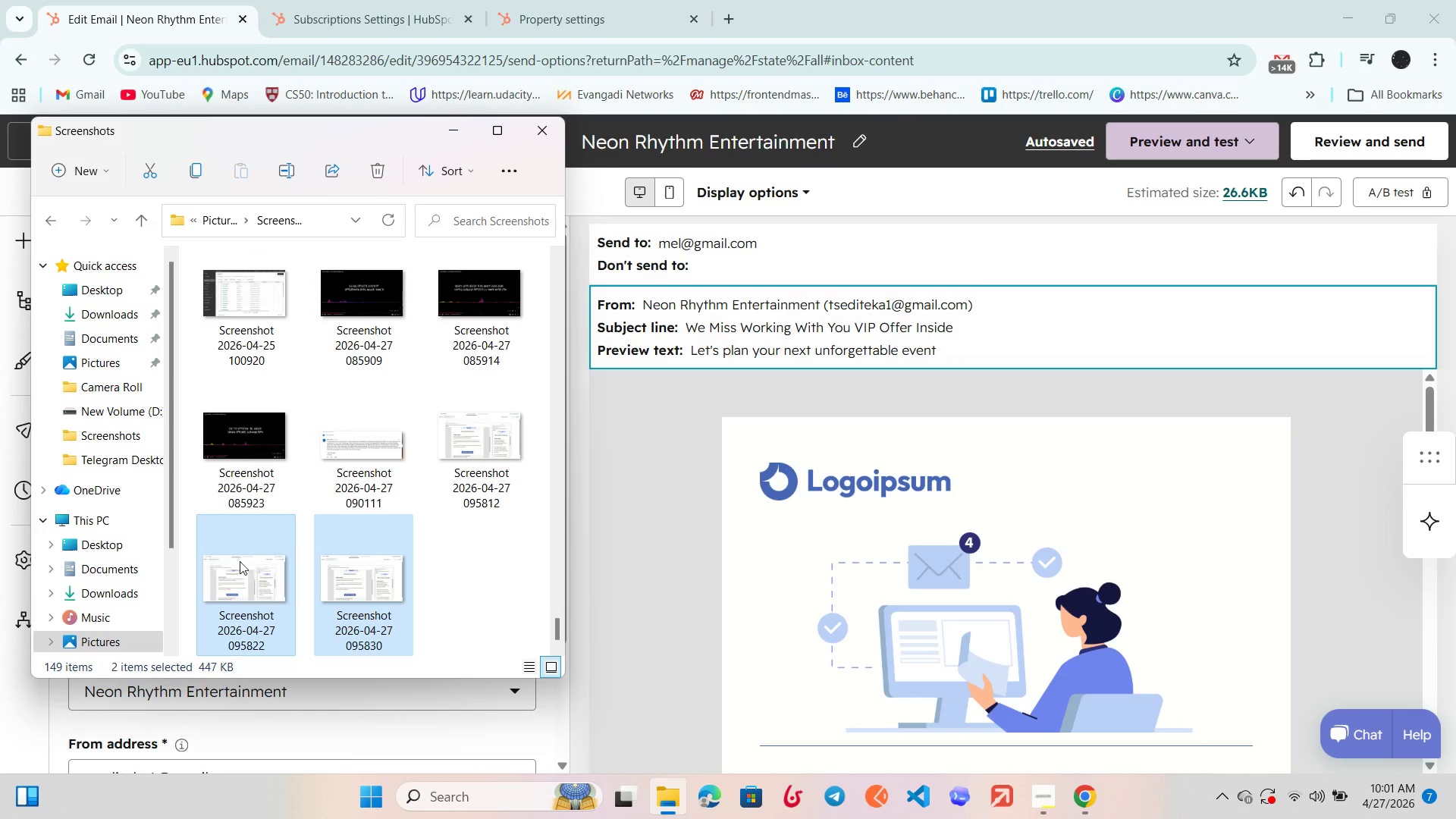 
key(Shift+ShiftLeft)
 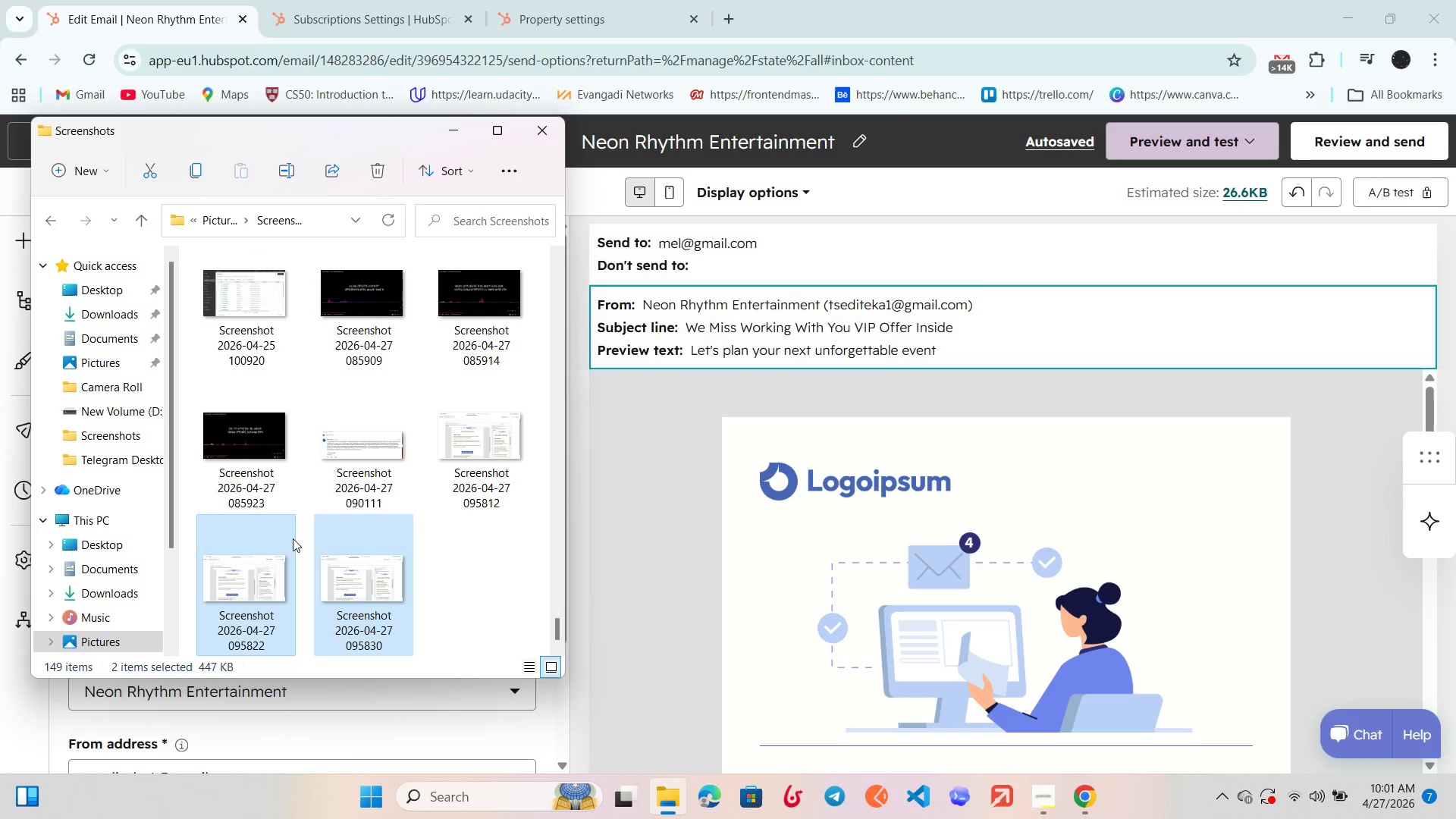 
hold_key(key=ShiftLeft, duration=1.09)
left_click([484, 467])
 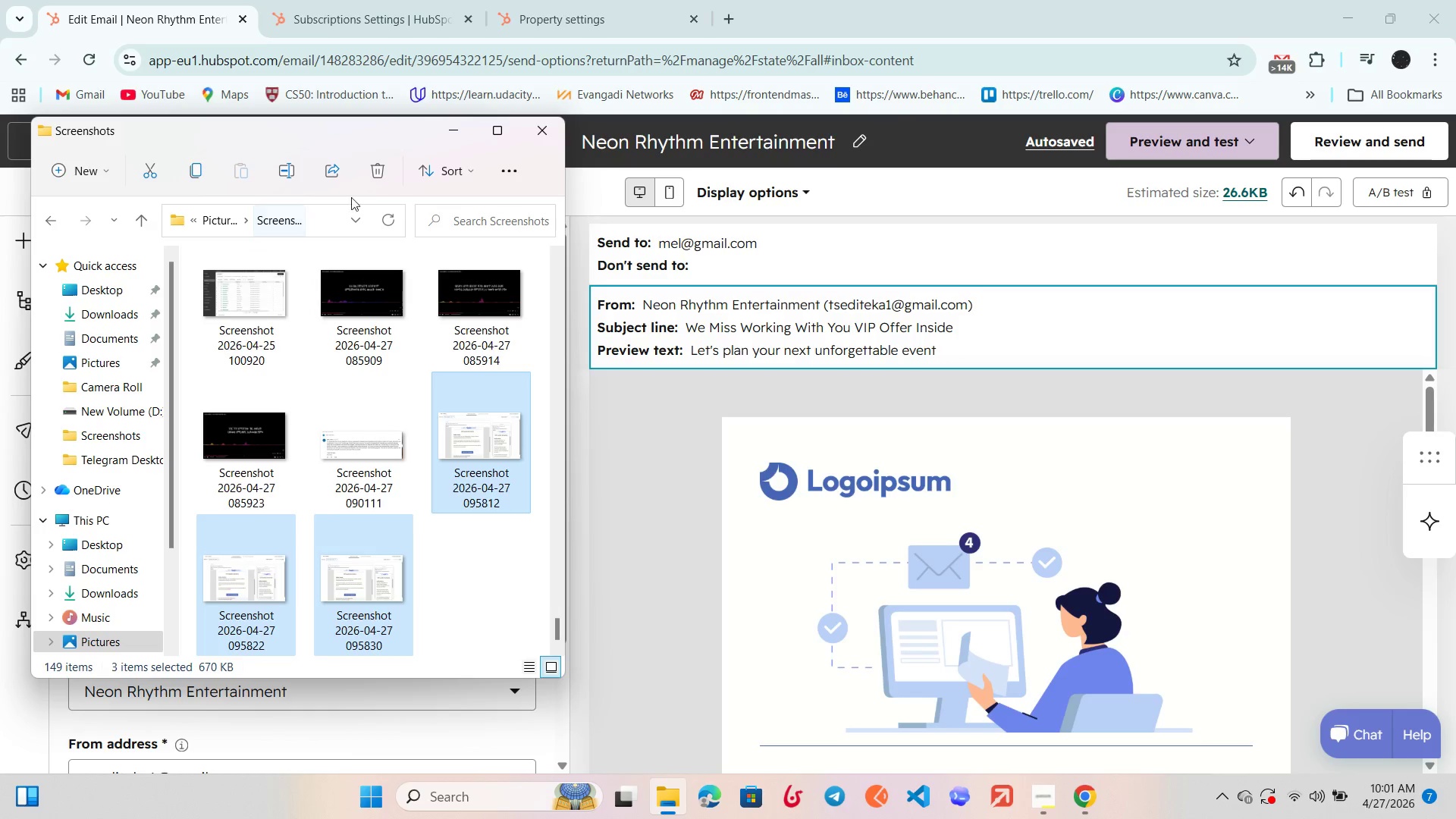 
left_click([386, 176])
 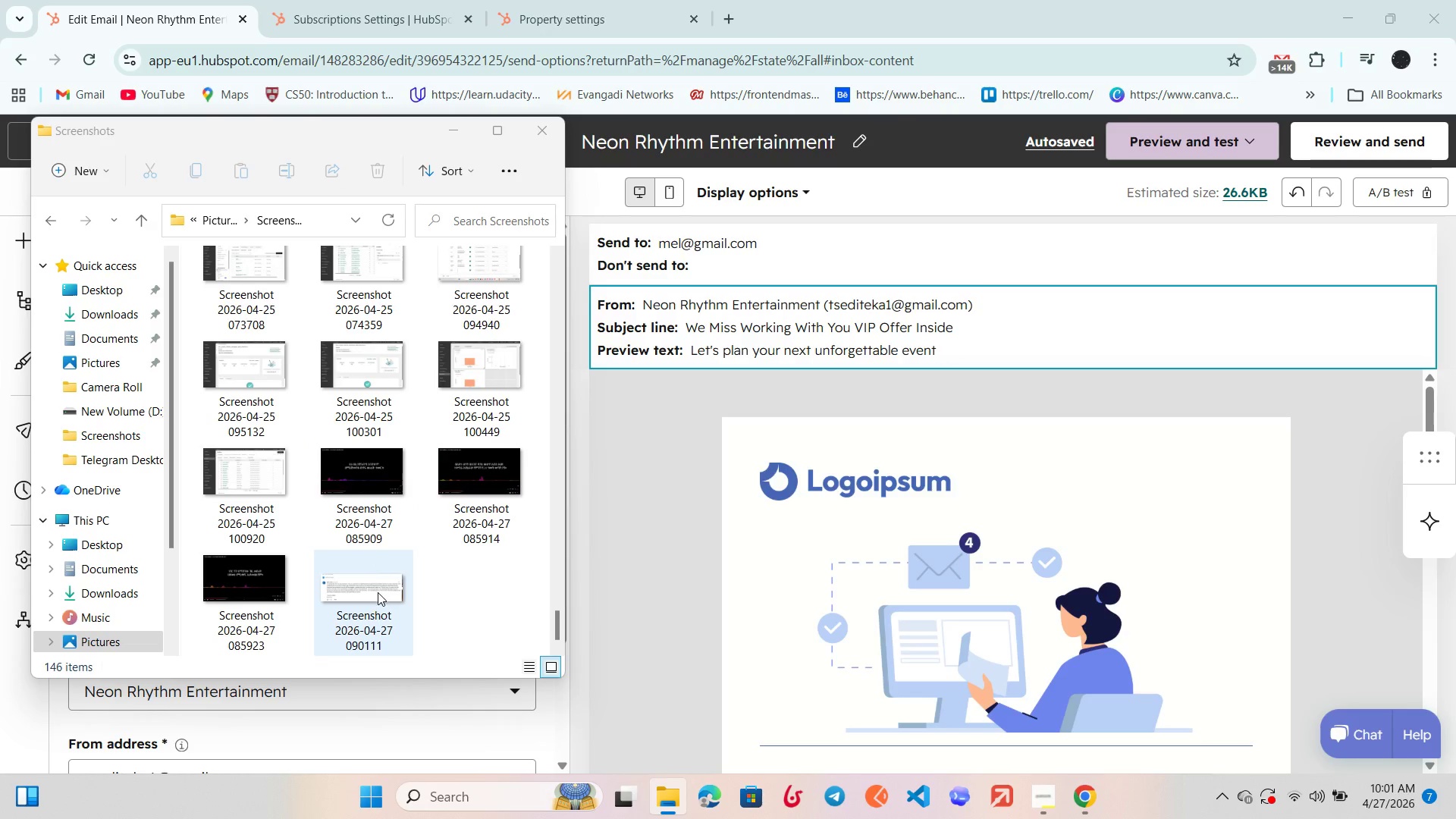 
double_click([377, 592])
 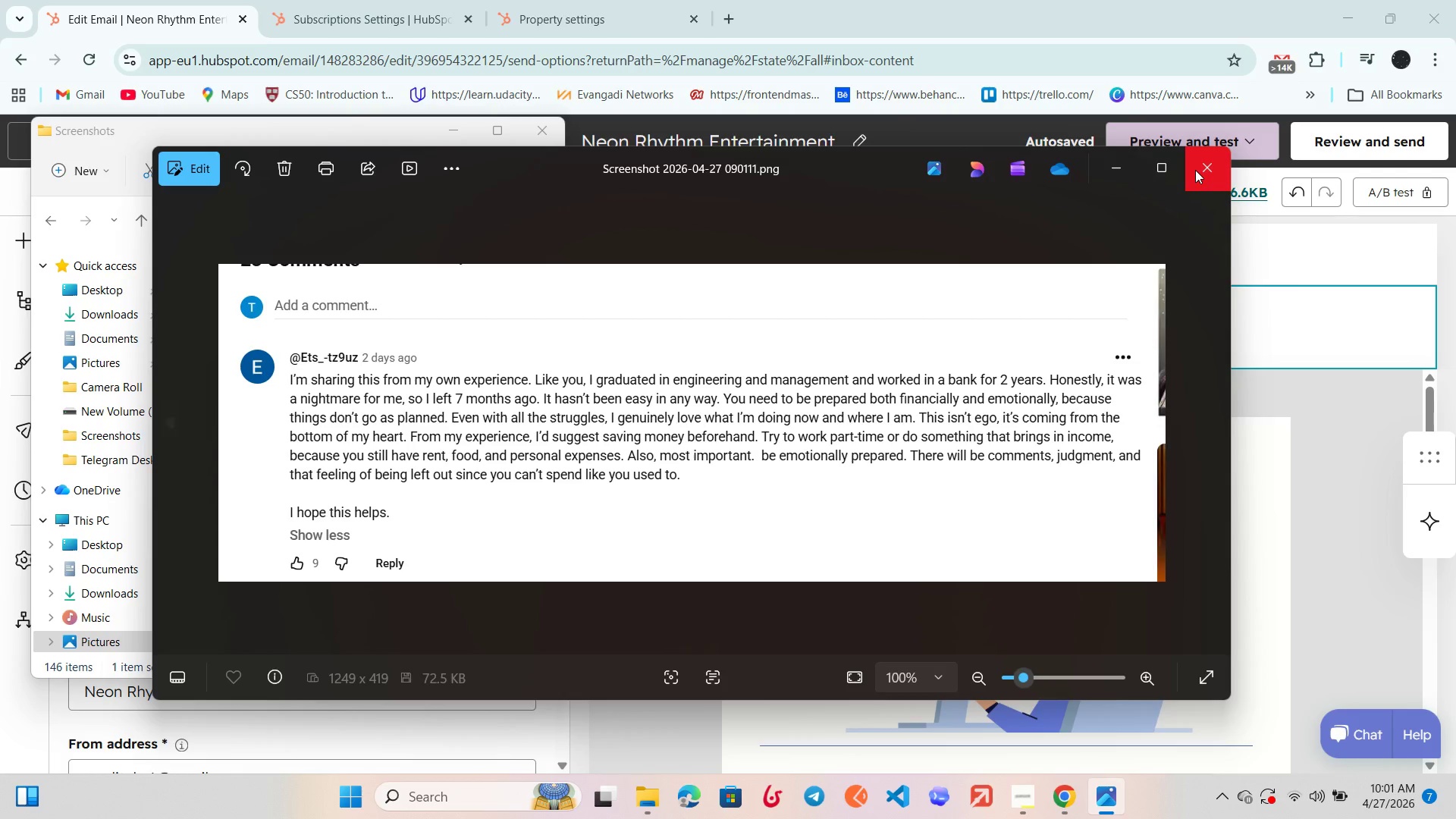 
left_click([1195, 170])
 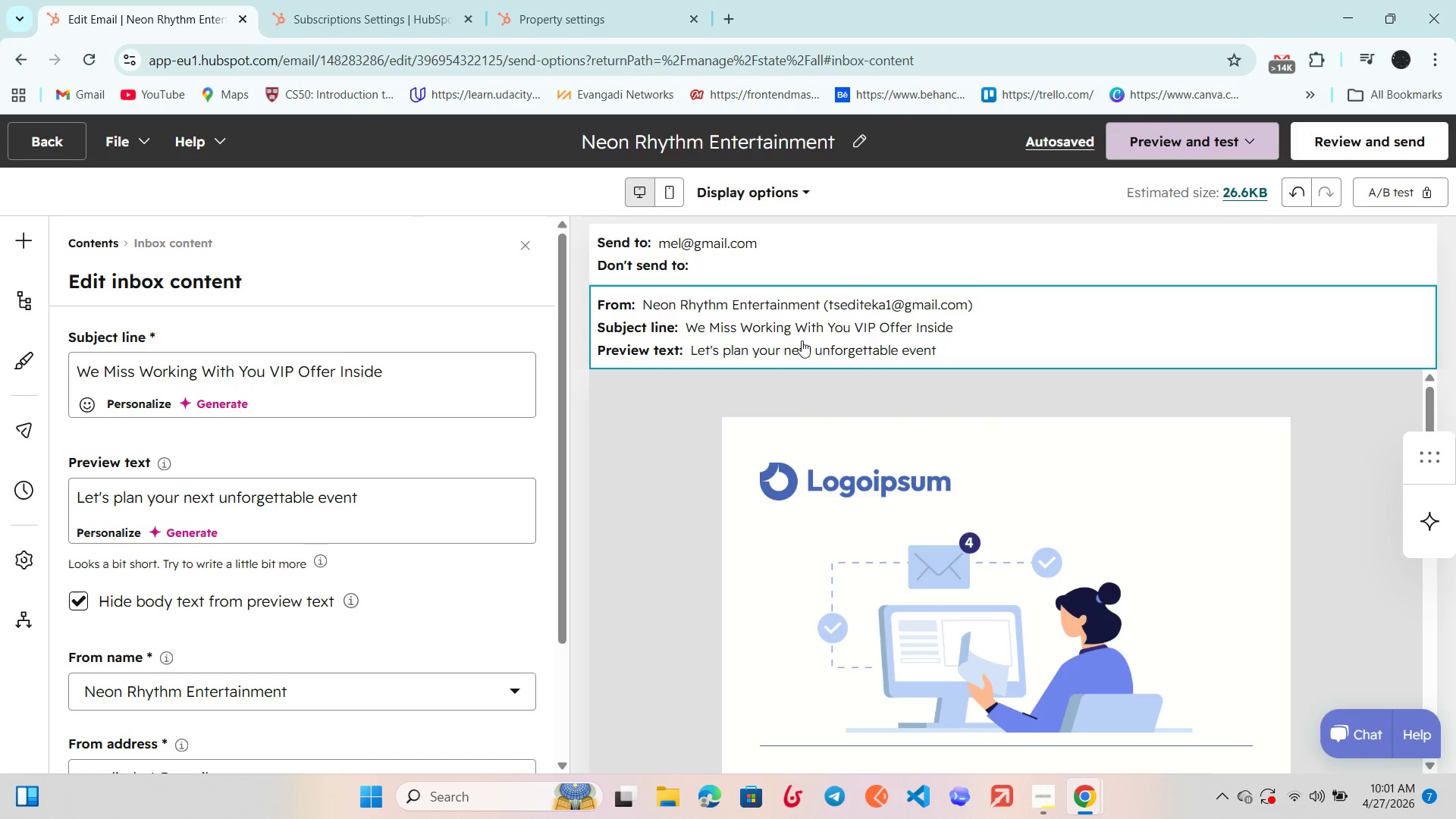 
left_click([582, 394])
 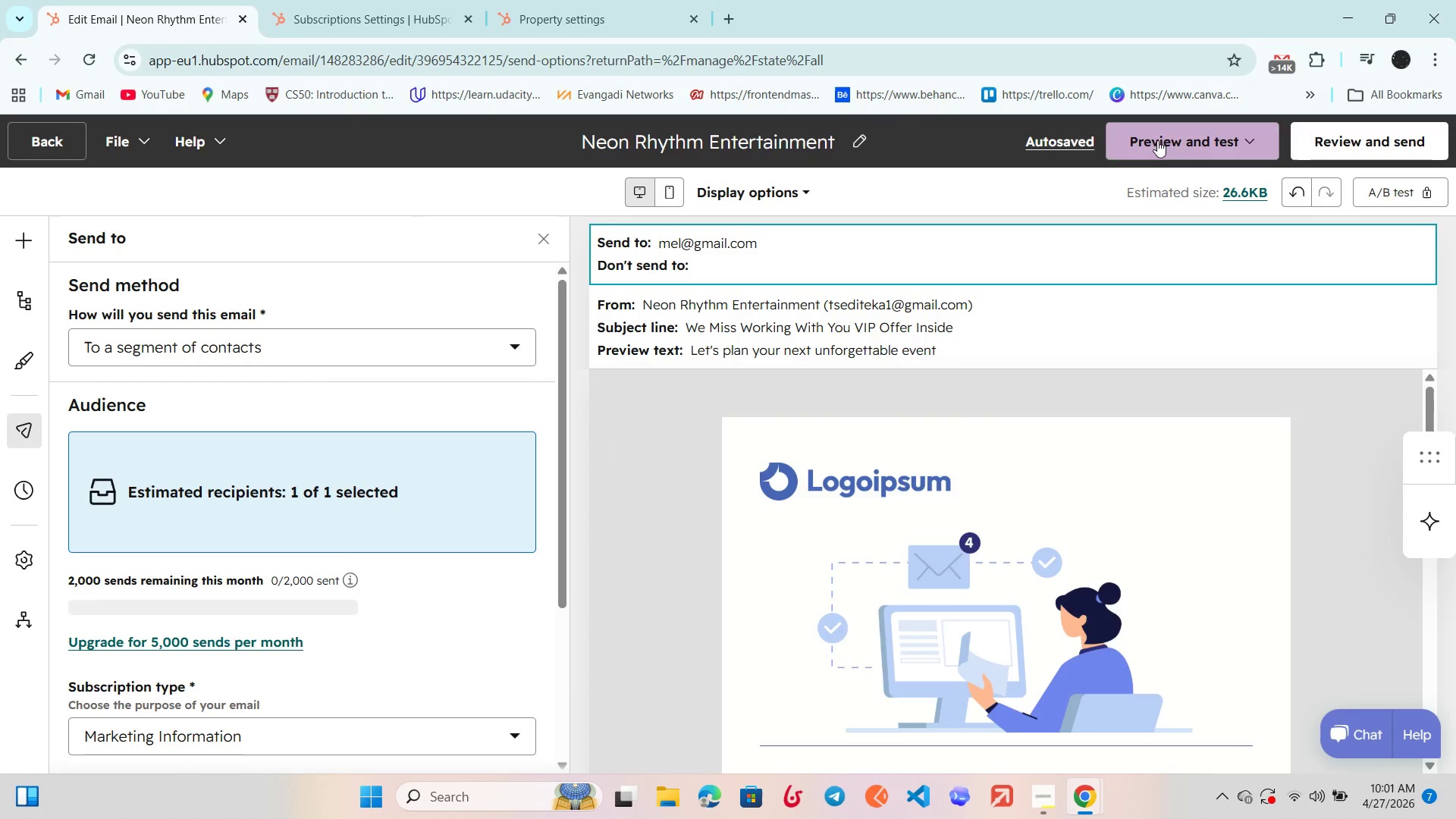 
left_click([1164, 137])
 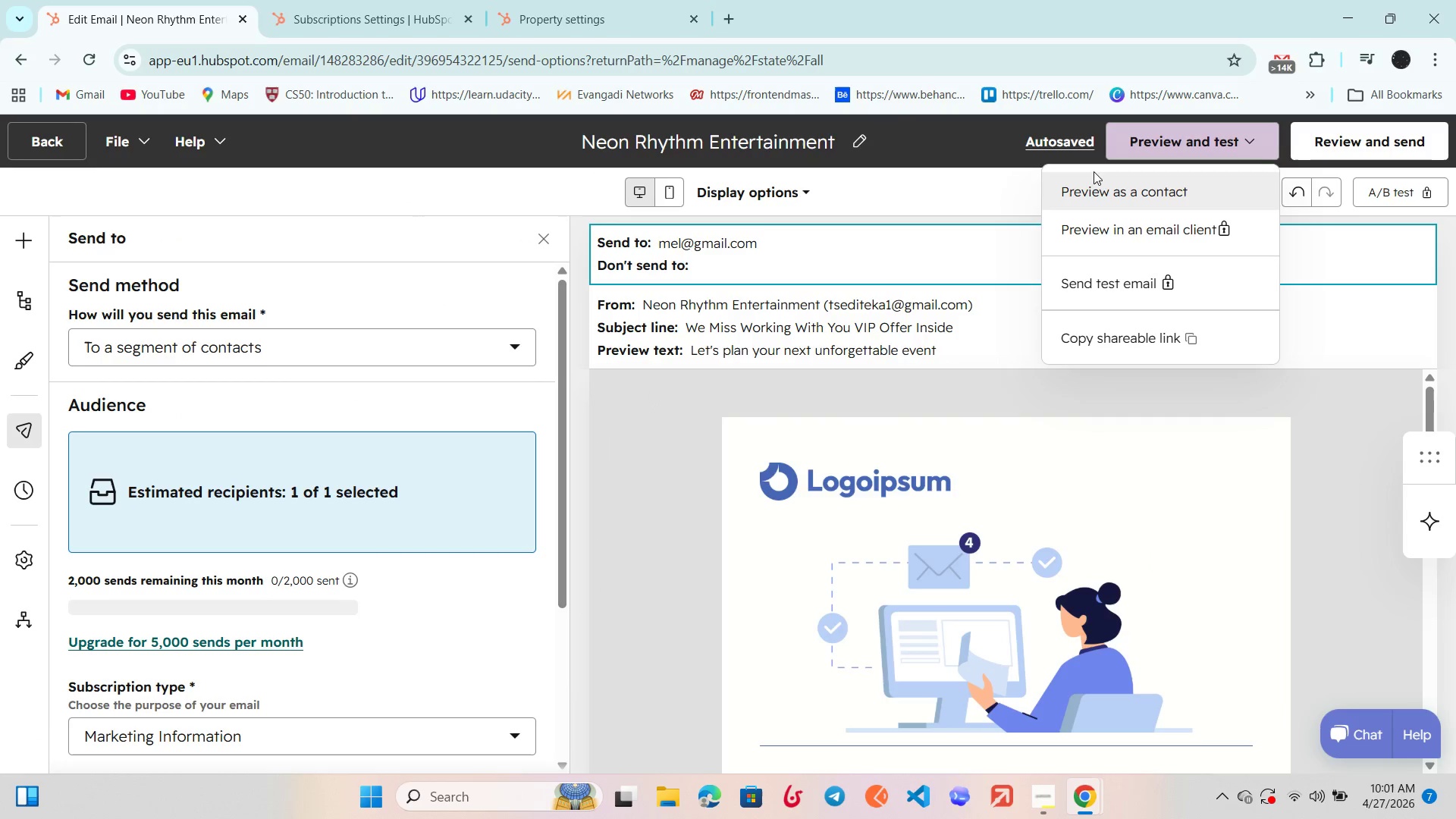 
left_click([1094, 193])
 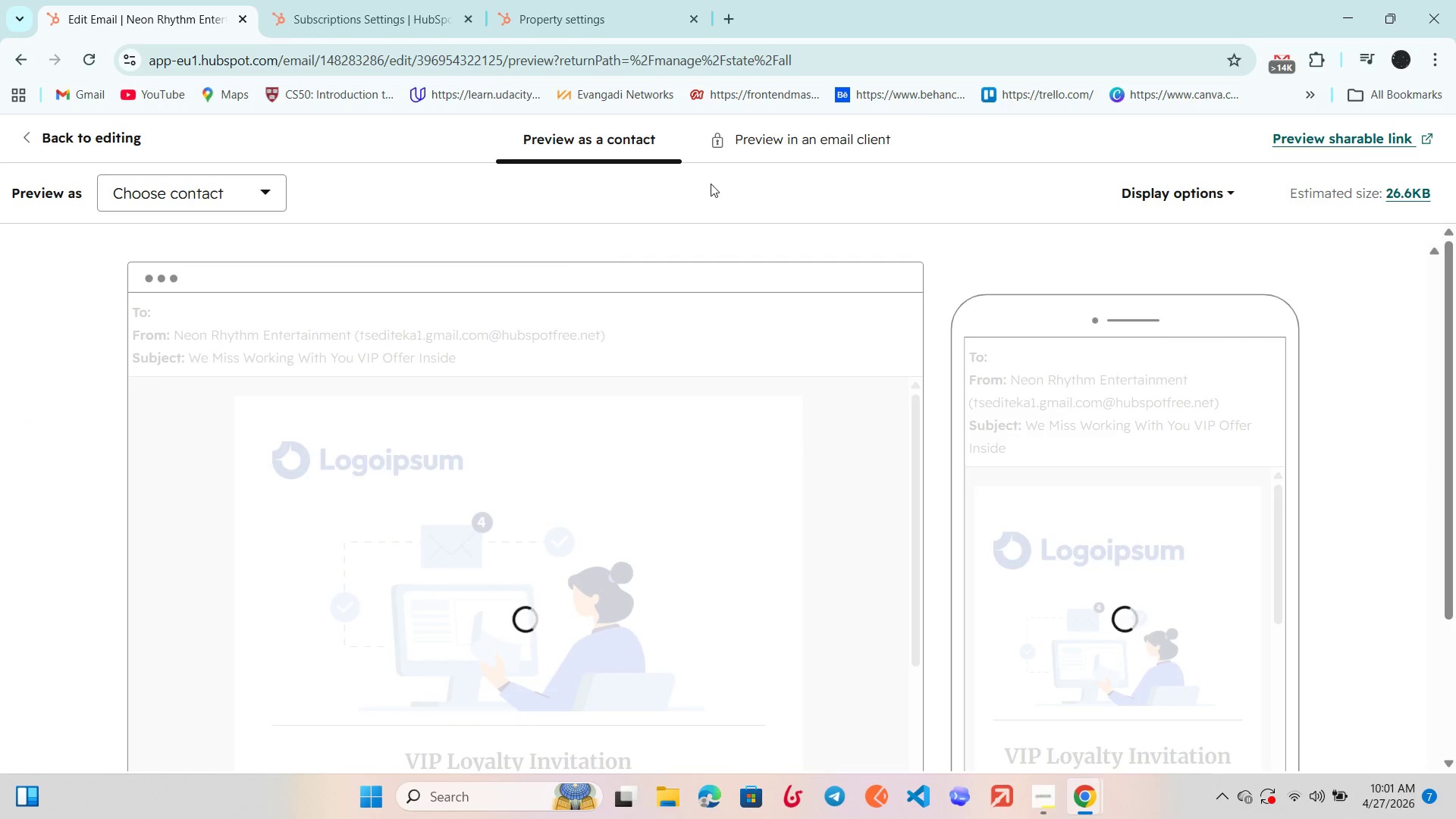 
key(F11)
 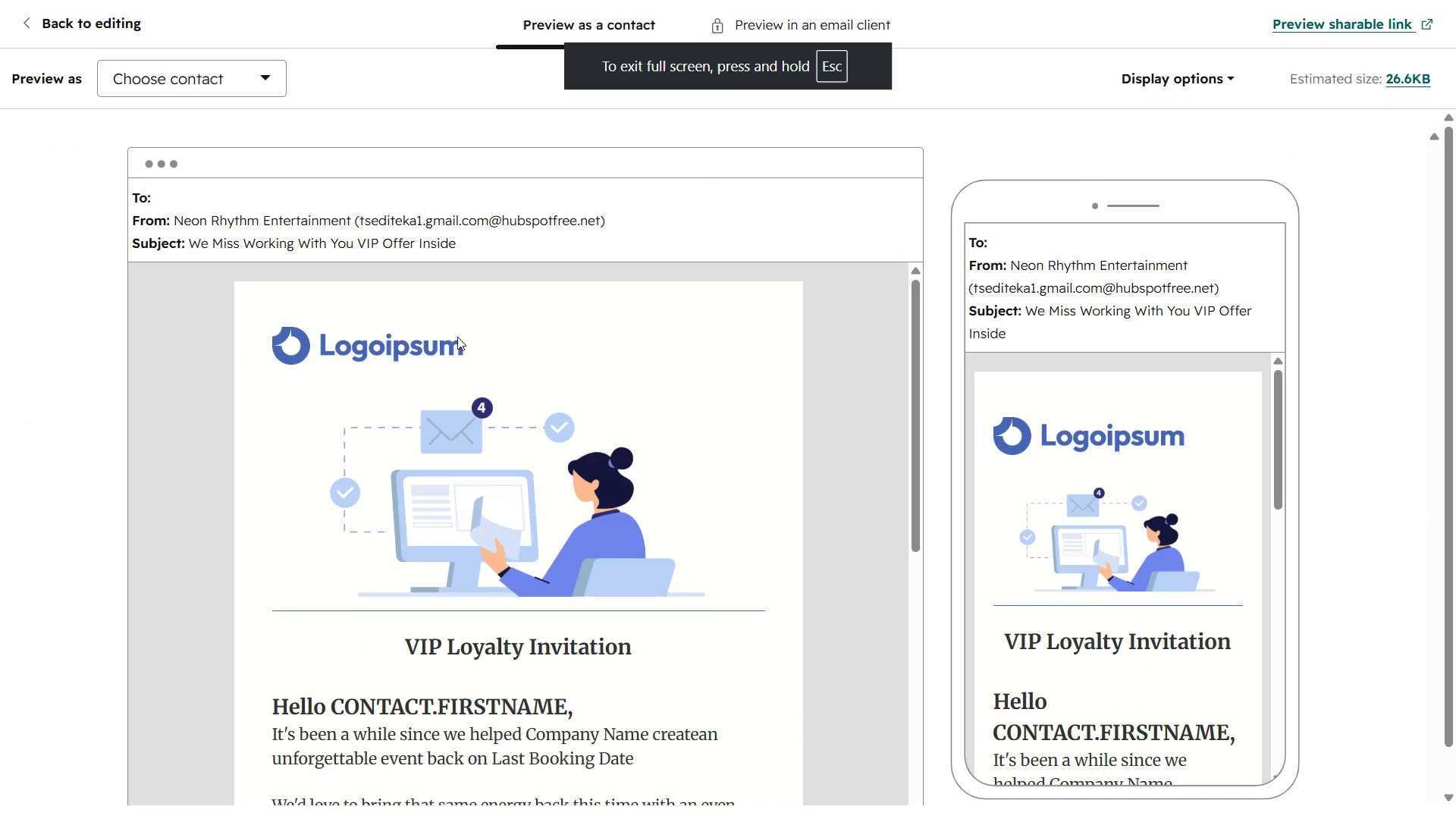 
scroll: coordinate [489, 389], scroll_direction: down, amount: 3.0
 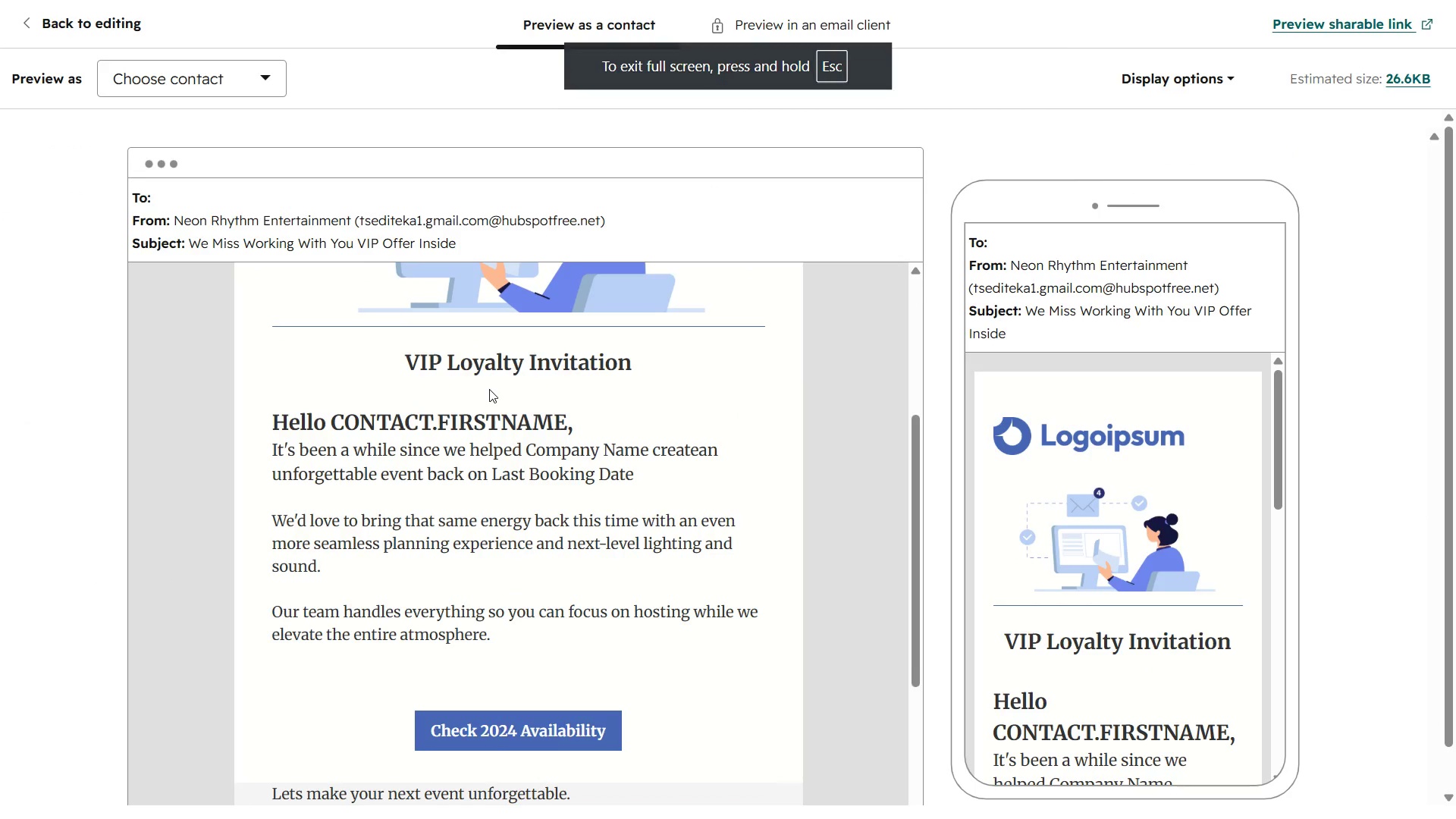 
scroll: coordinate [489, 389], scroll_direction: none, amount: 0.0
 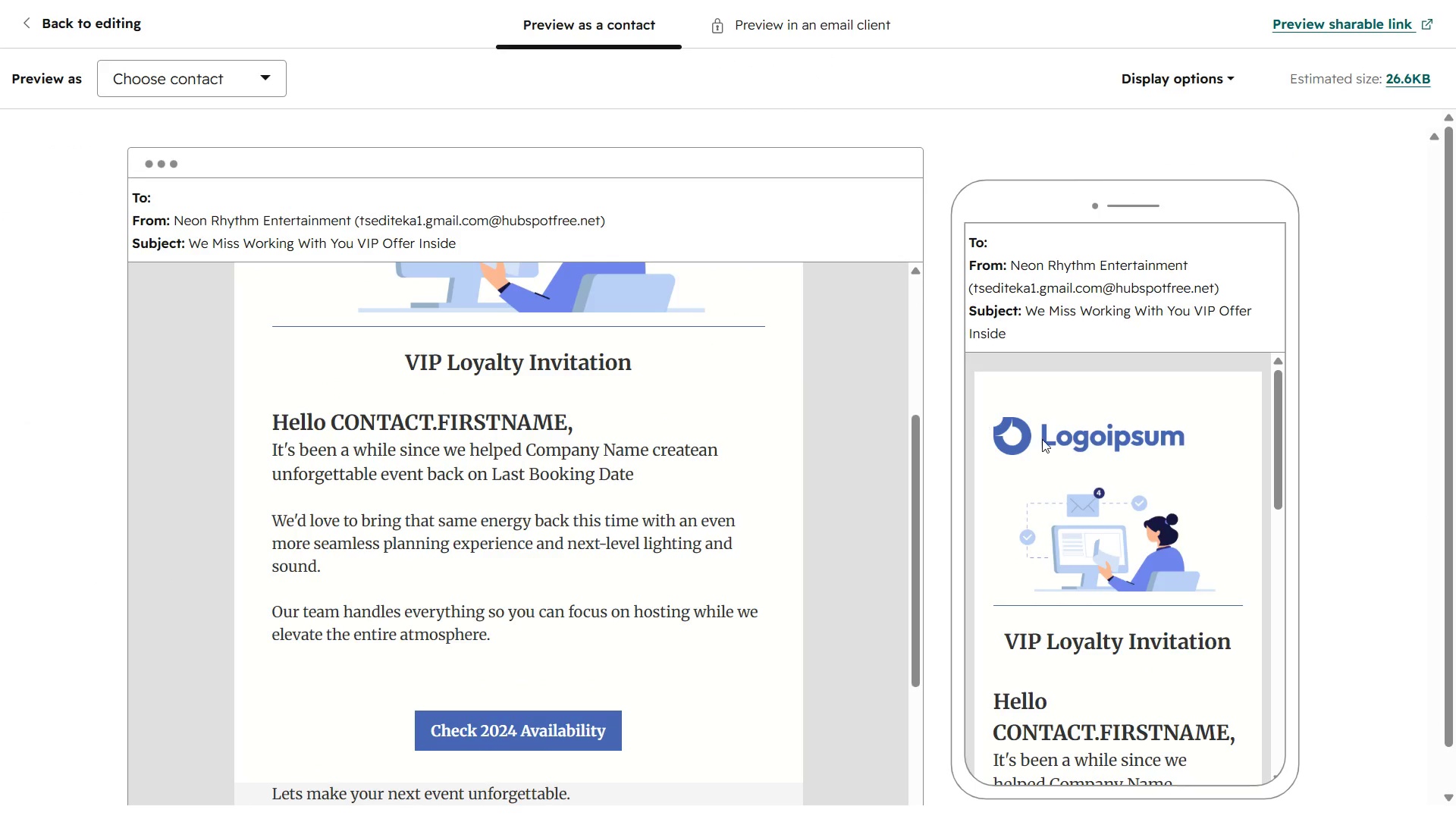 
scroll: coordinate [1053, 443], scroll_direction: down, amount: 2.0
 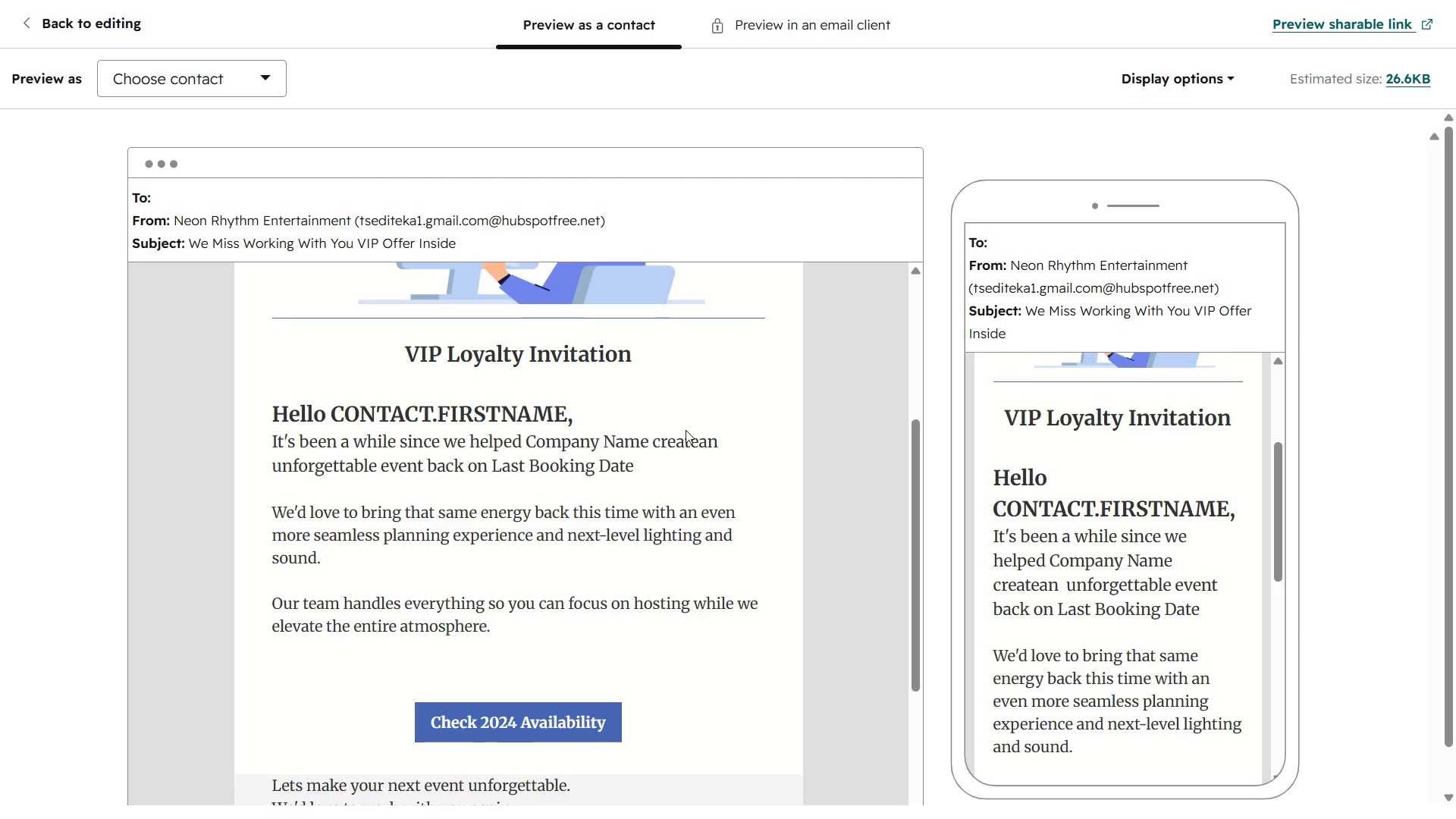 
wait(8.78)
 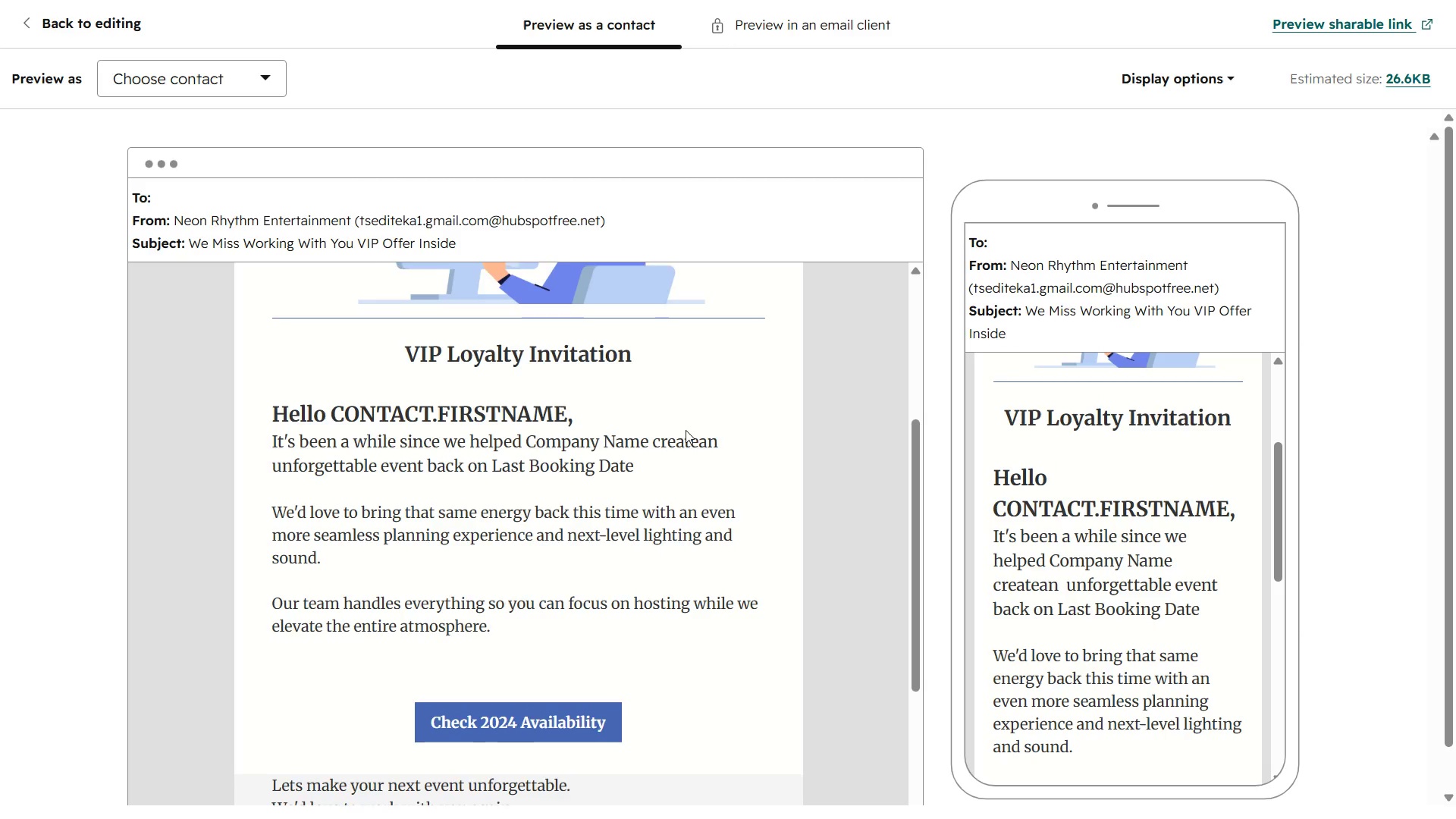 
left_click_drag(start_coordinate=[208, 78], to_coordinate=[206, 82])
 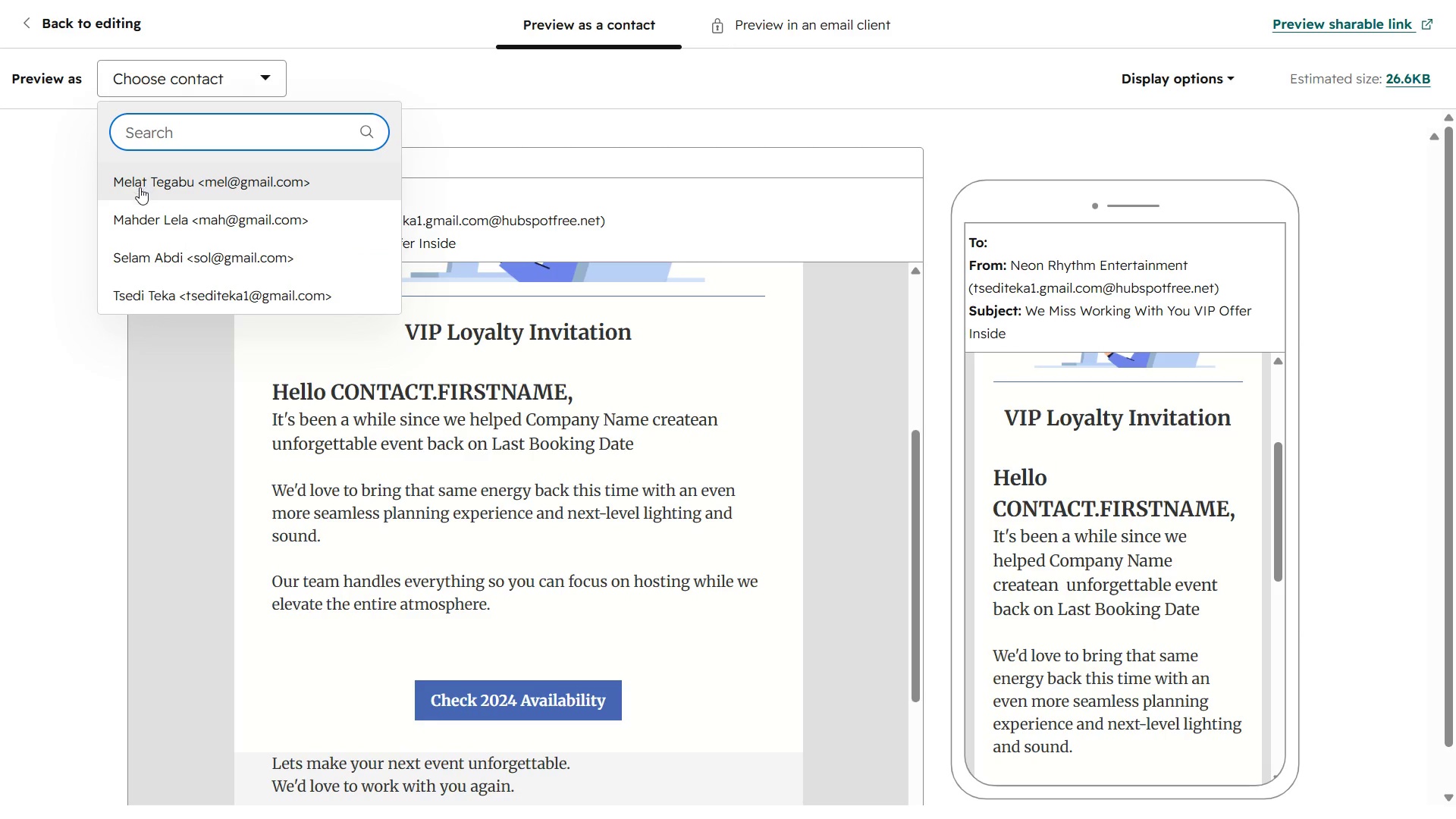 
left_click([143, 186])
 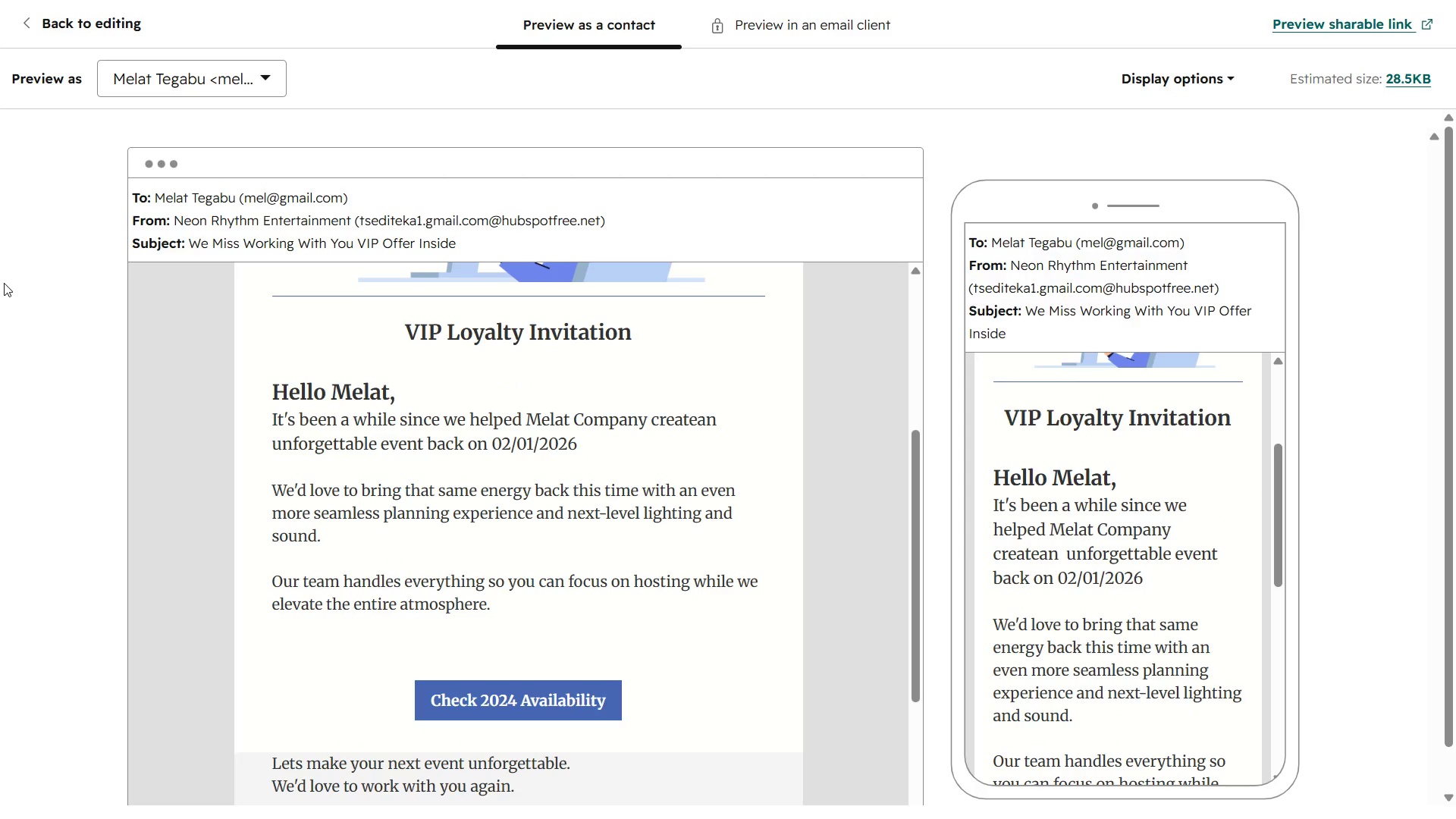 
key(Meta+Shift+ShiftLeft)
 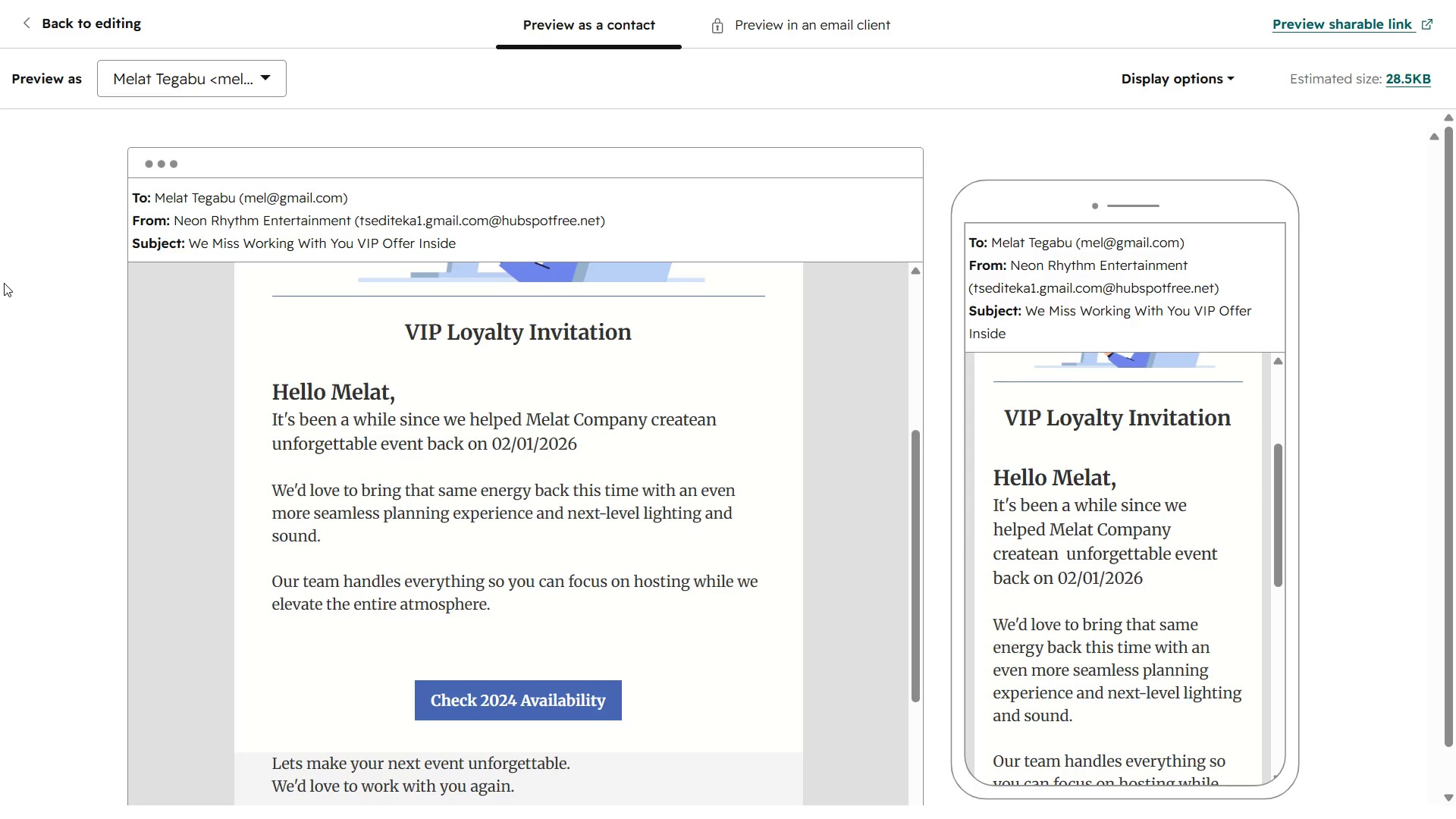 
key(Meta+Shift+S)
 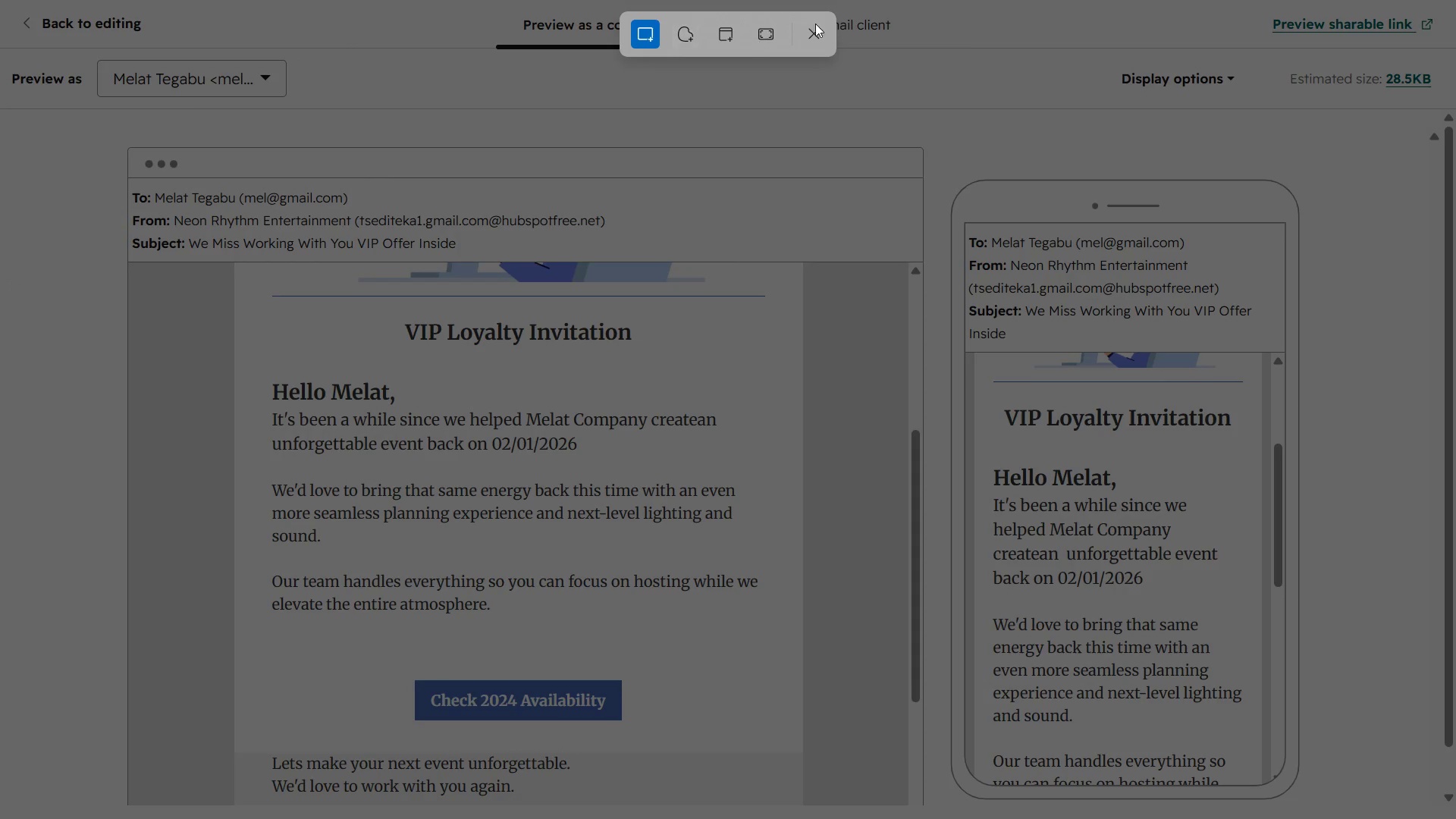 
left_click([779, 22])
 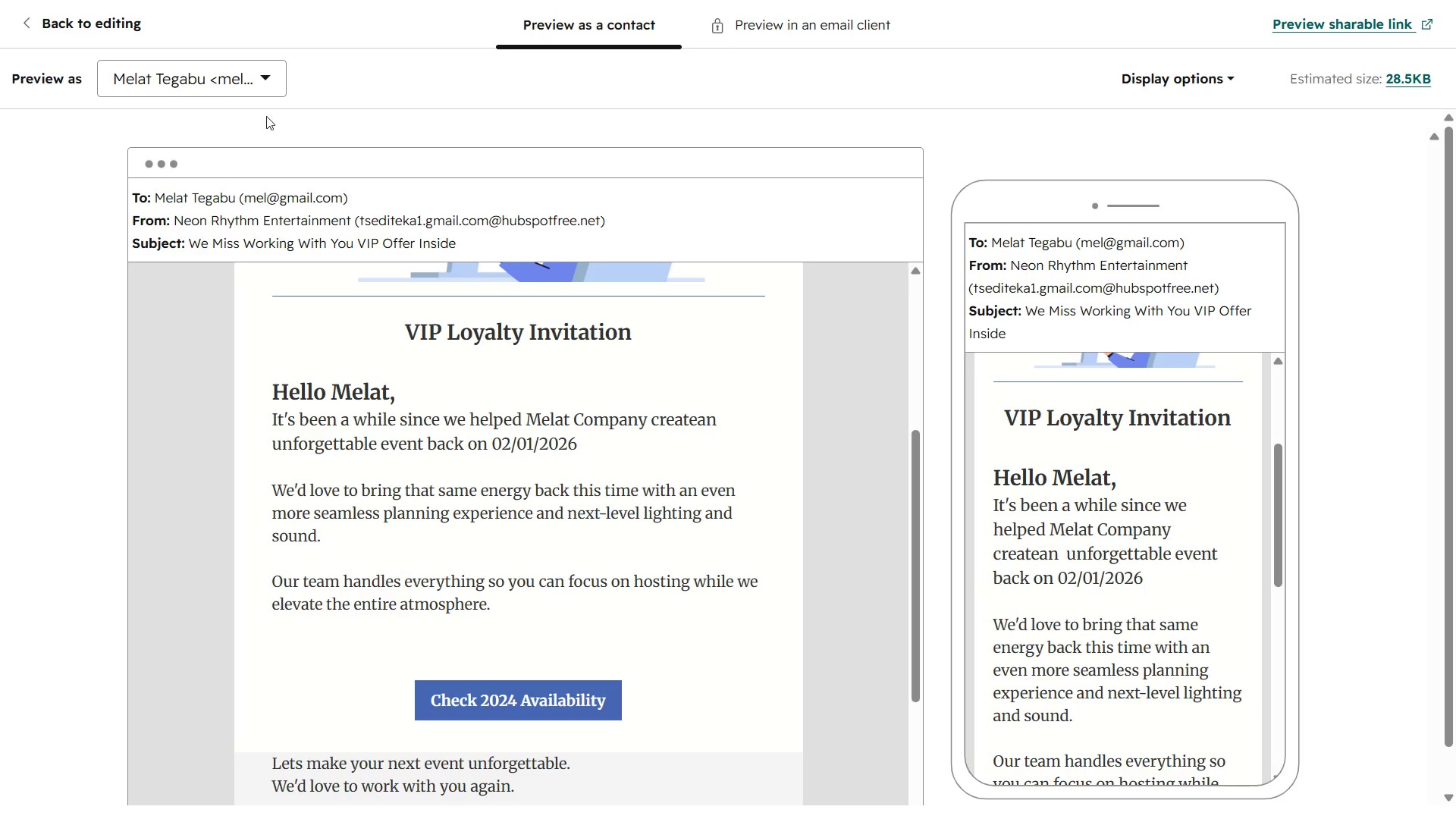 
left_click([225, 77])
 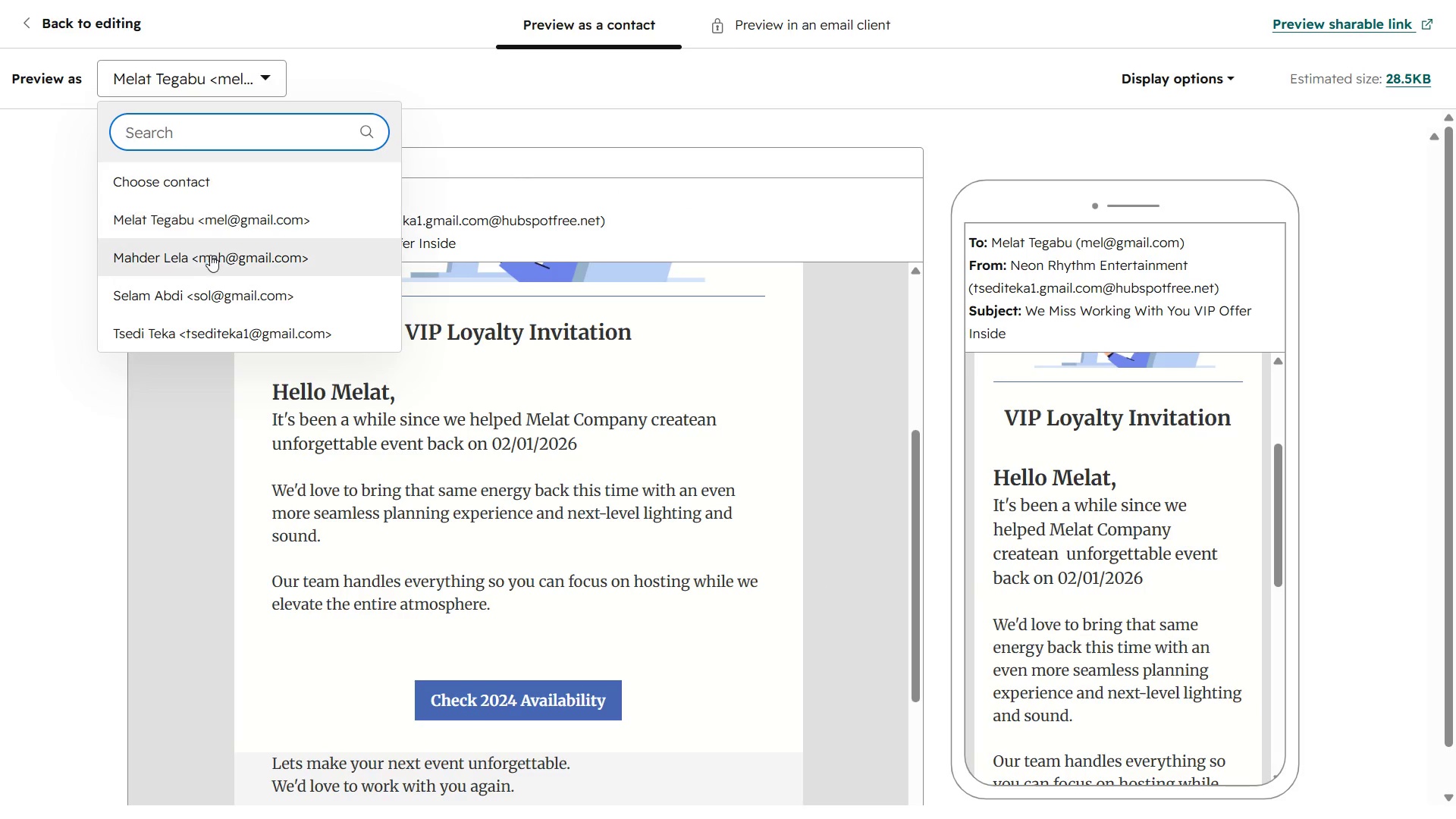 
left_click([210, 255])
 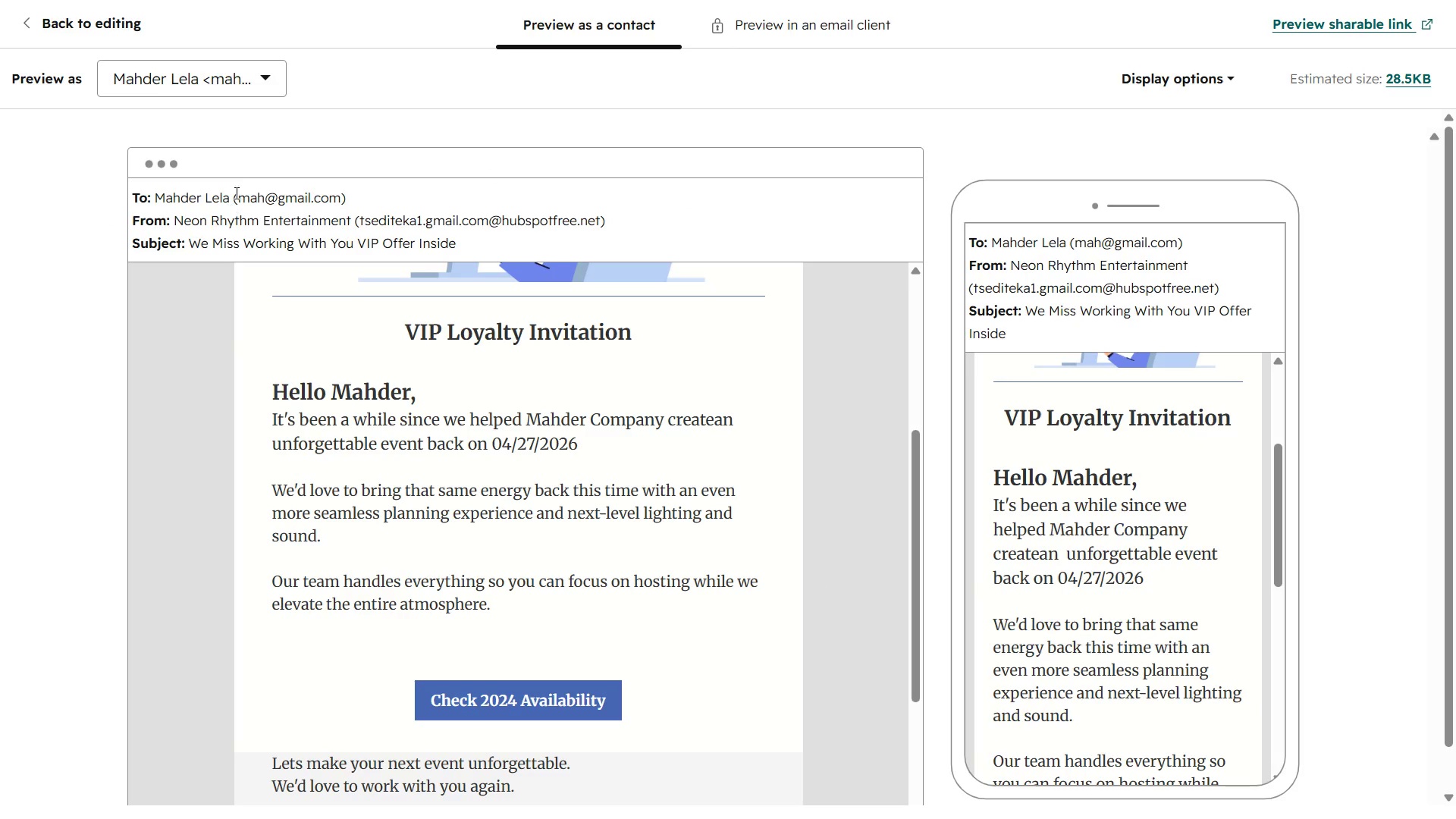 
left_click_drag(start_coordinate=[225, 83], to_coordinate=[226, 93])
 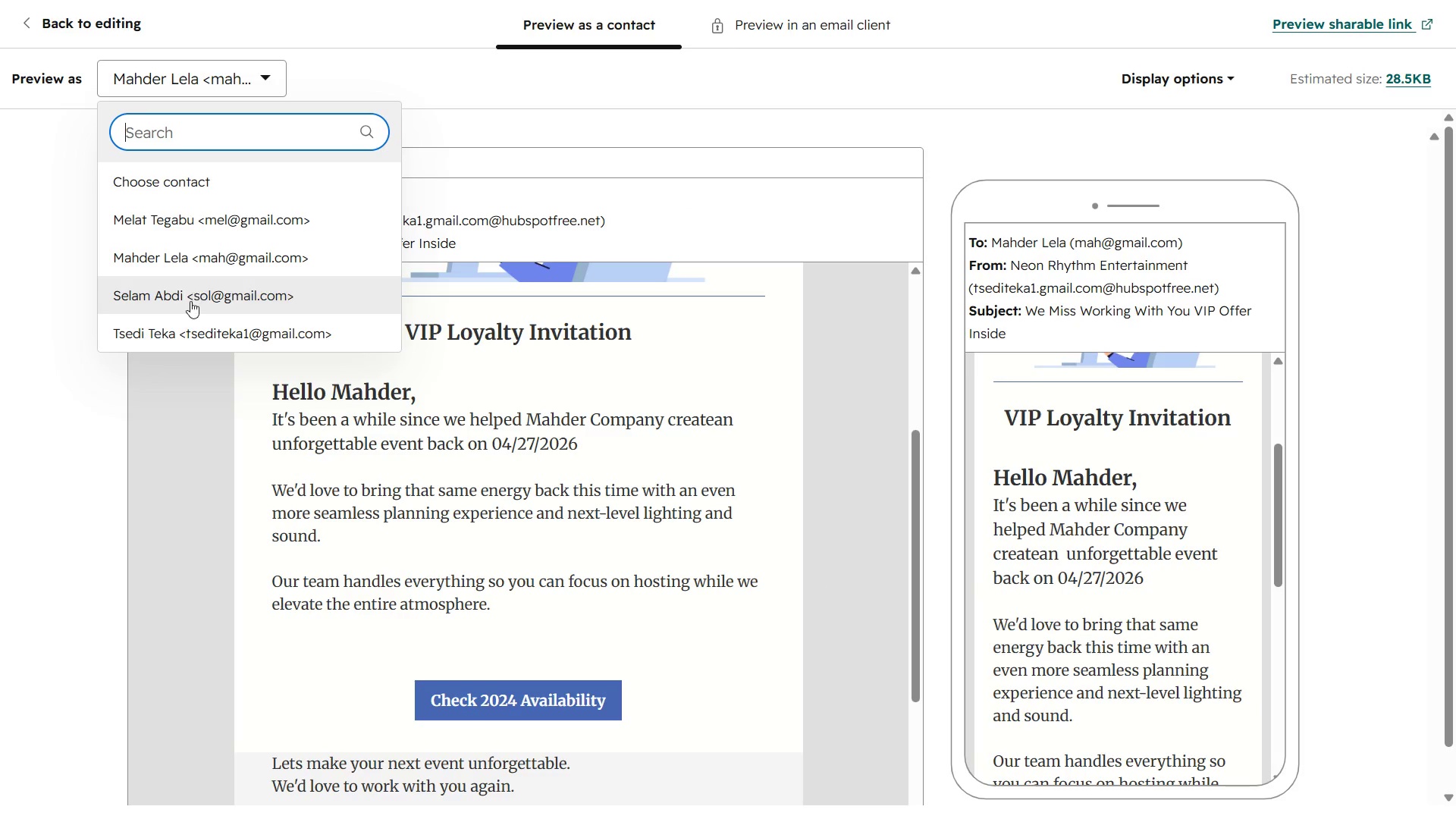 
left_click([190, 303])
 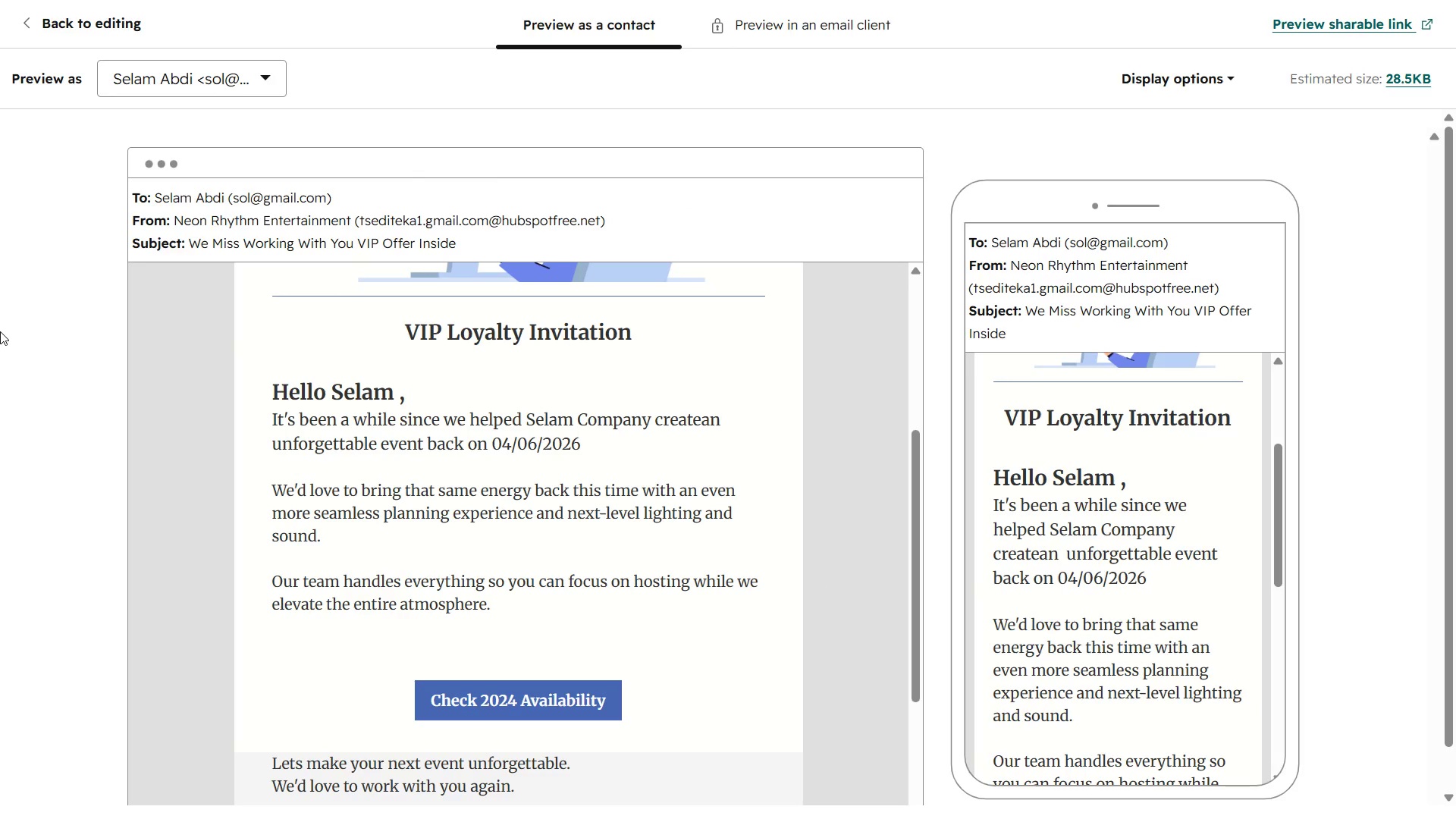 
key(Meta+Shift+ShiftLeft)
 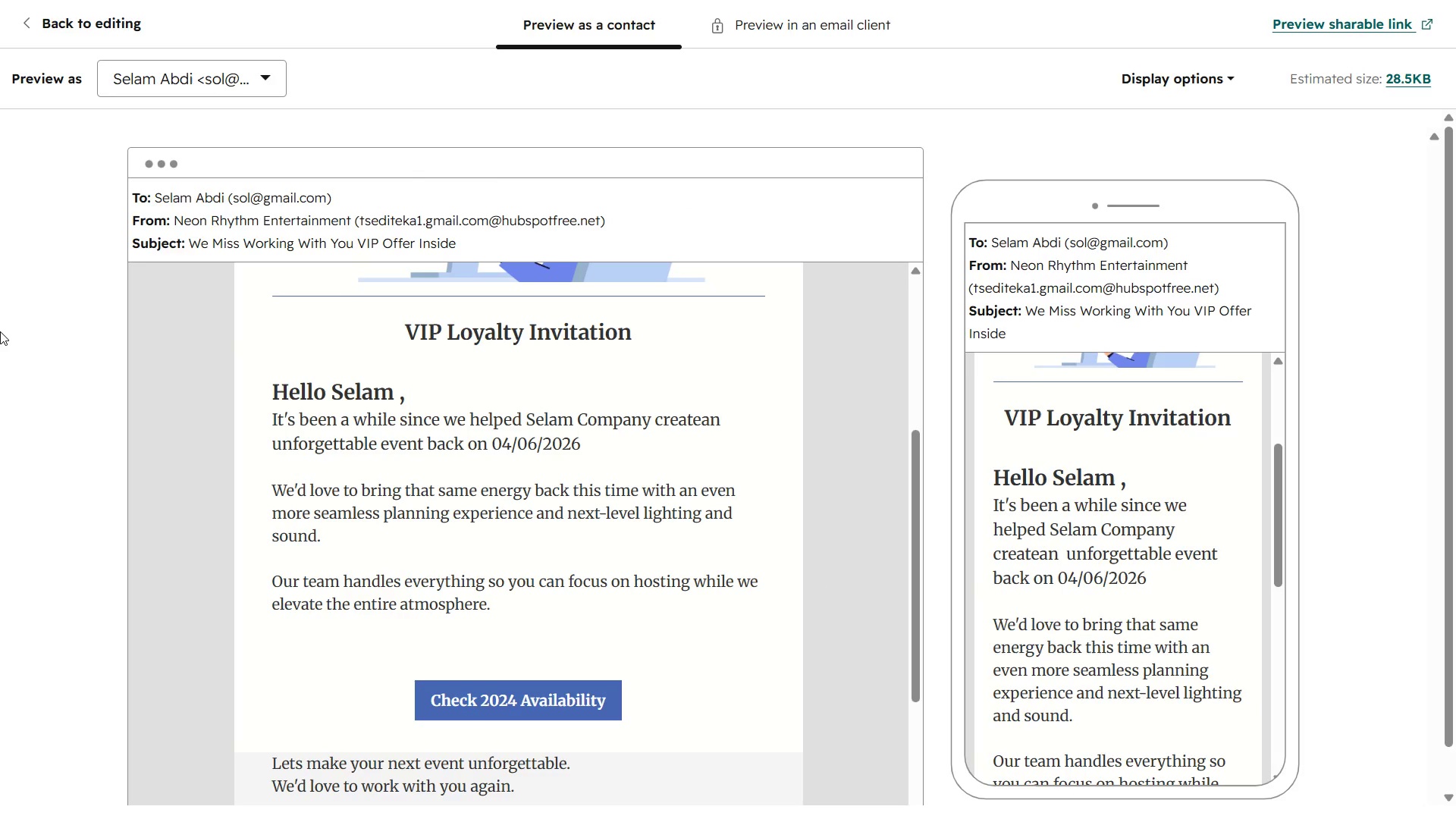 
key(Meta+Shift+S)
 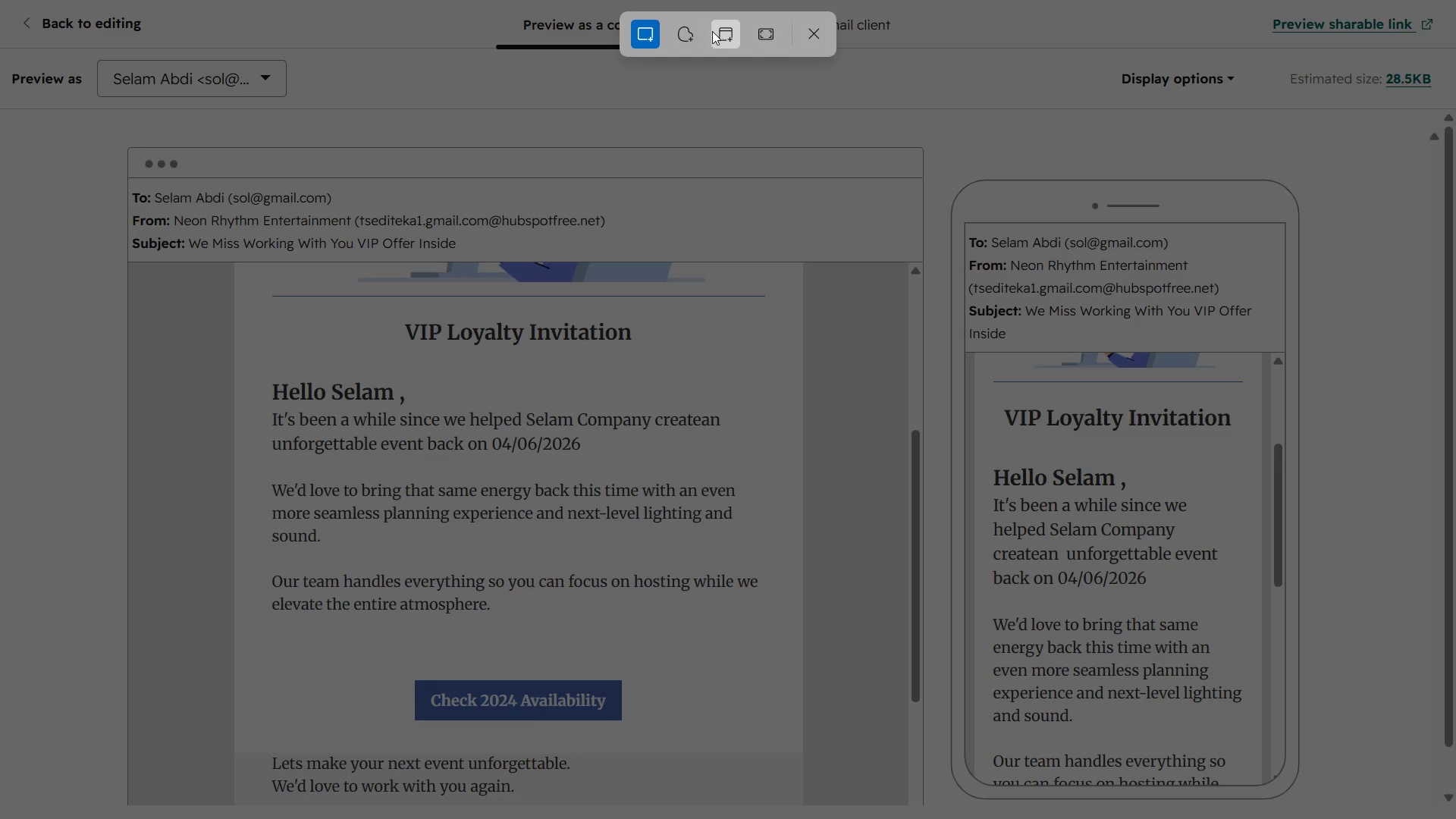 
left_click([761, 30])
 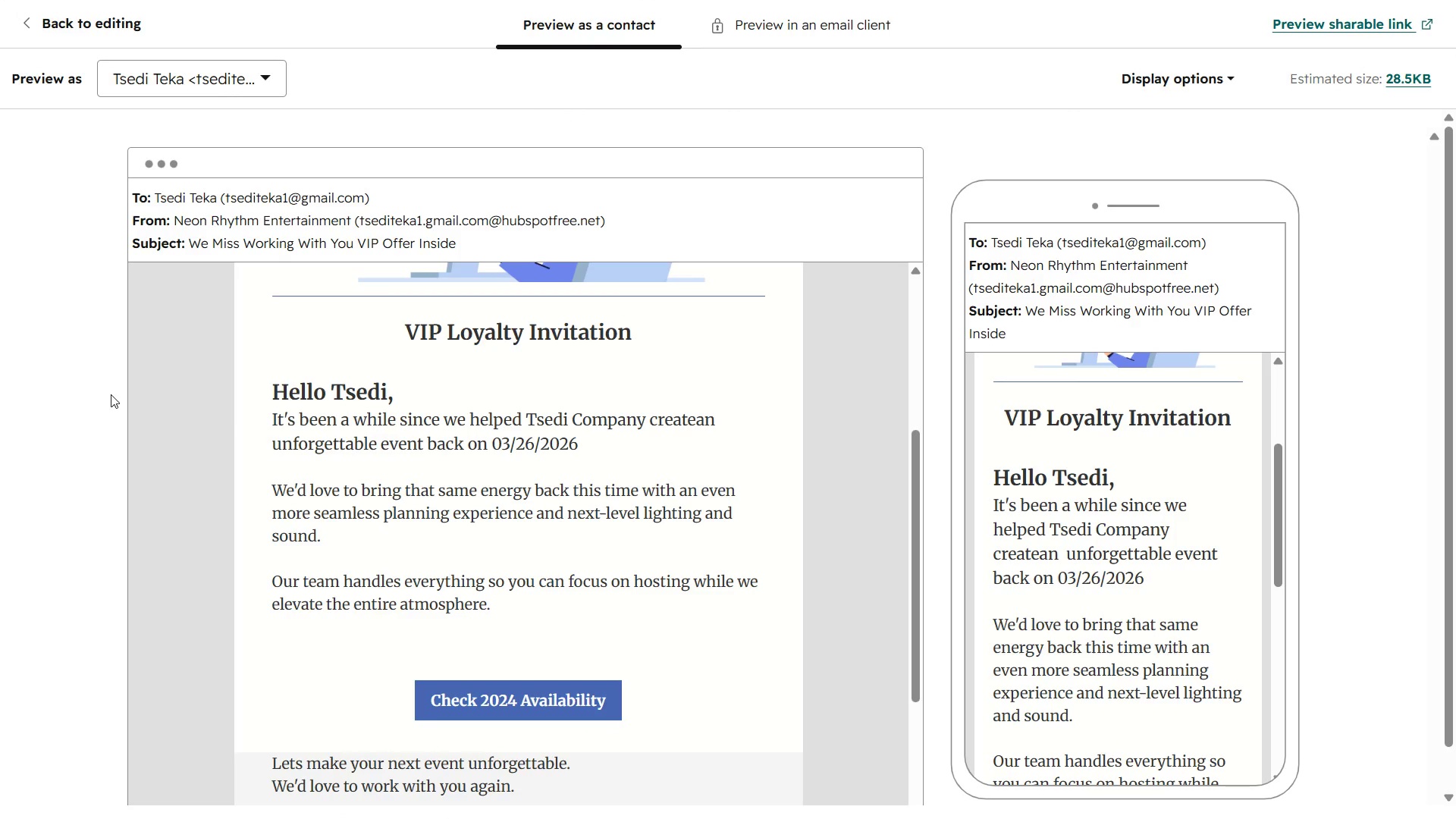 
key(Meta+Shift+S)
 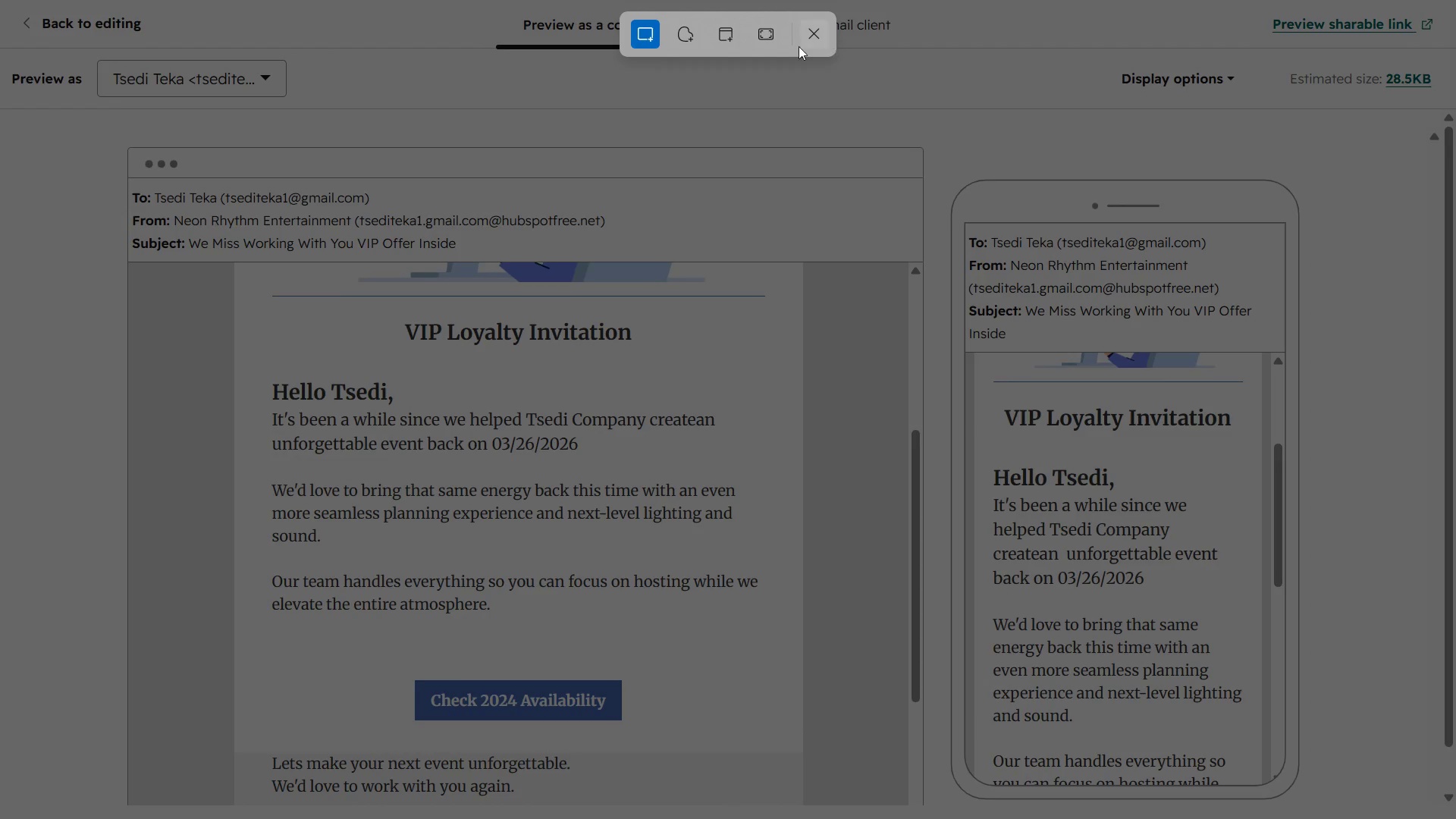 
left_click([771, 30])
 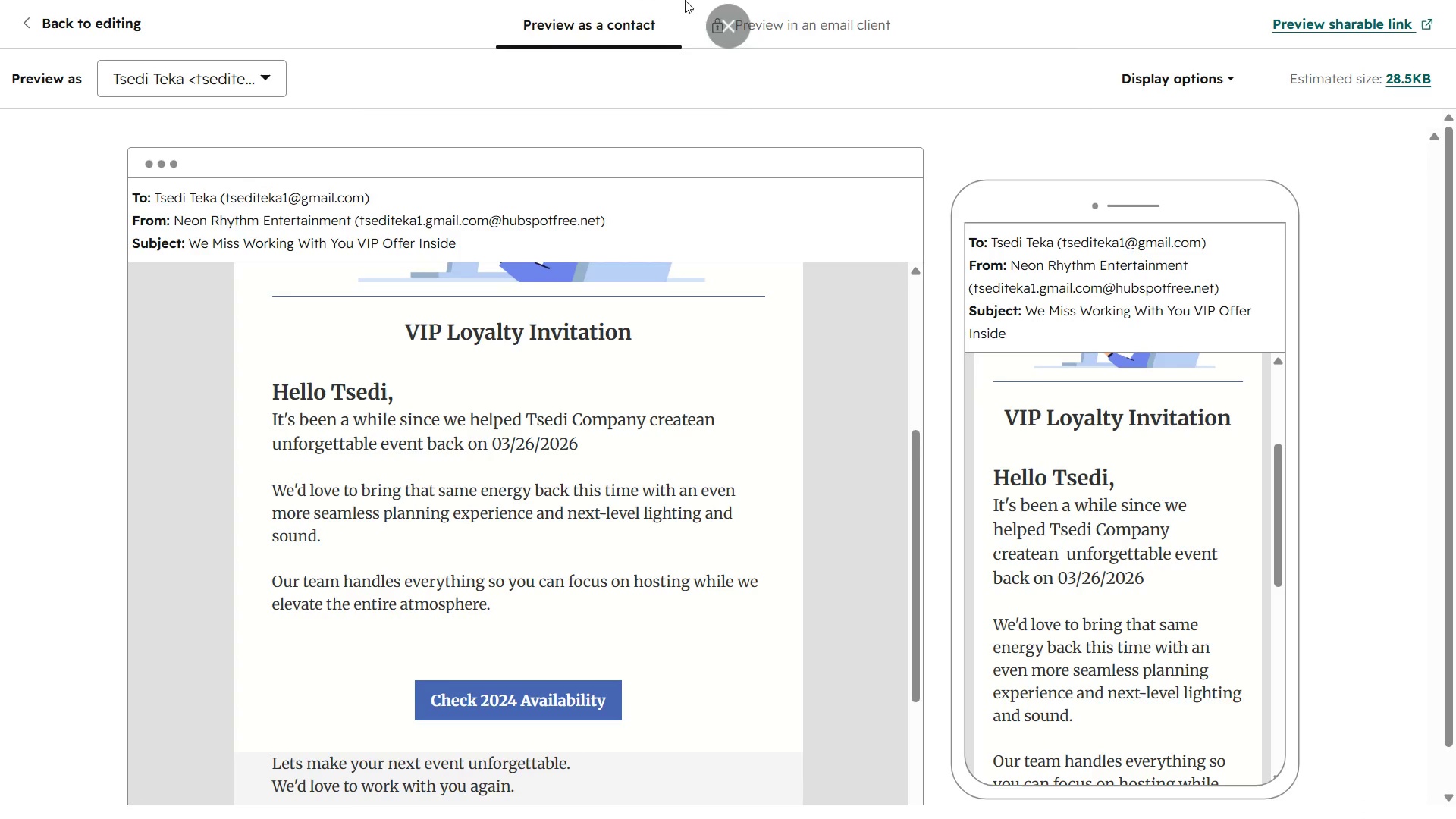 
left_click([732, 72])
 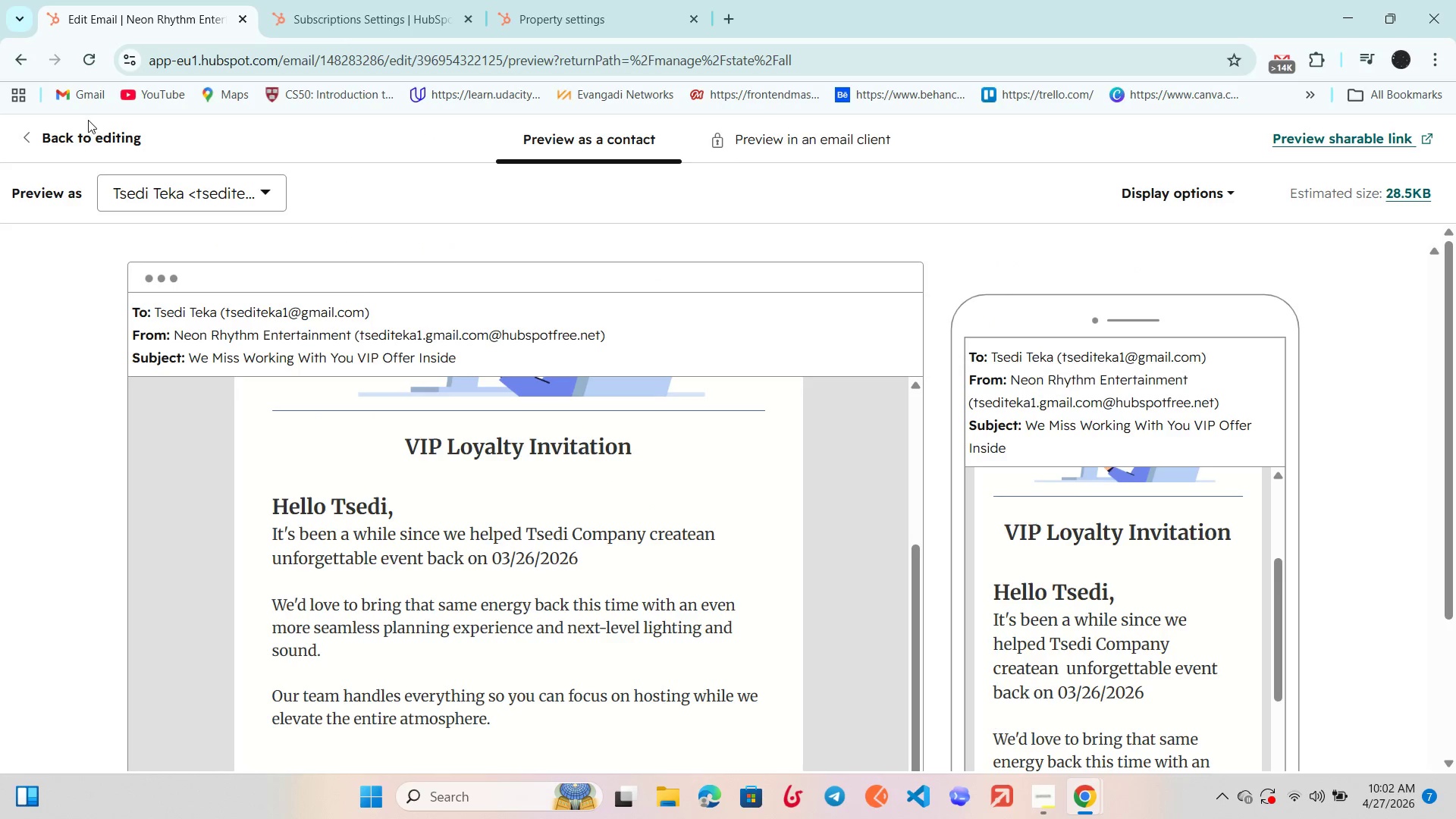 
left_click([80, 129])
 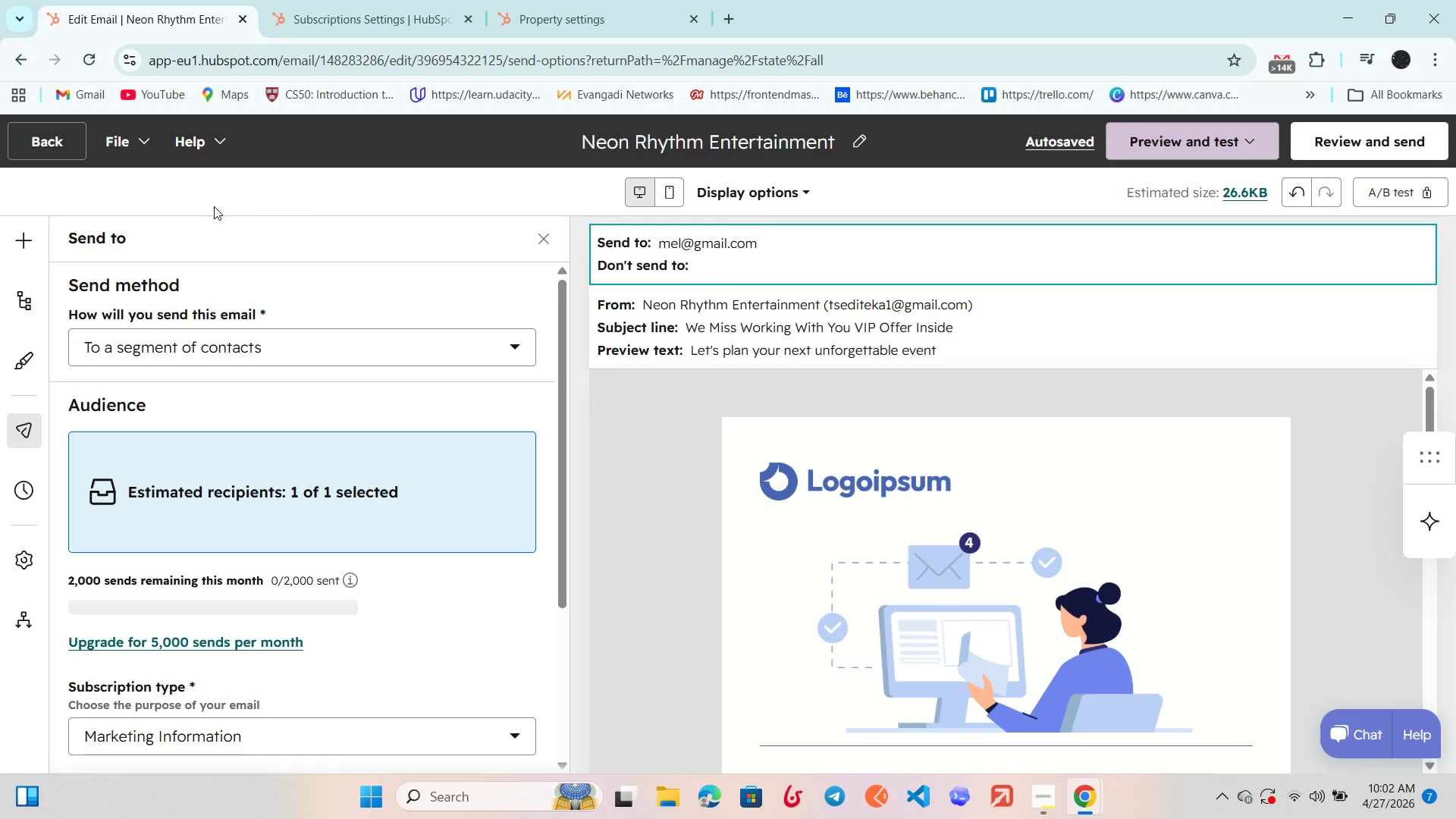 
wait(6.88)
 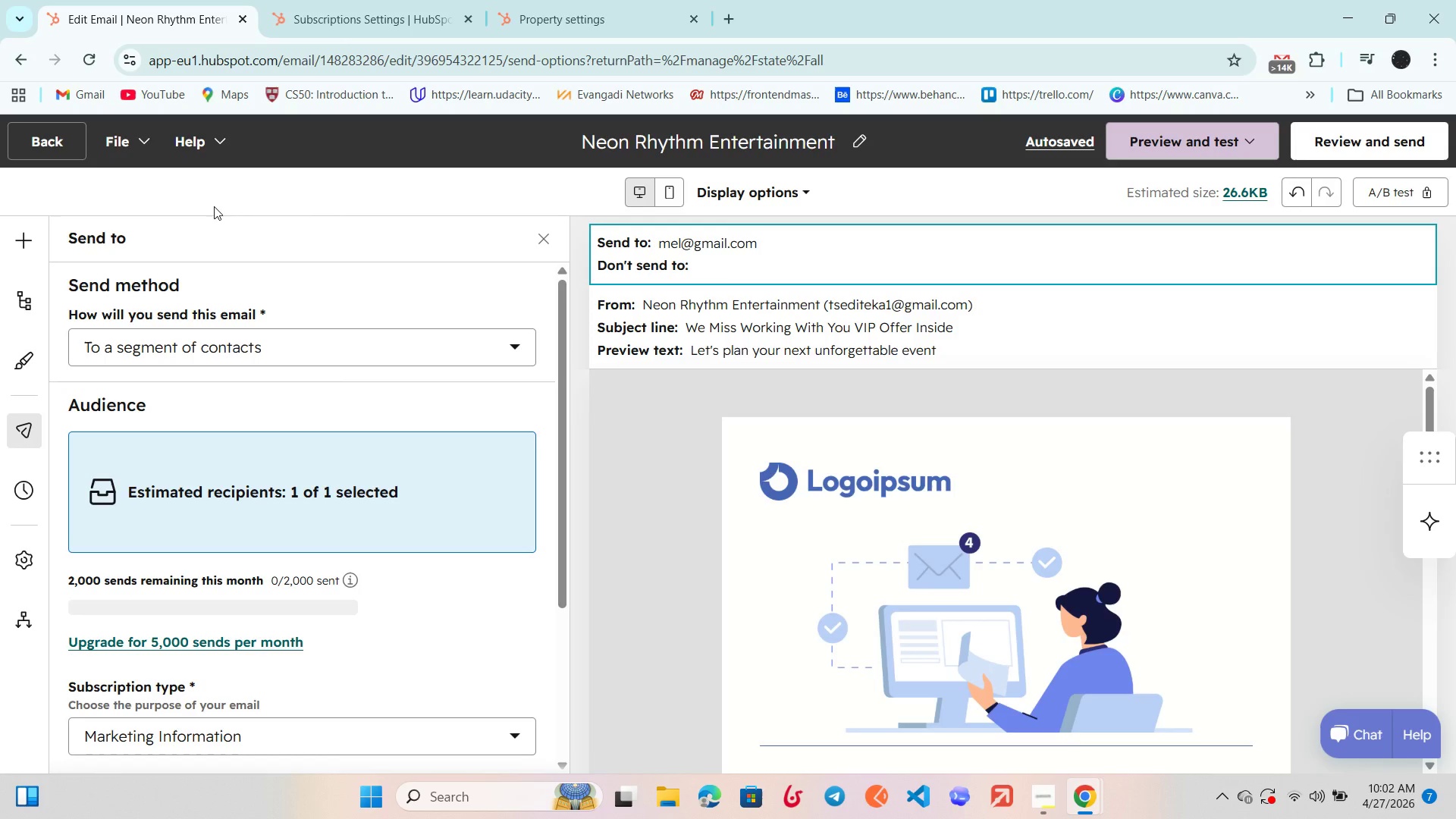 
left_click([1046, 795])